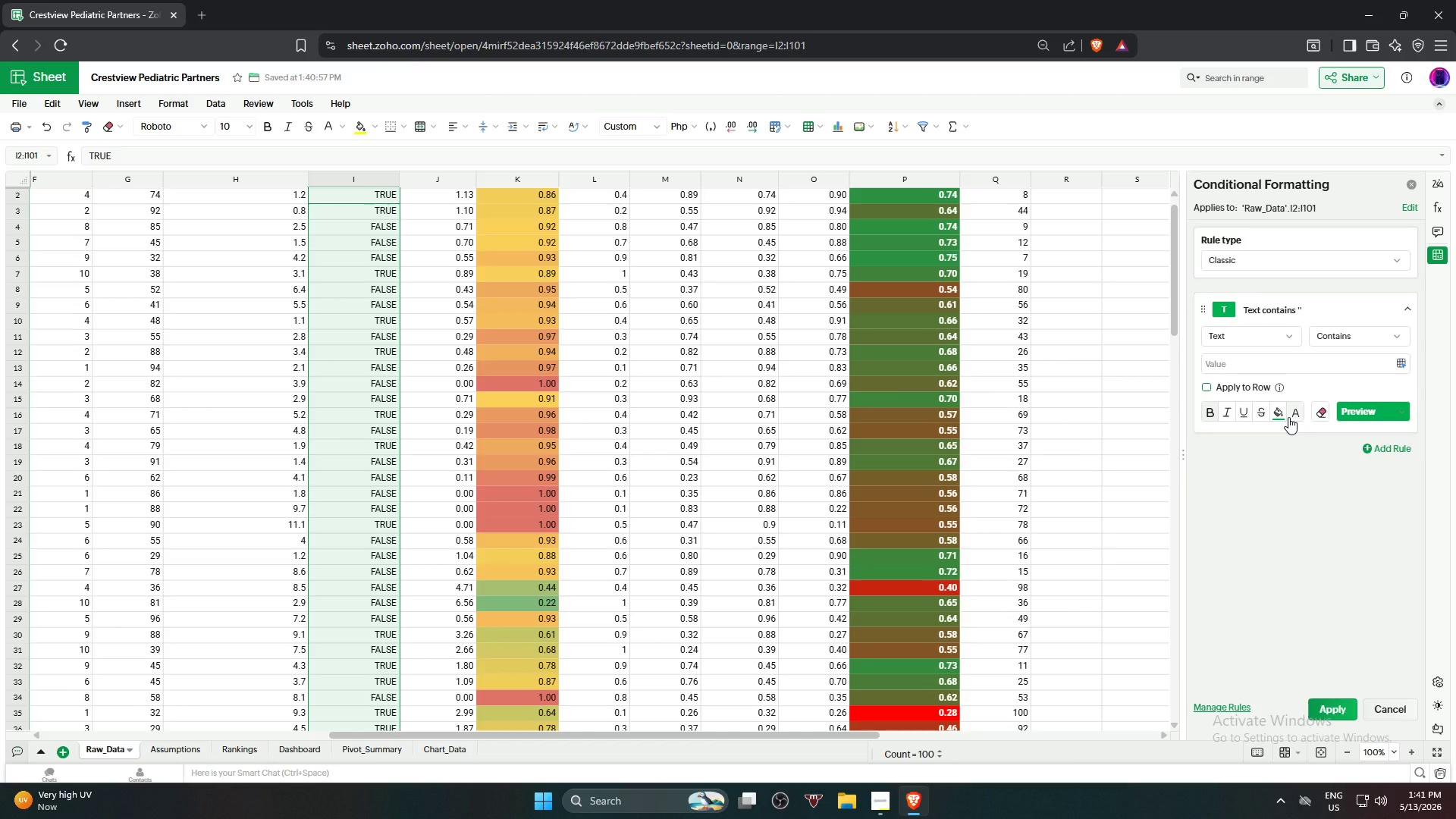 
double_click([1240, 364])
 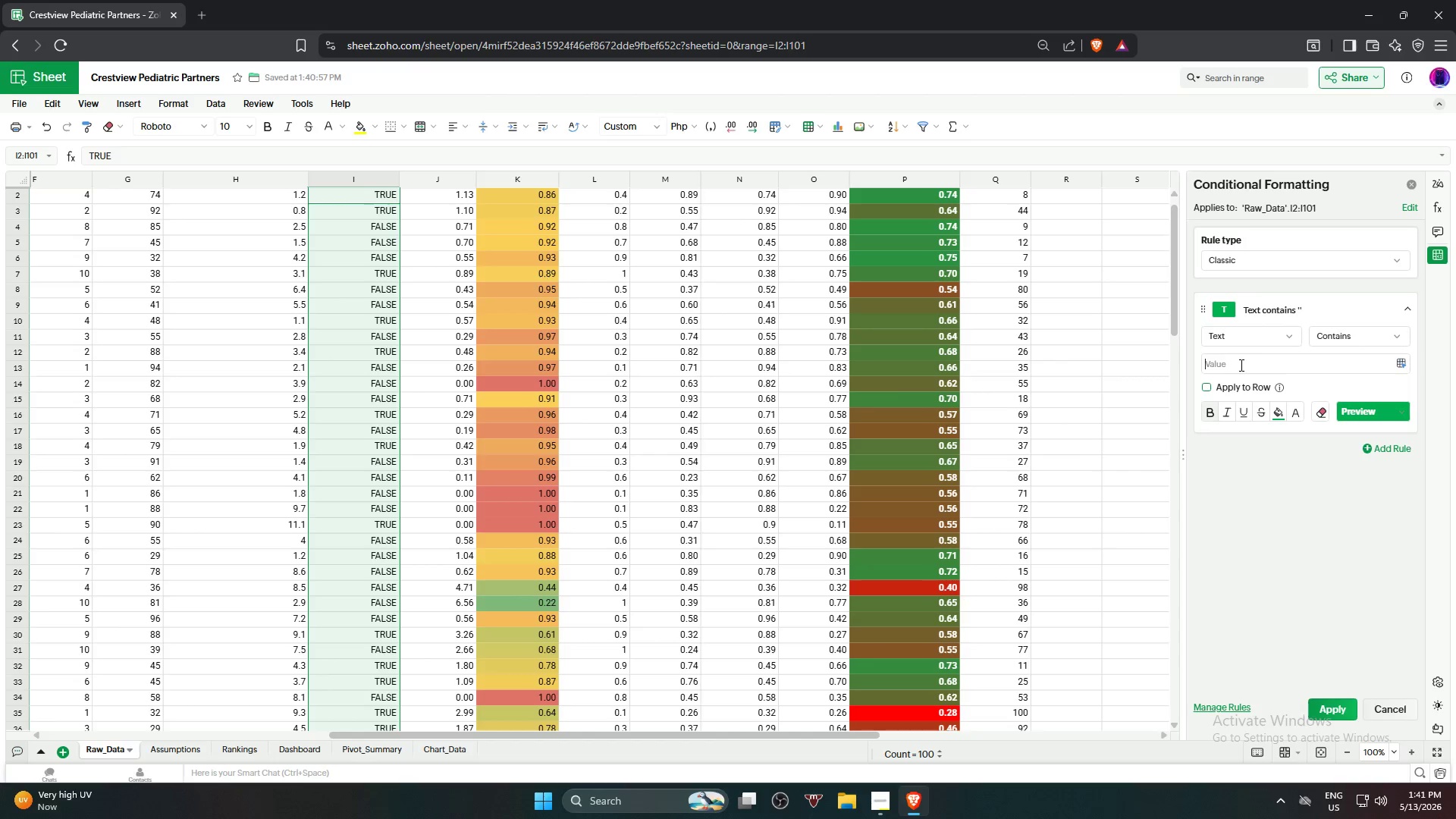 
type(t)
key(Backspace)
type(TRUE)
 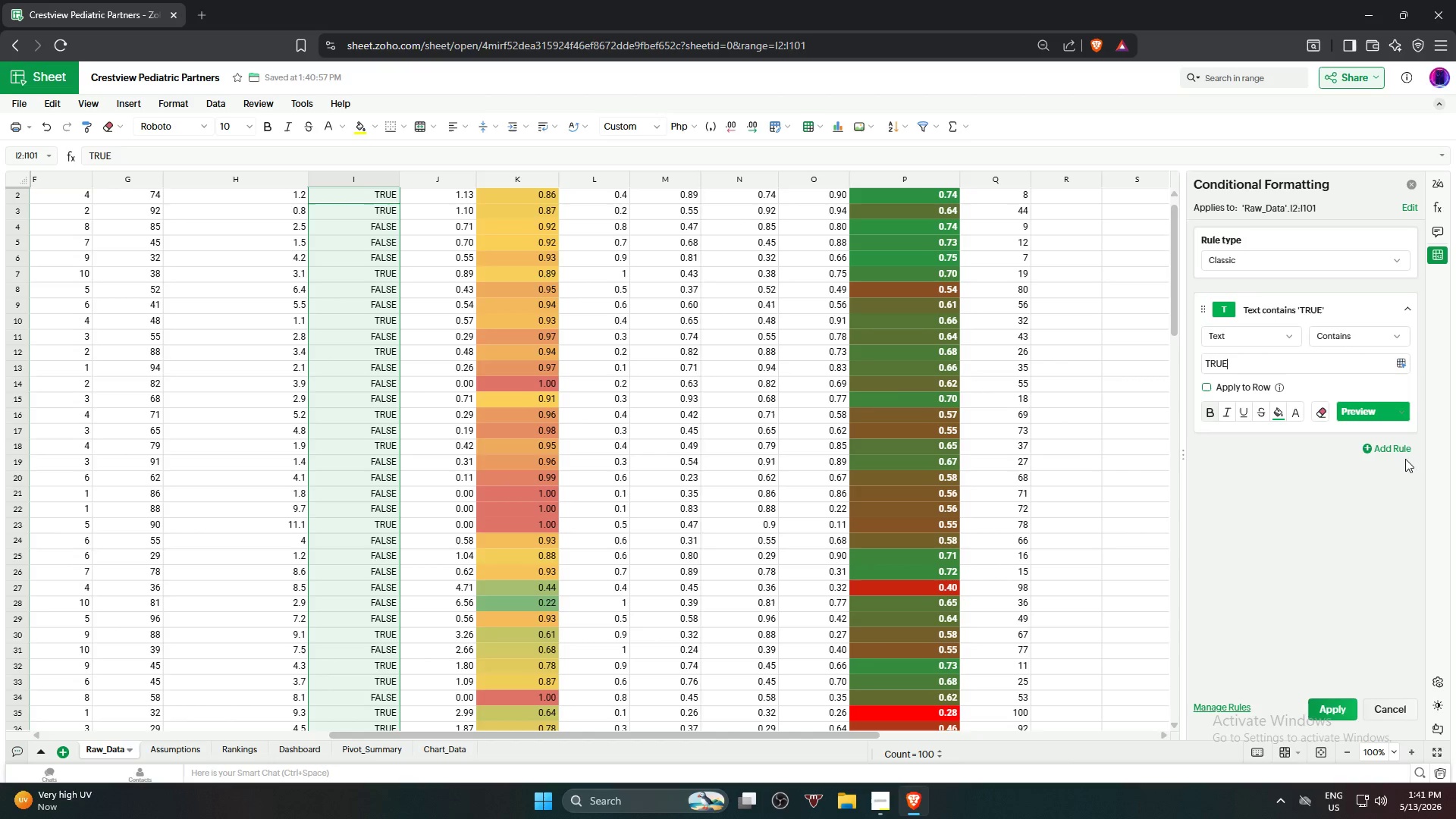 
left_click([1407, 448])
 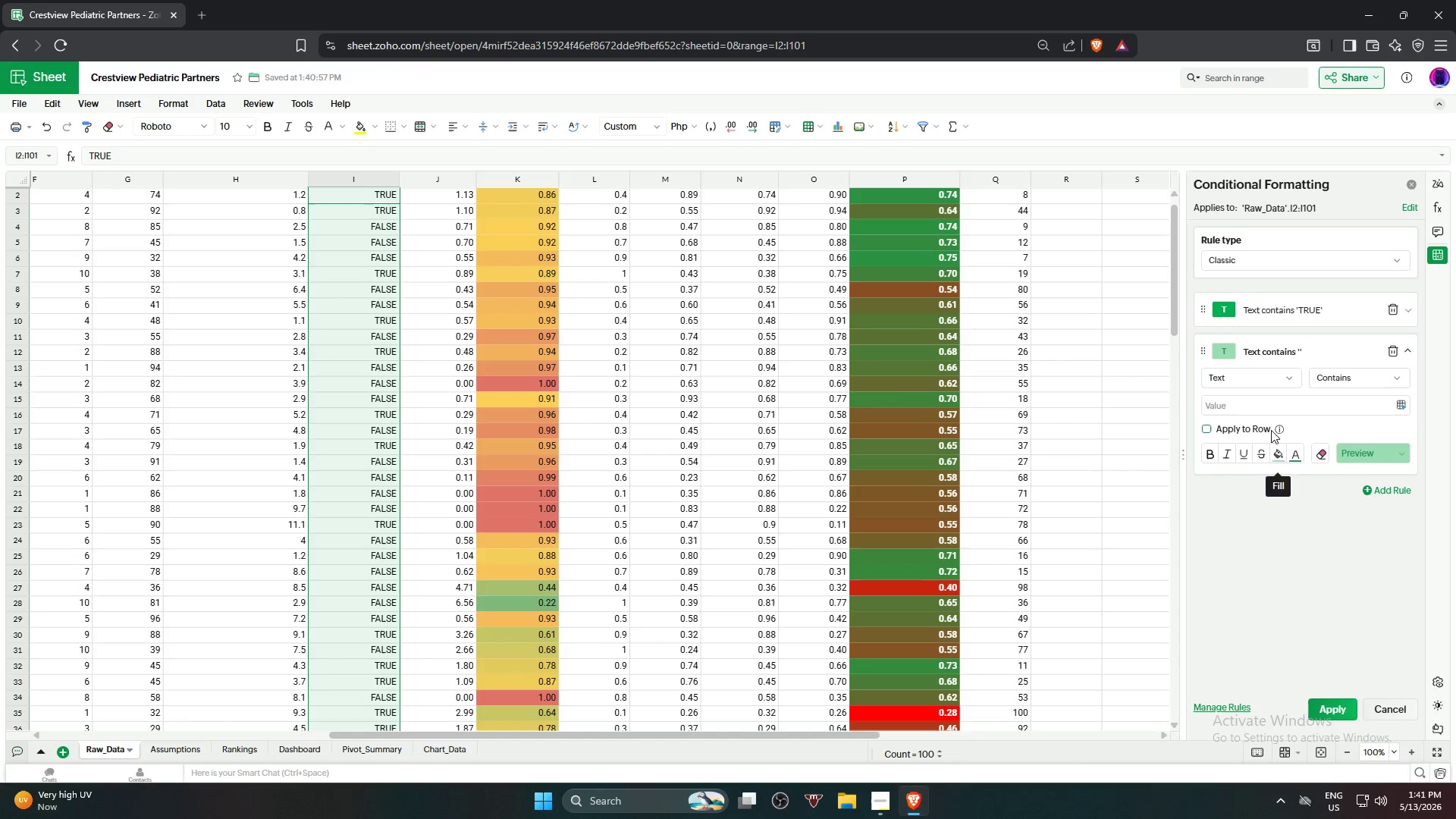 
left_click([1263, 403])
 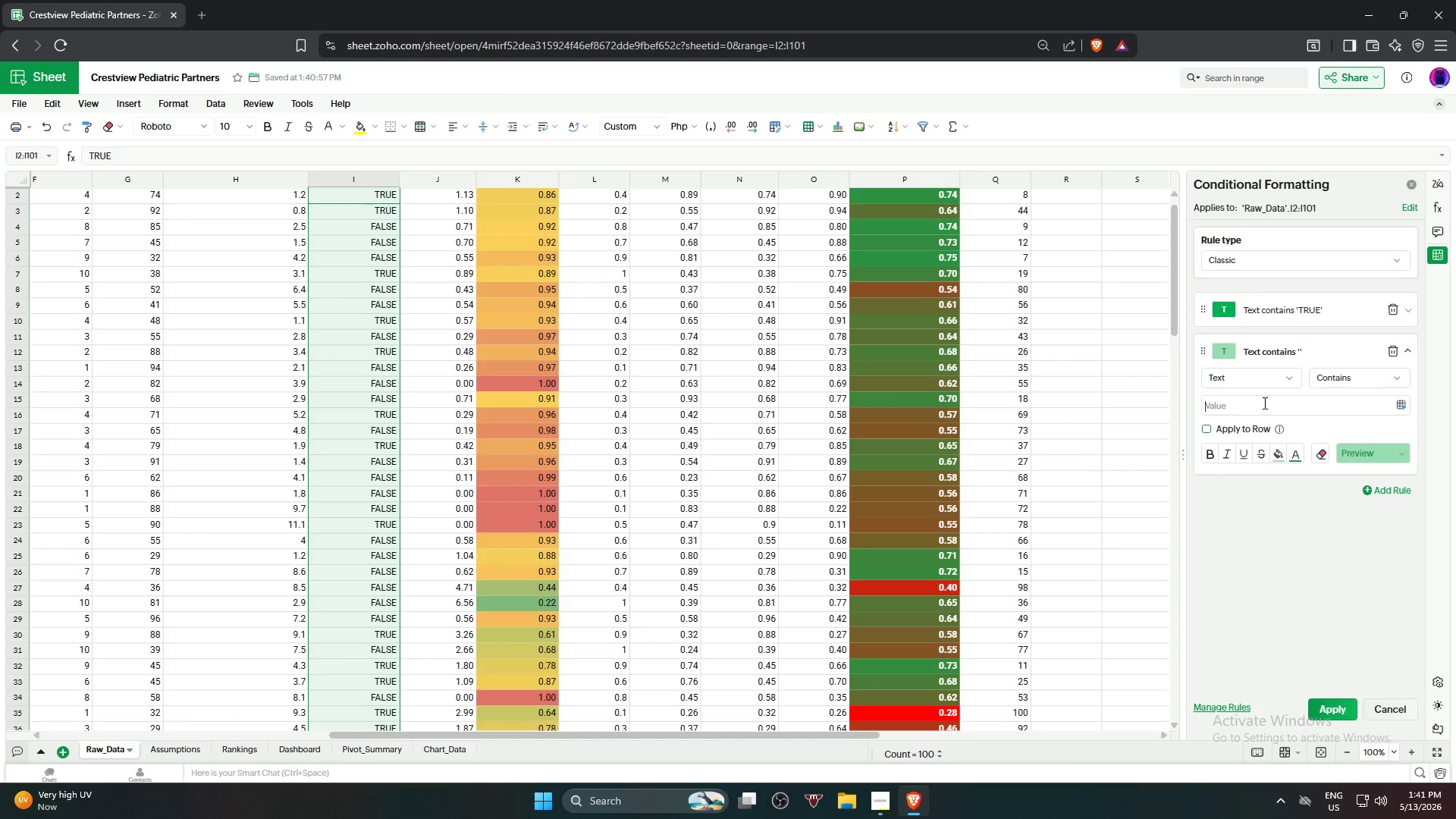 
type(FAKSE)
key(Backspace)
key(Backspace)
key(Backspace)
key(Backspace)
type(LSE)
key(Backspace)
key(Backspace)
key(Backspace)
type(ALSE)
 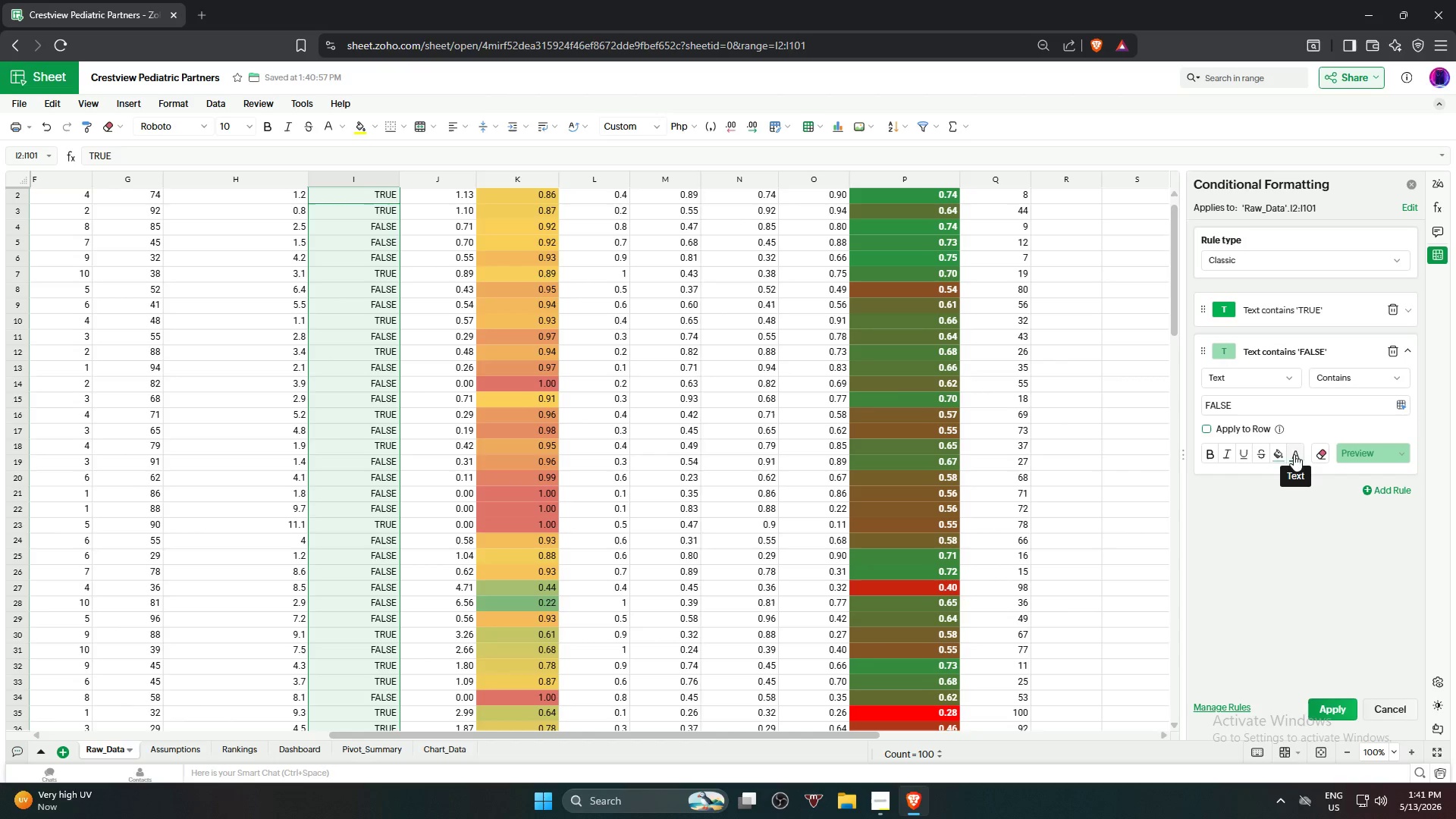 
left_click([1276, 450])
 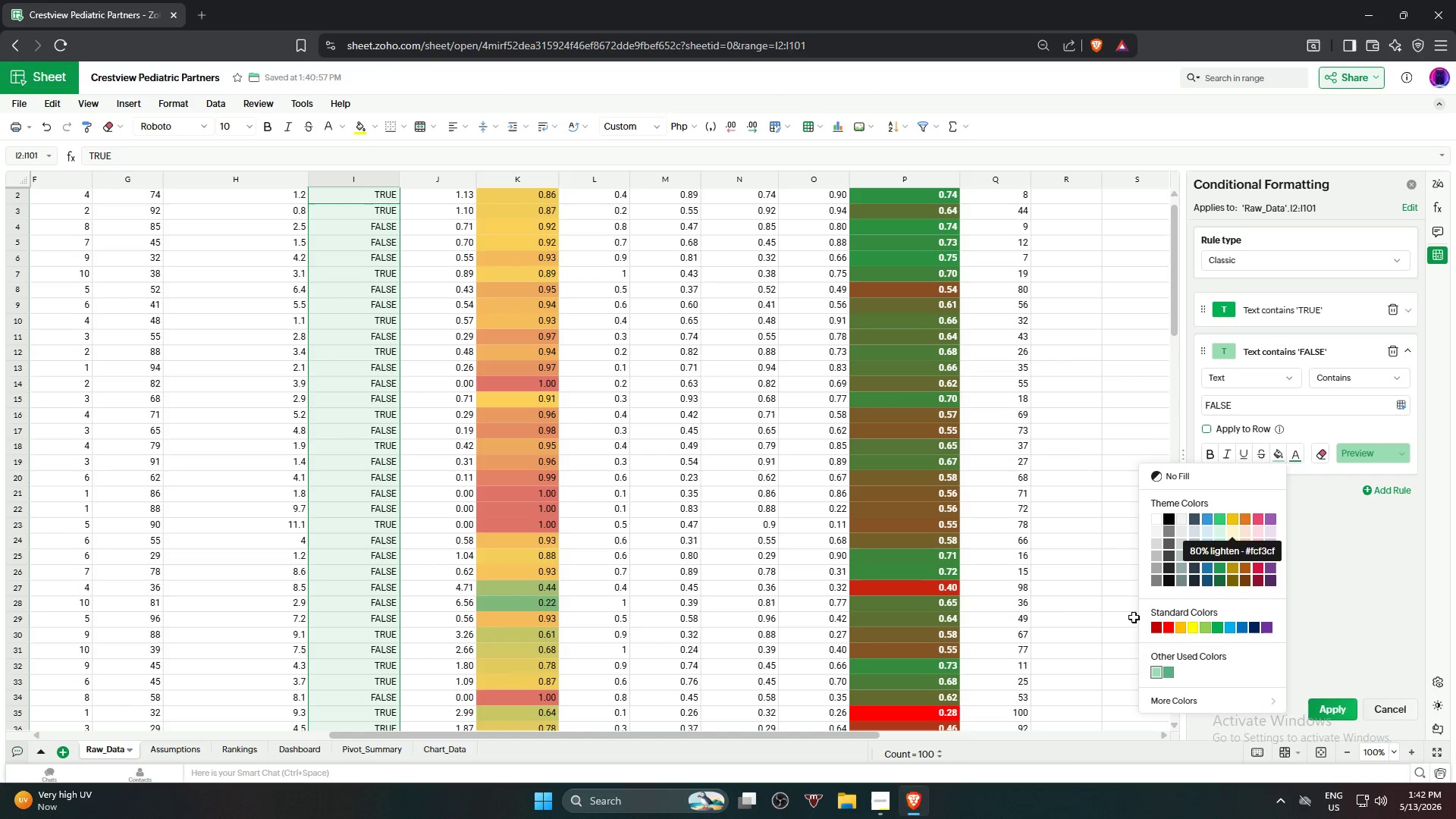 
left_click([1168, 630])
 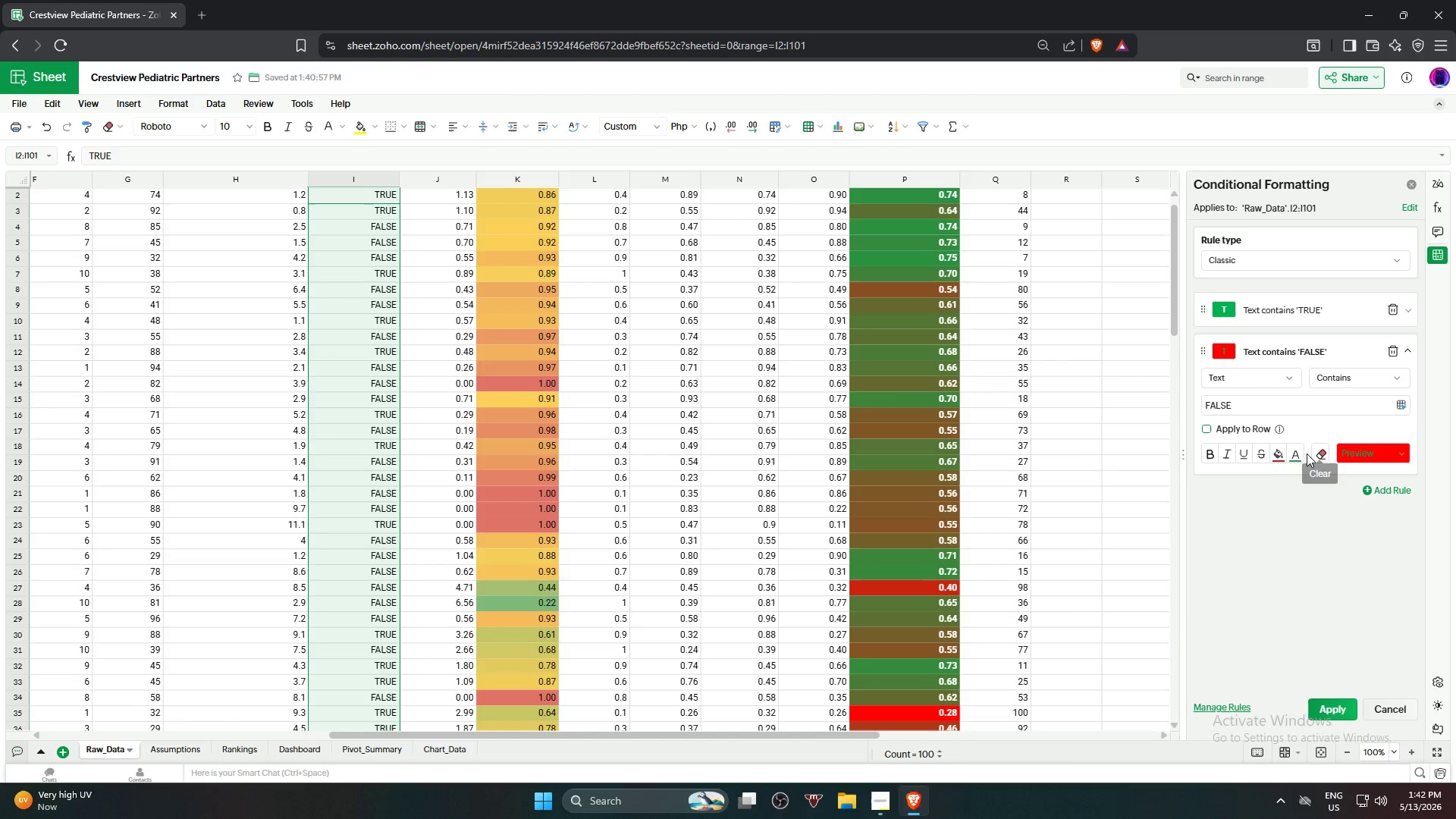 
left_click([1302, 454])
 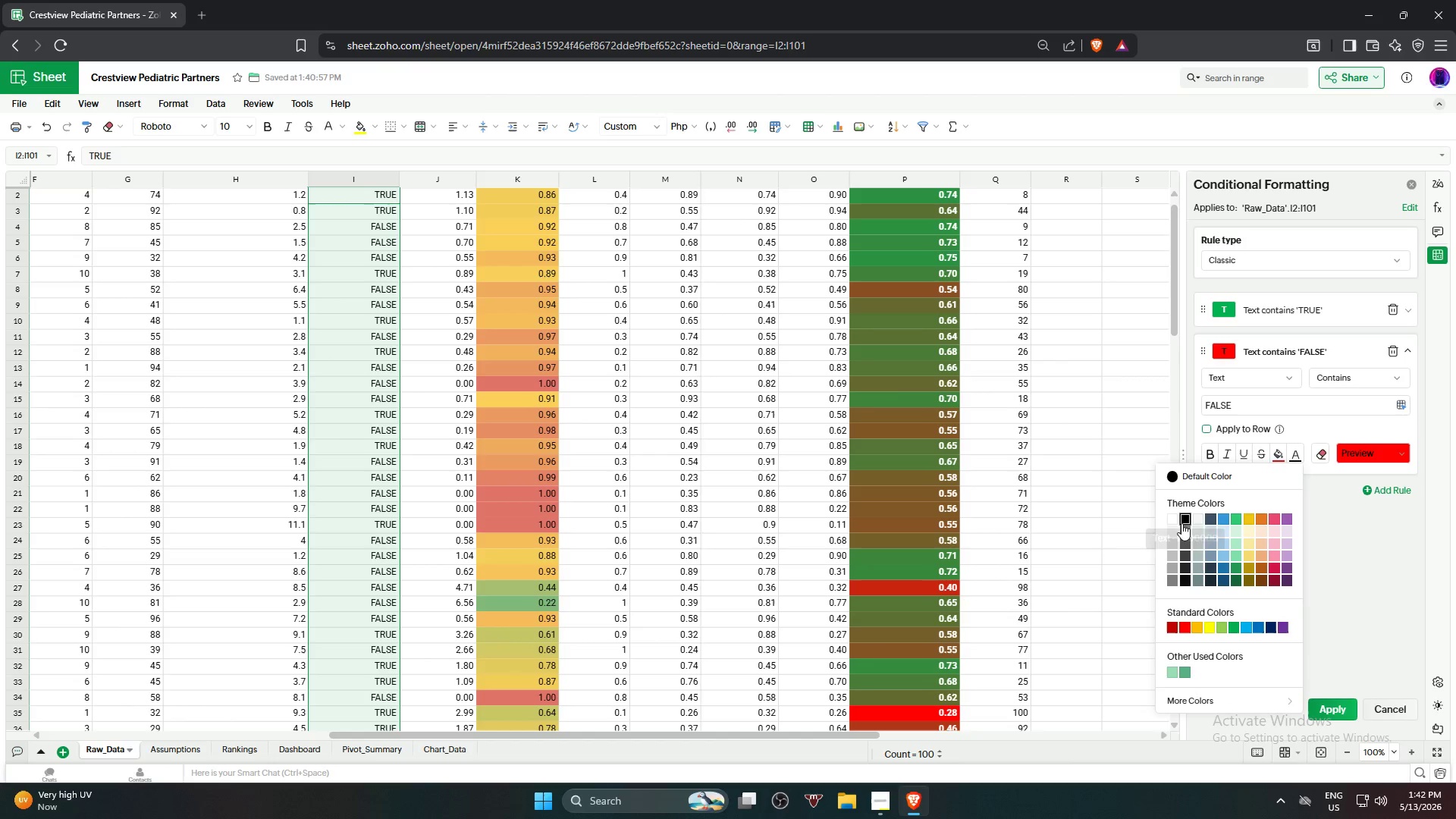 
left_click([1174, 520])
 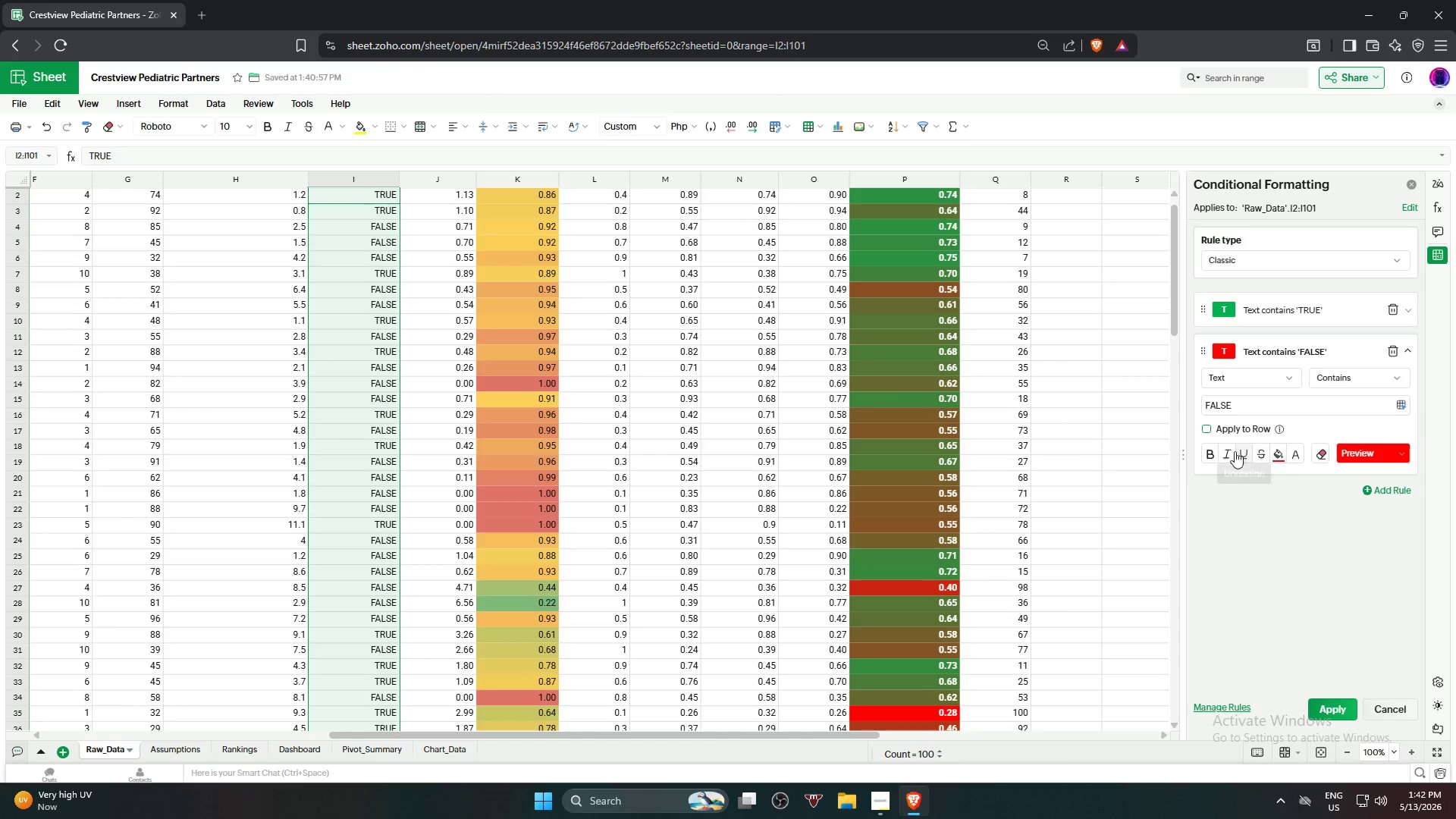 
left_click([1228, 453])
 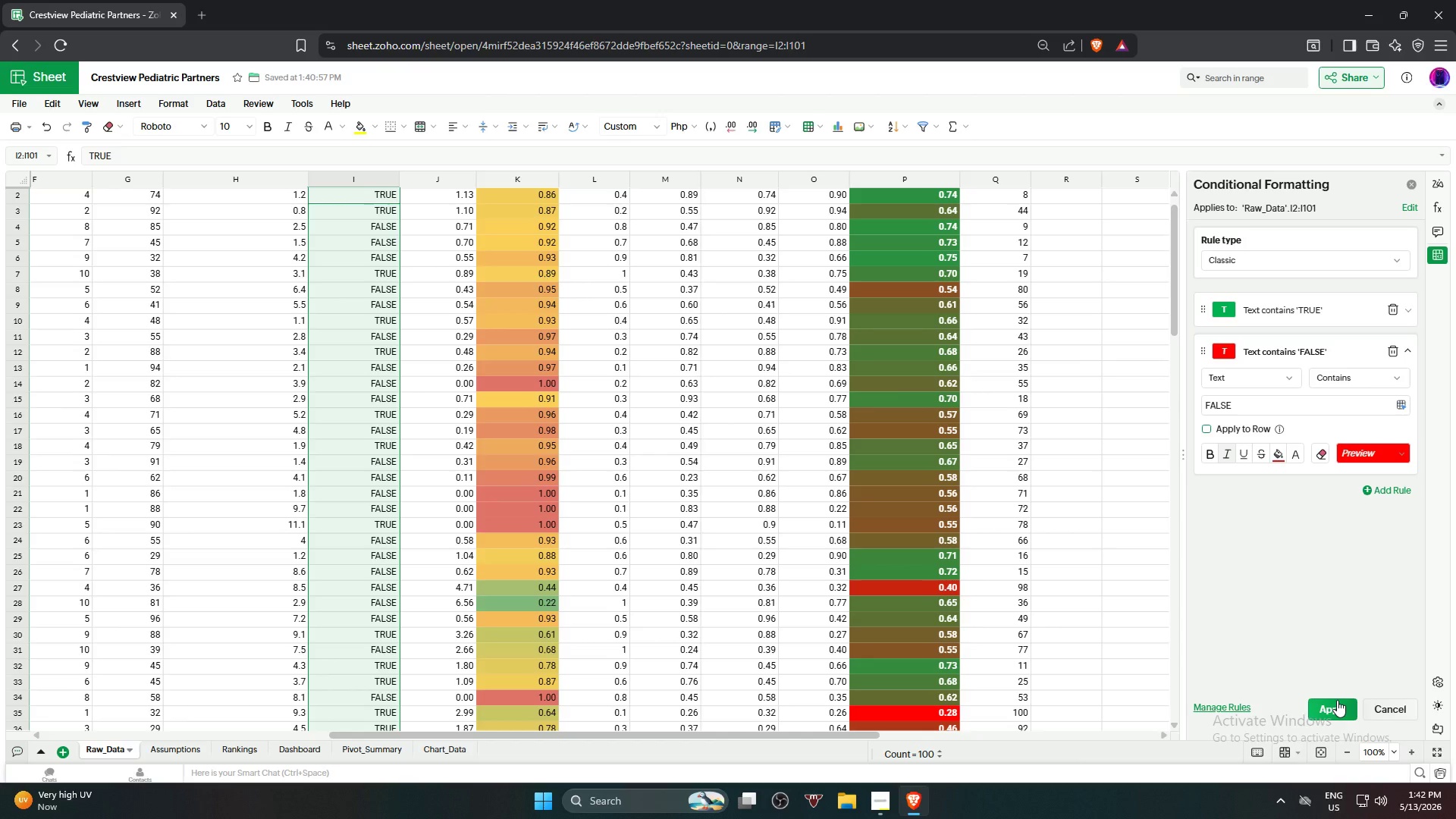 
left_click([1337, 703])
 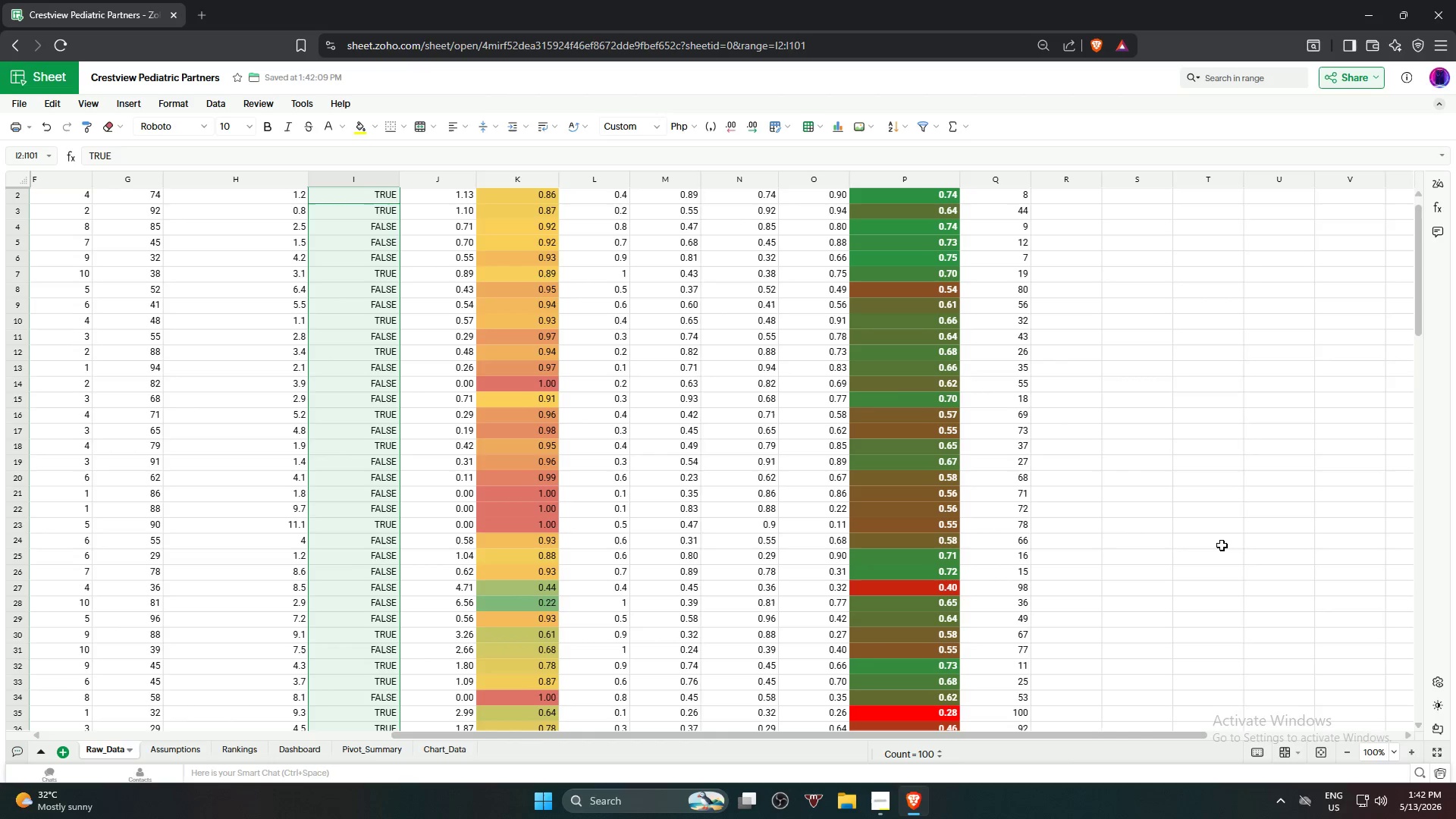 
scroll: coordinate [334, 280], scroll_direction: up, amount: 7.0
 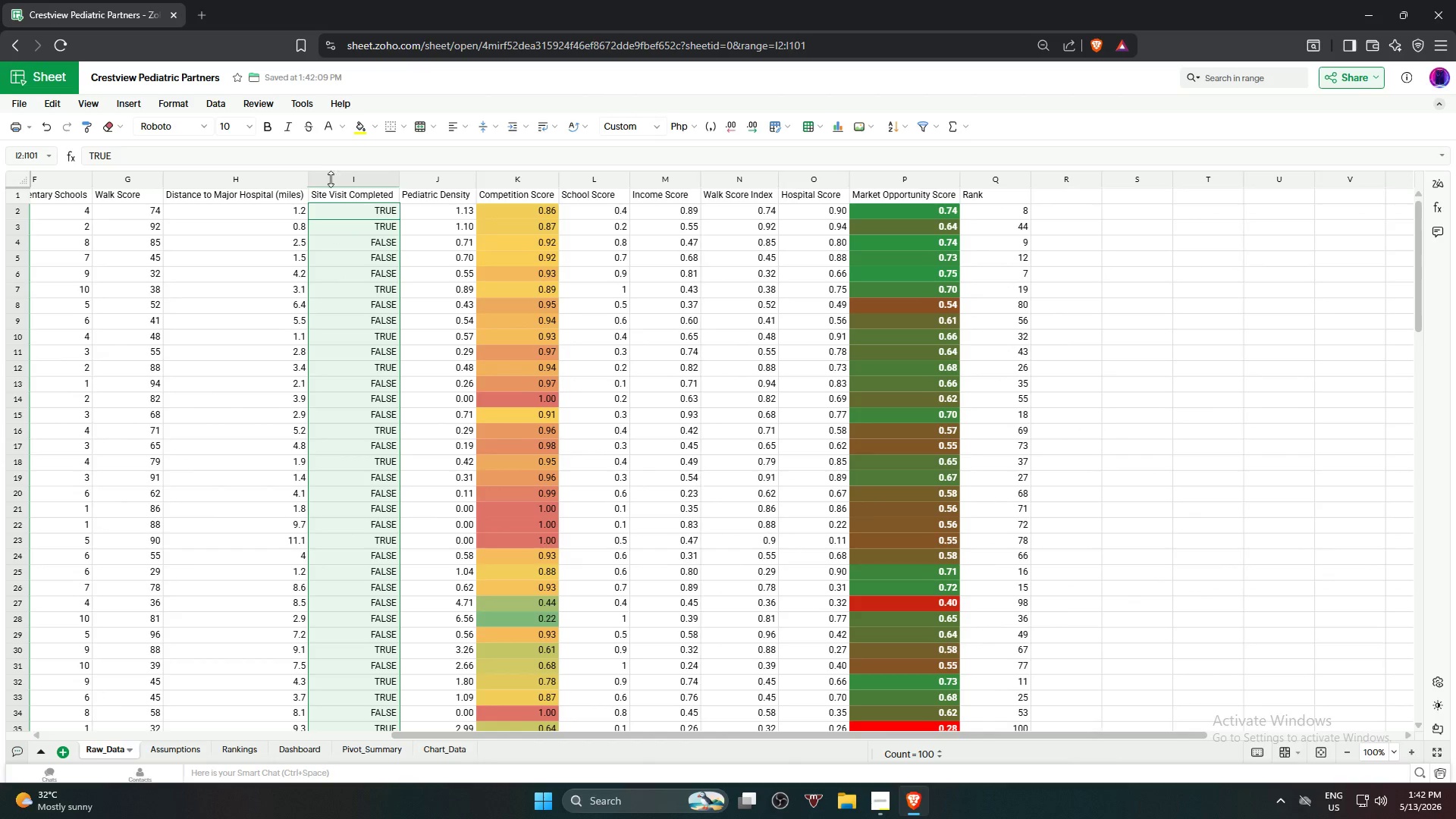 
scroll: coordinate [355, 318], scroll_direction: down, amount: 18.0
 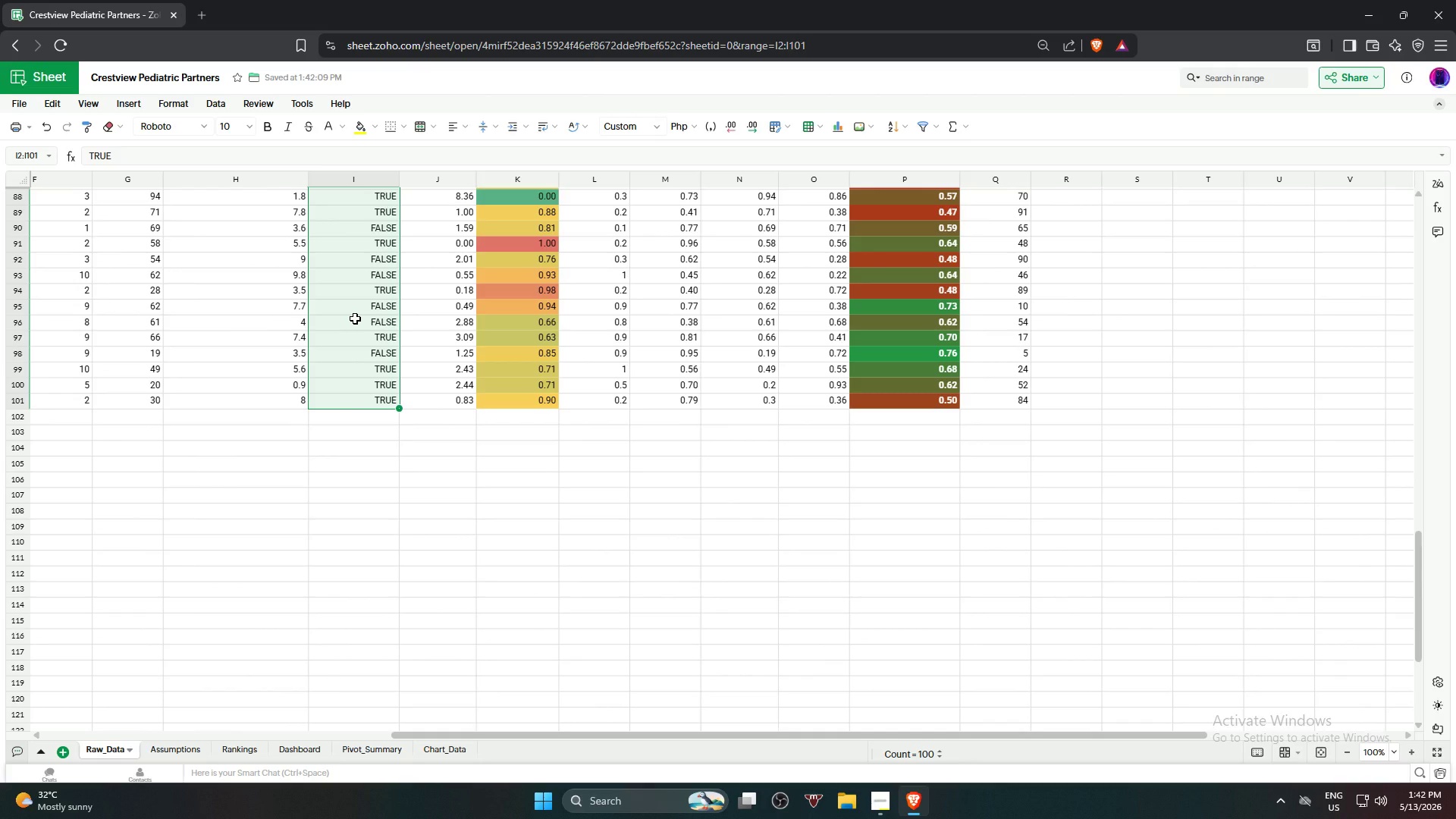 
scroll: coordinate [362, 306], scroll_direction: up, amount: 19.0
 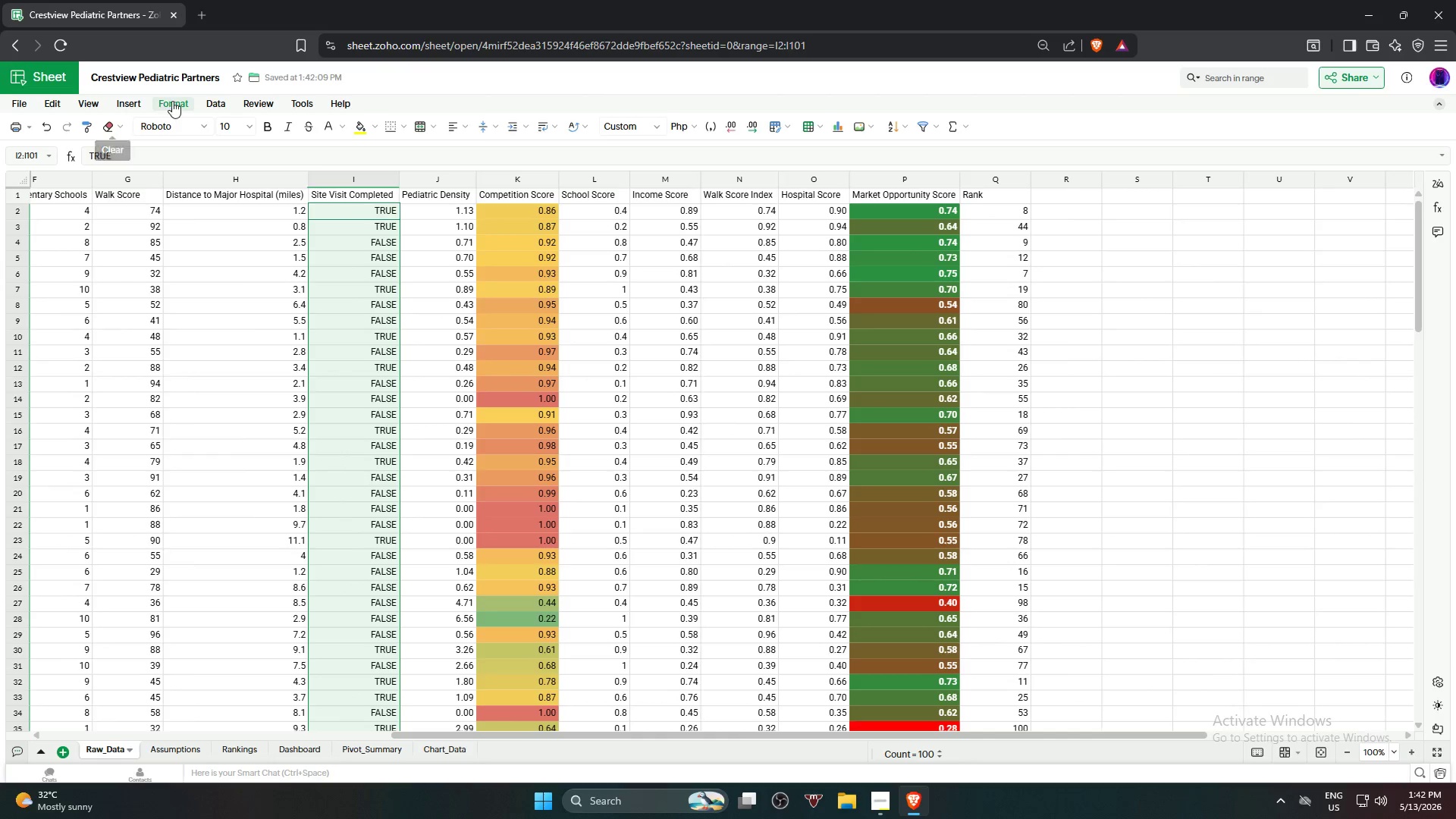 
left_click([175, 101])
 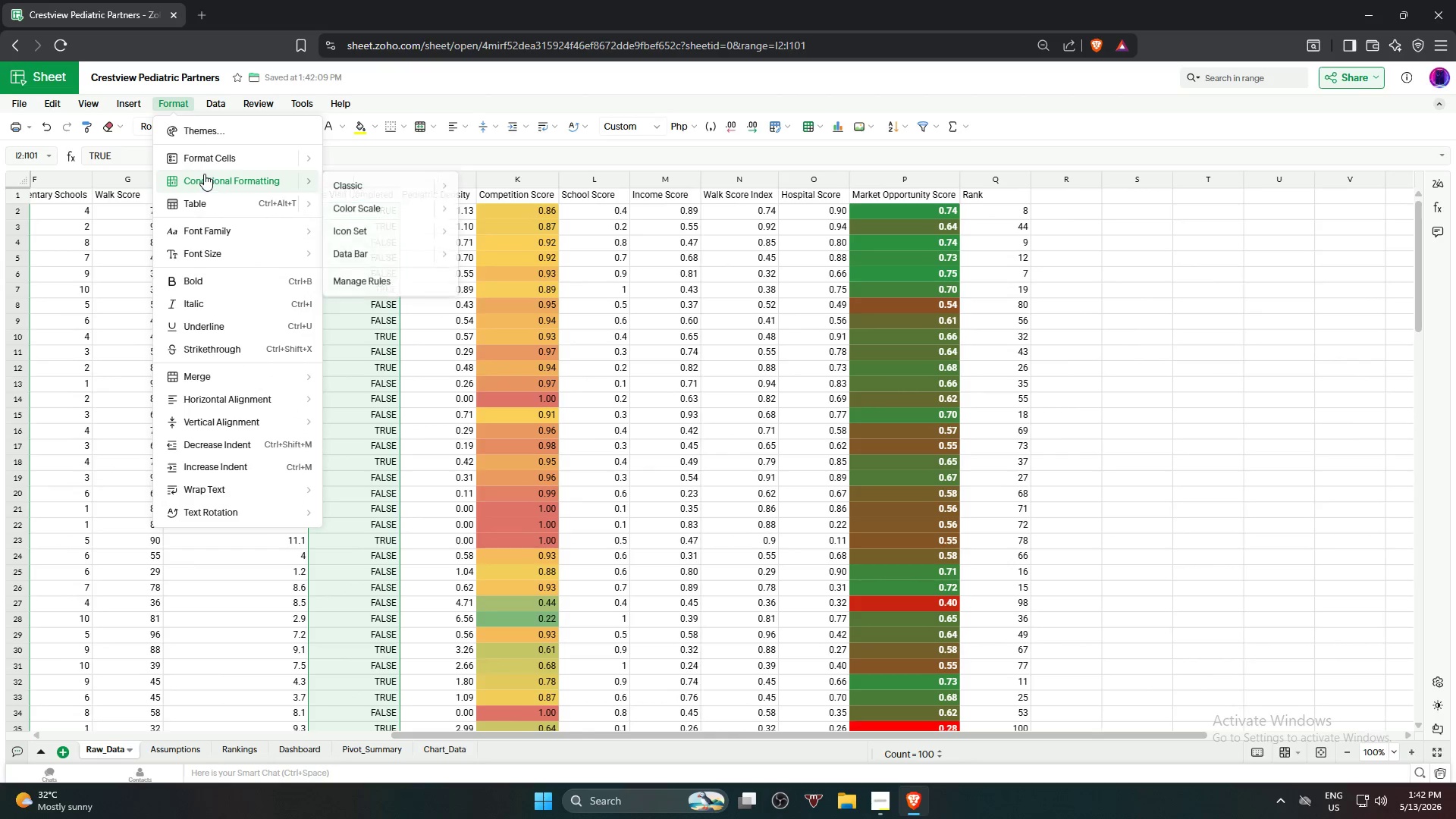 
left_click([379, 276])
 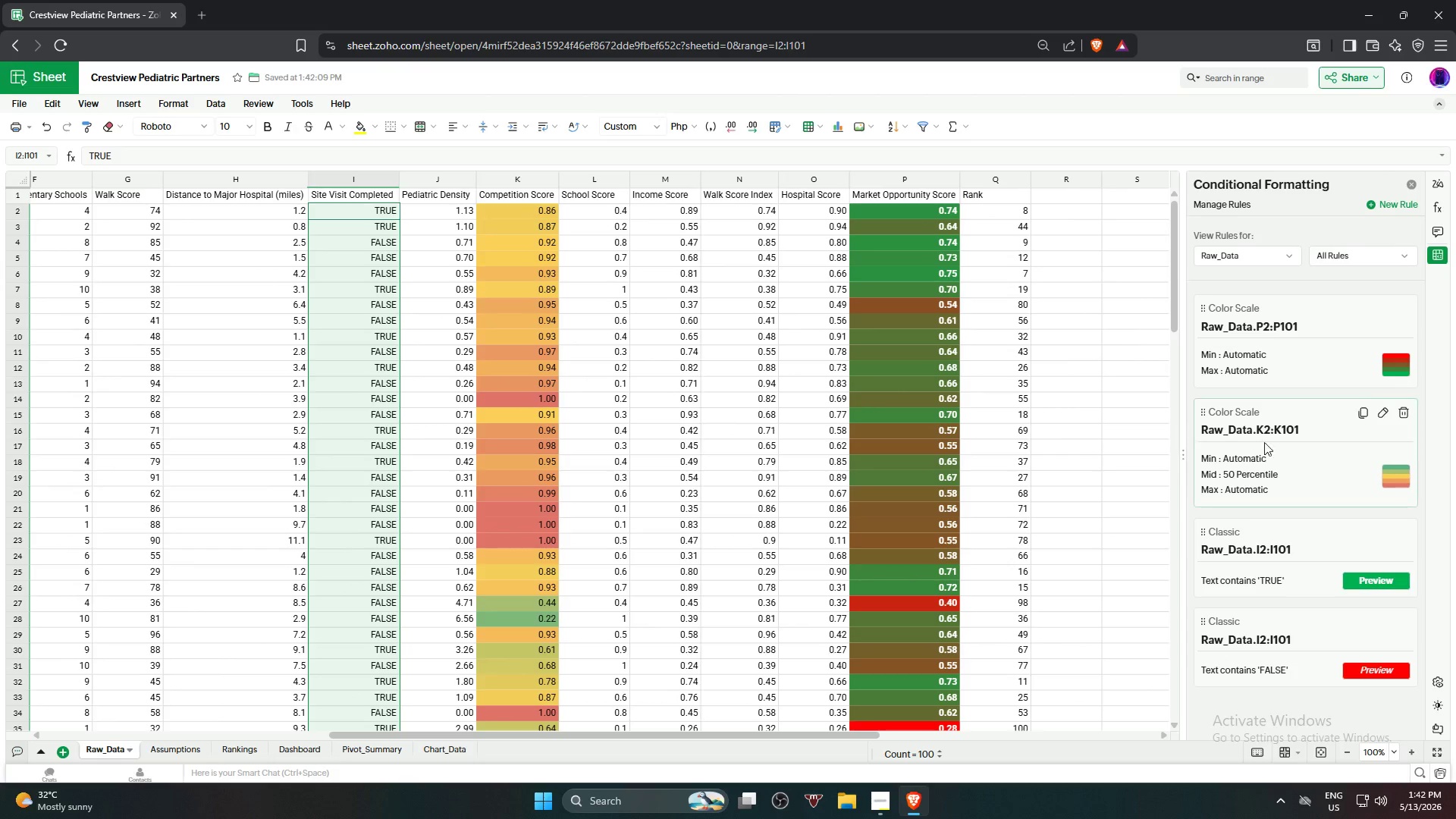 
scroll: coordinate [1295, 436], scroll_direction: down, amount: 3.0
 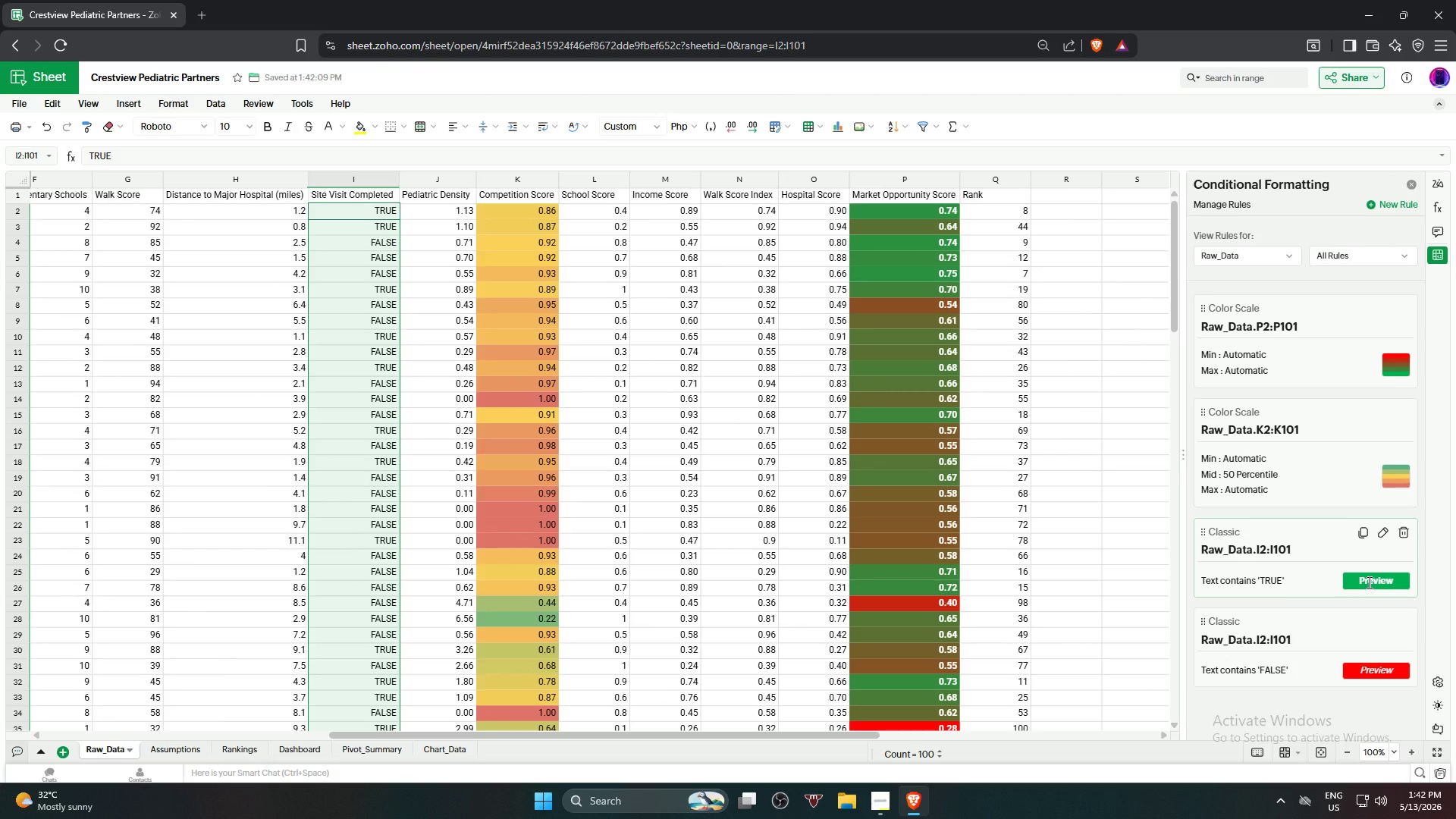 
wait(8.46)
 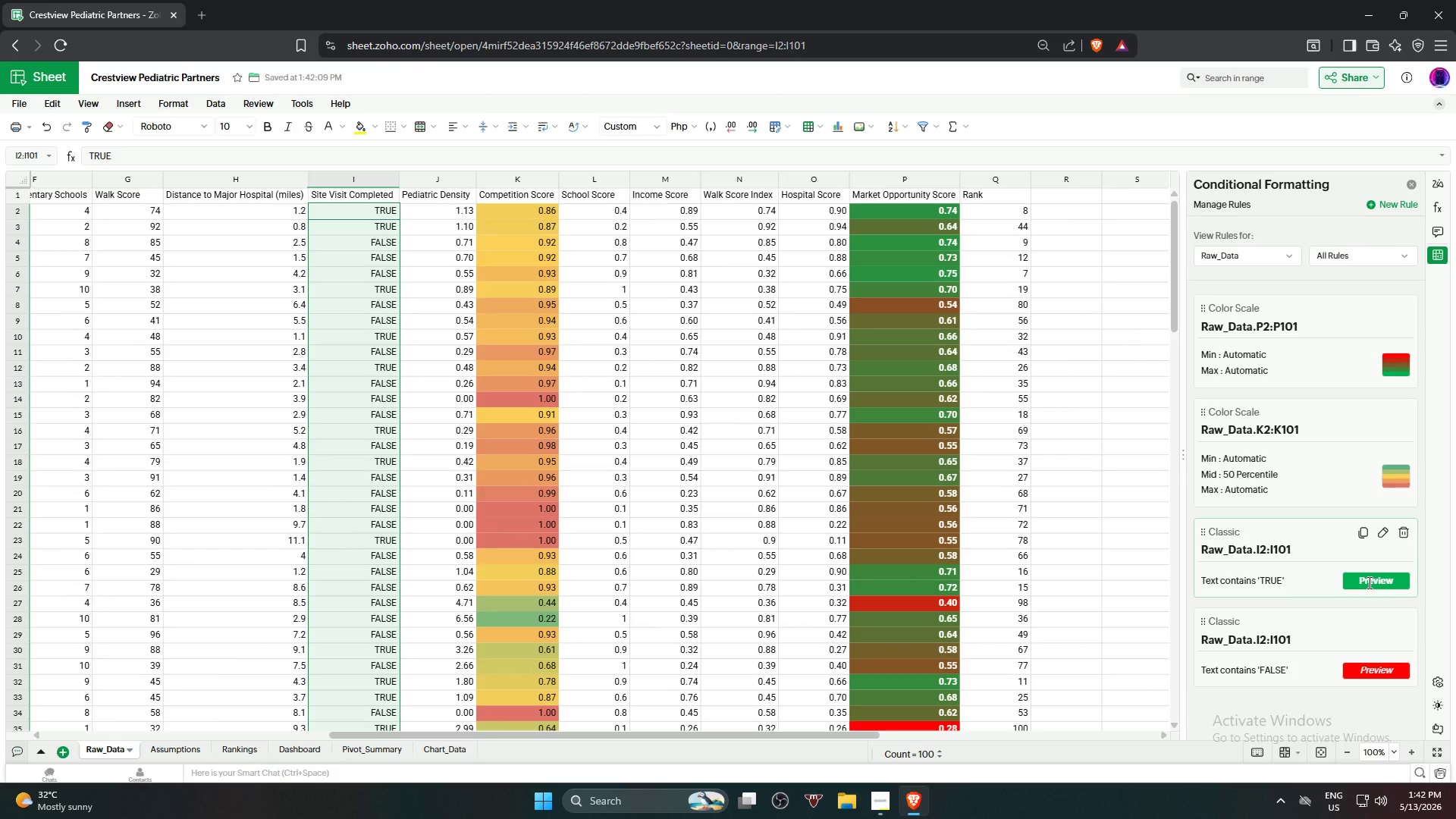 
left_click([1387, 529])
 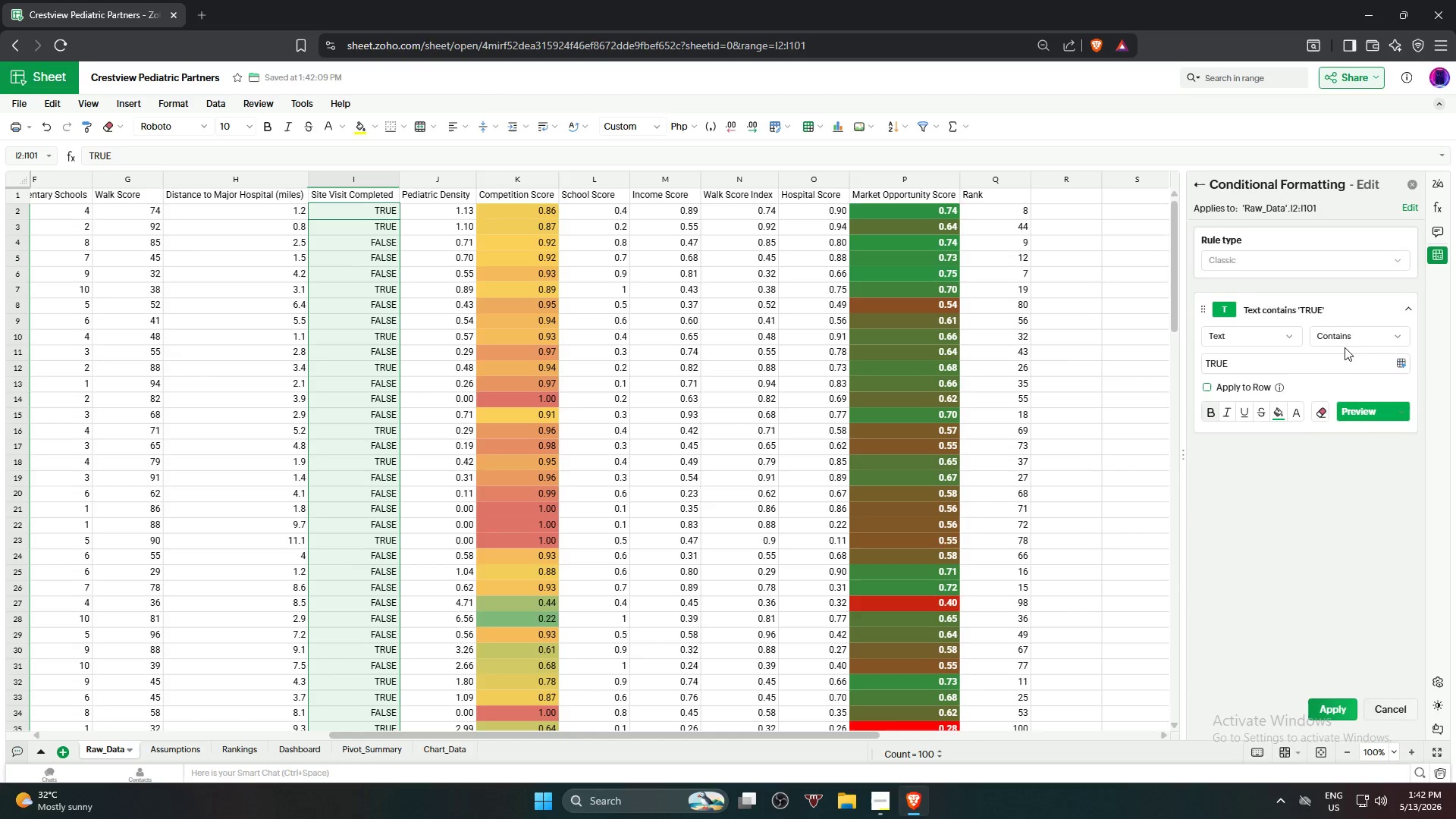 
left_click([1357, 339])
 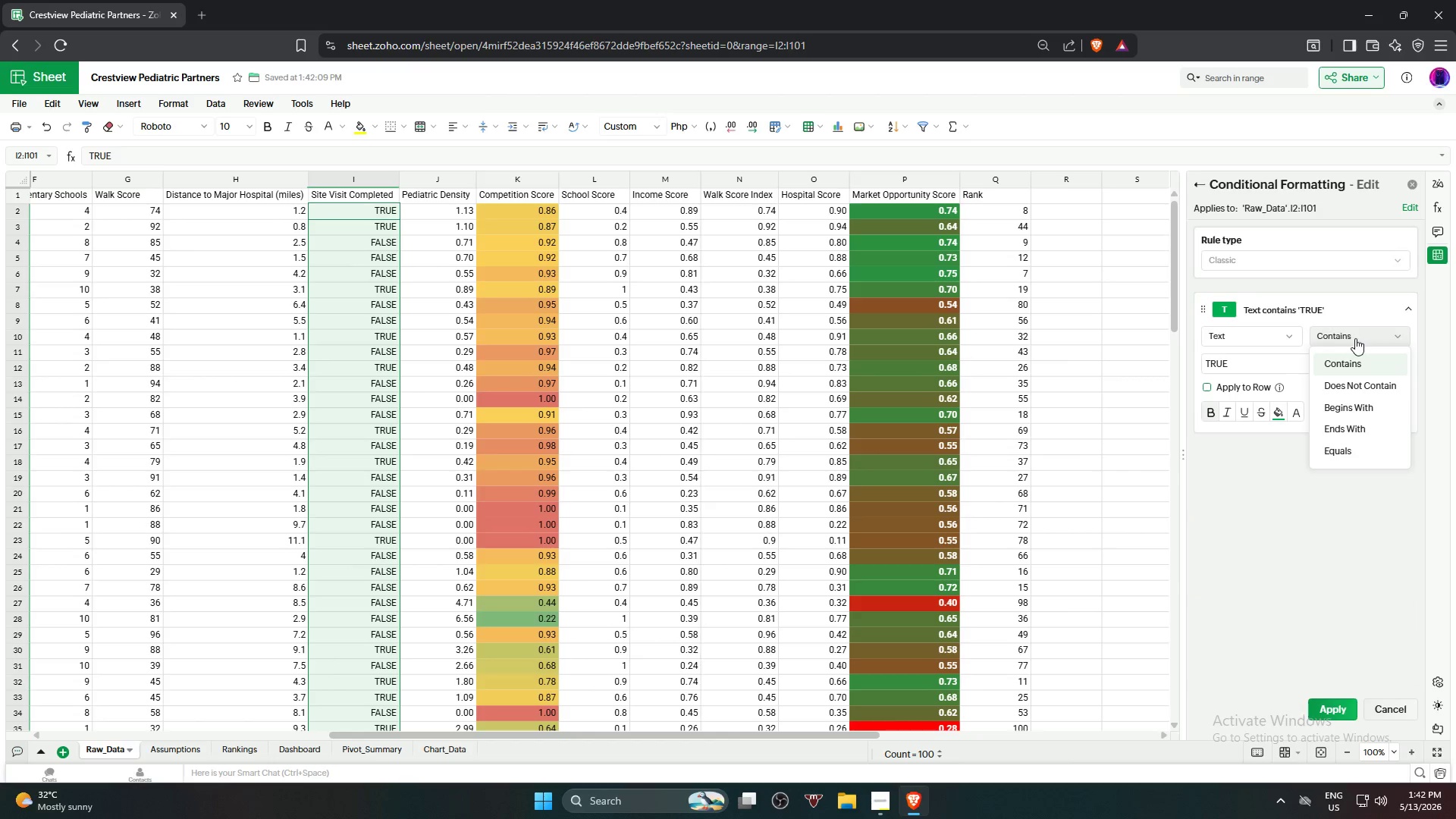 
left_click([1272, 337])
 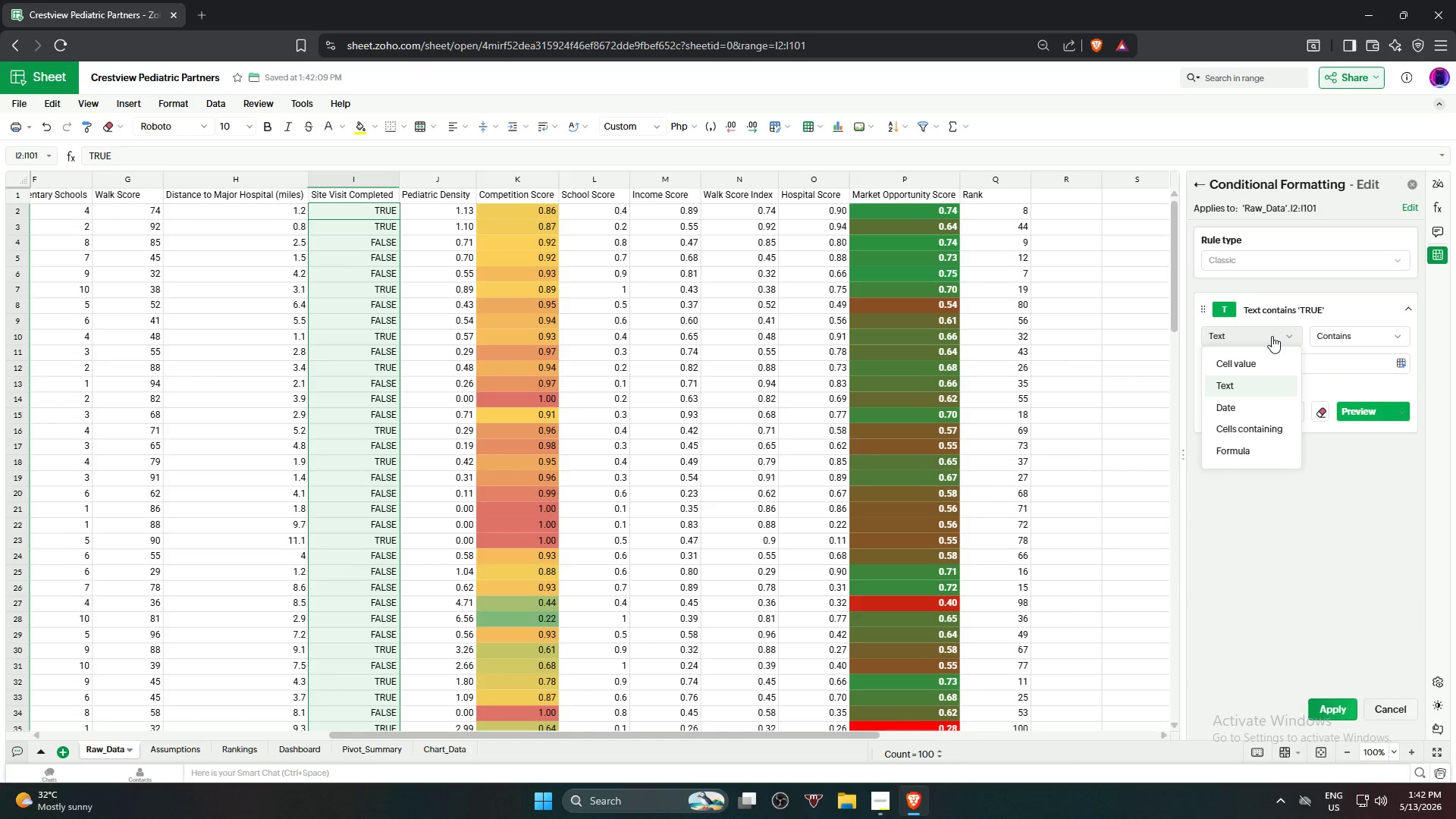 
left_click([1262, 359])
 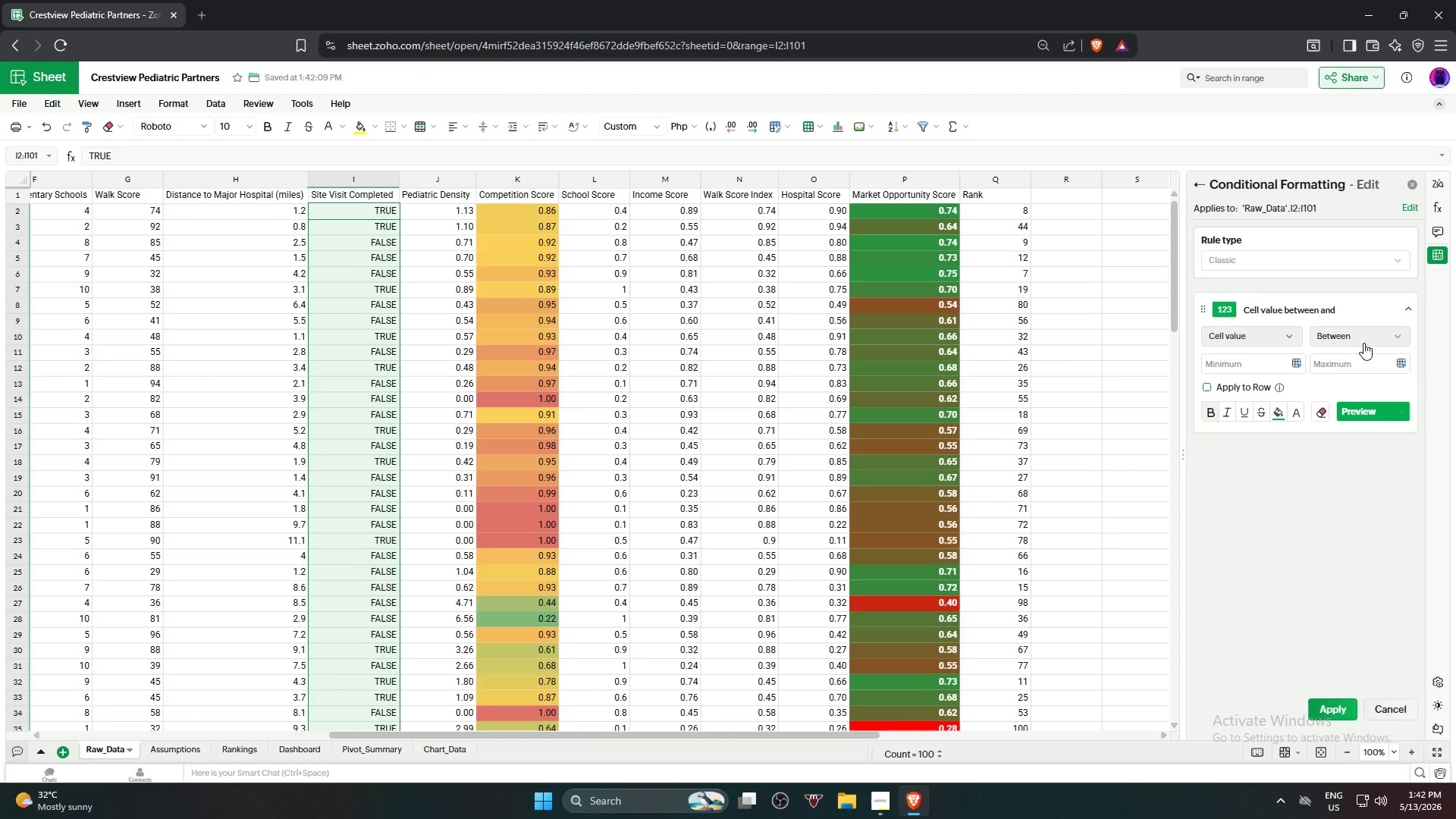 
left_click([1363, 343])
 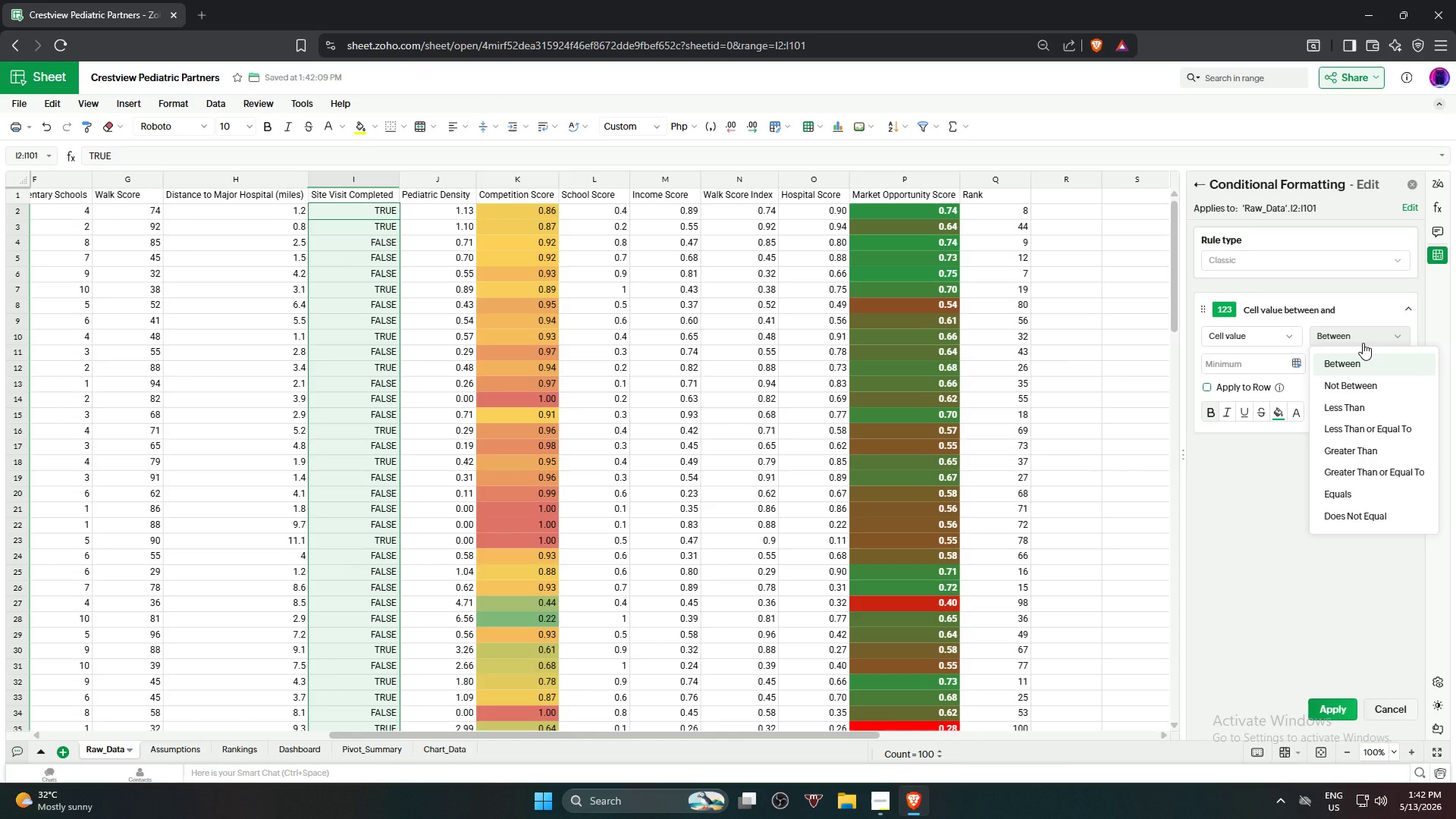 
wait(9.12)
 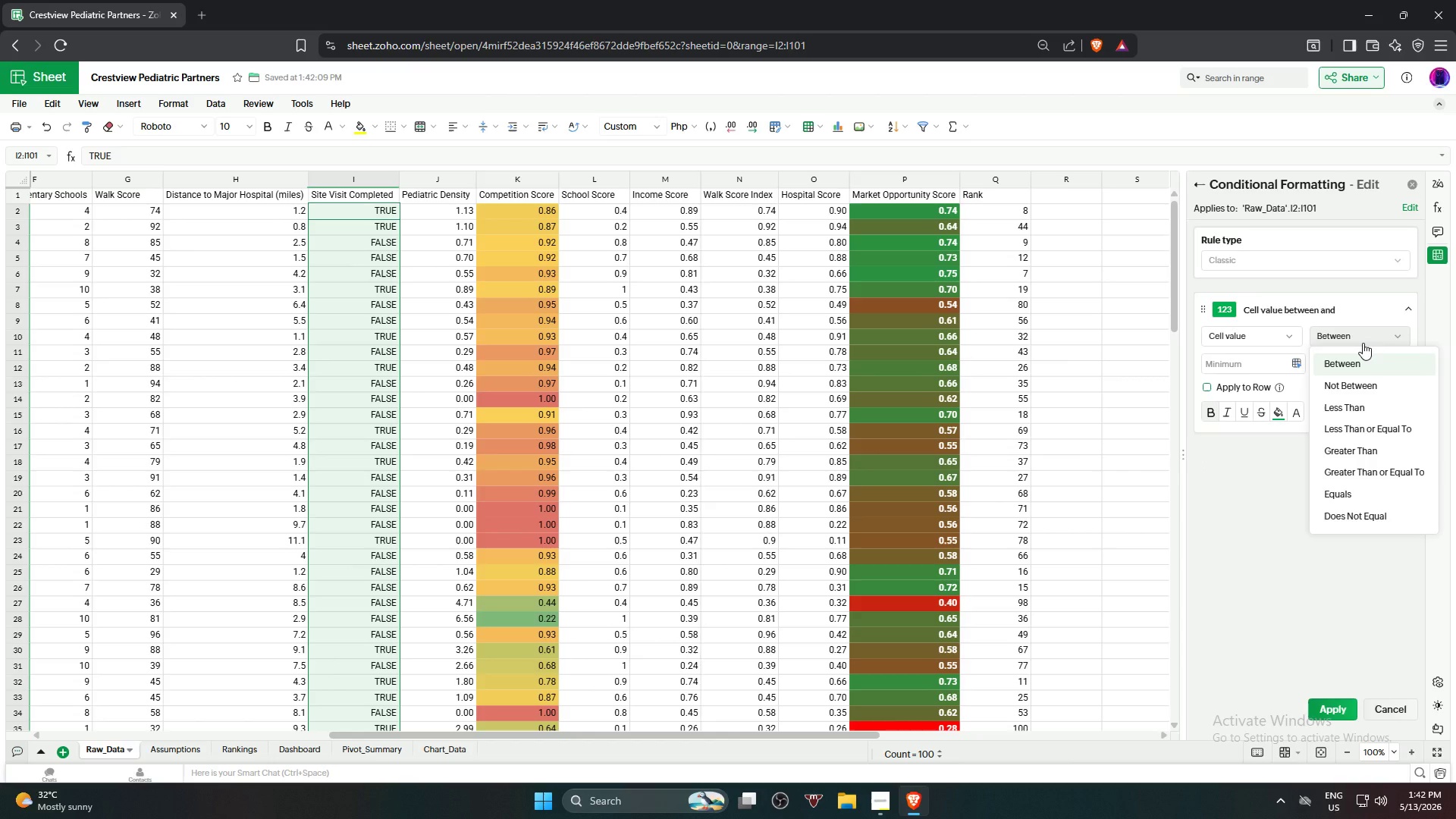 
left_click([1269, 335])
 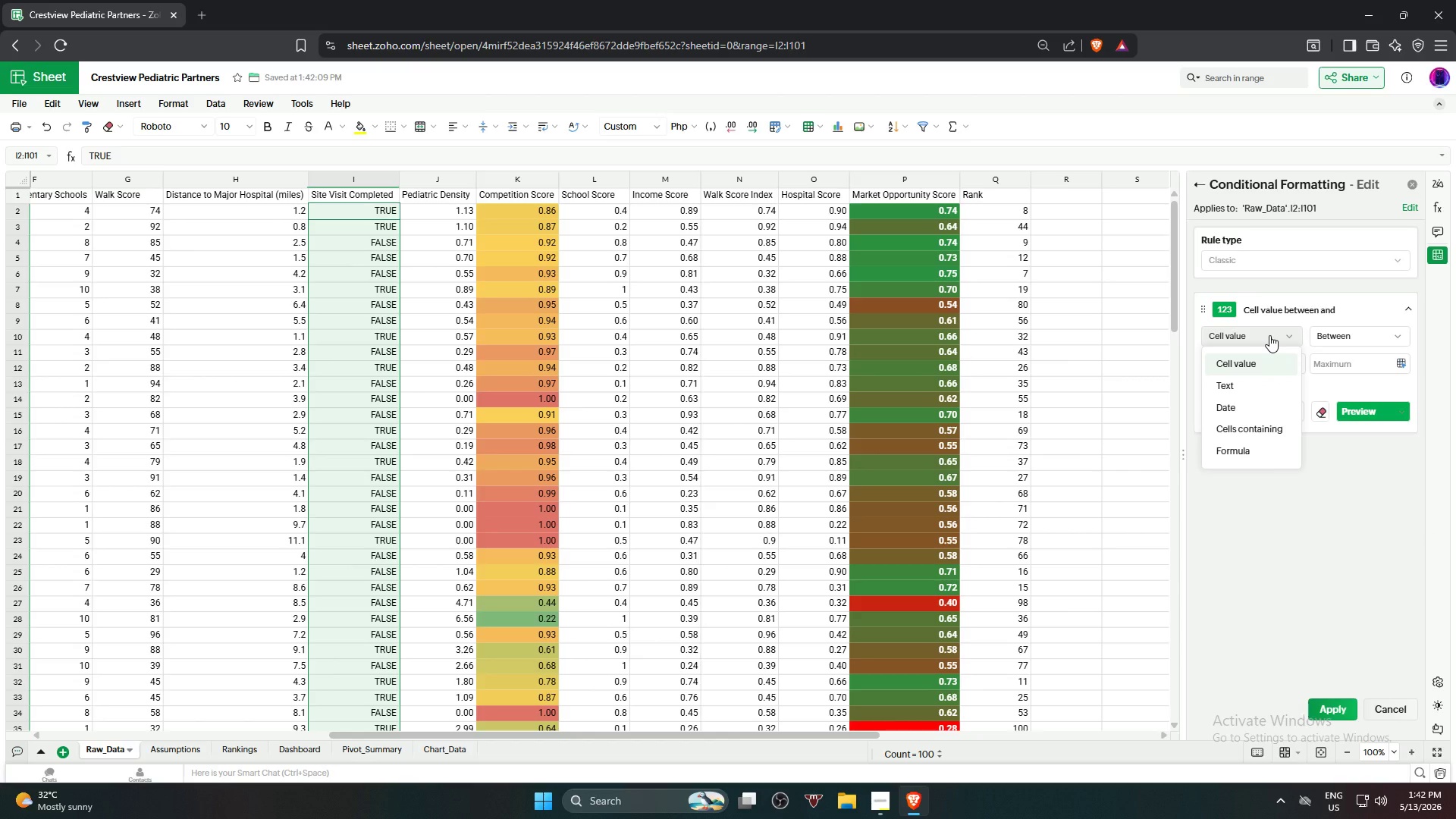 
left_click([1266, 425])
 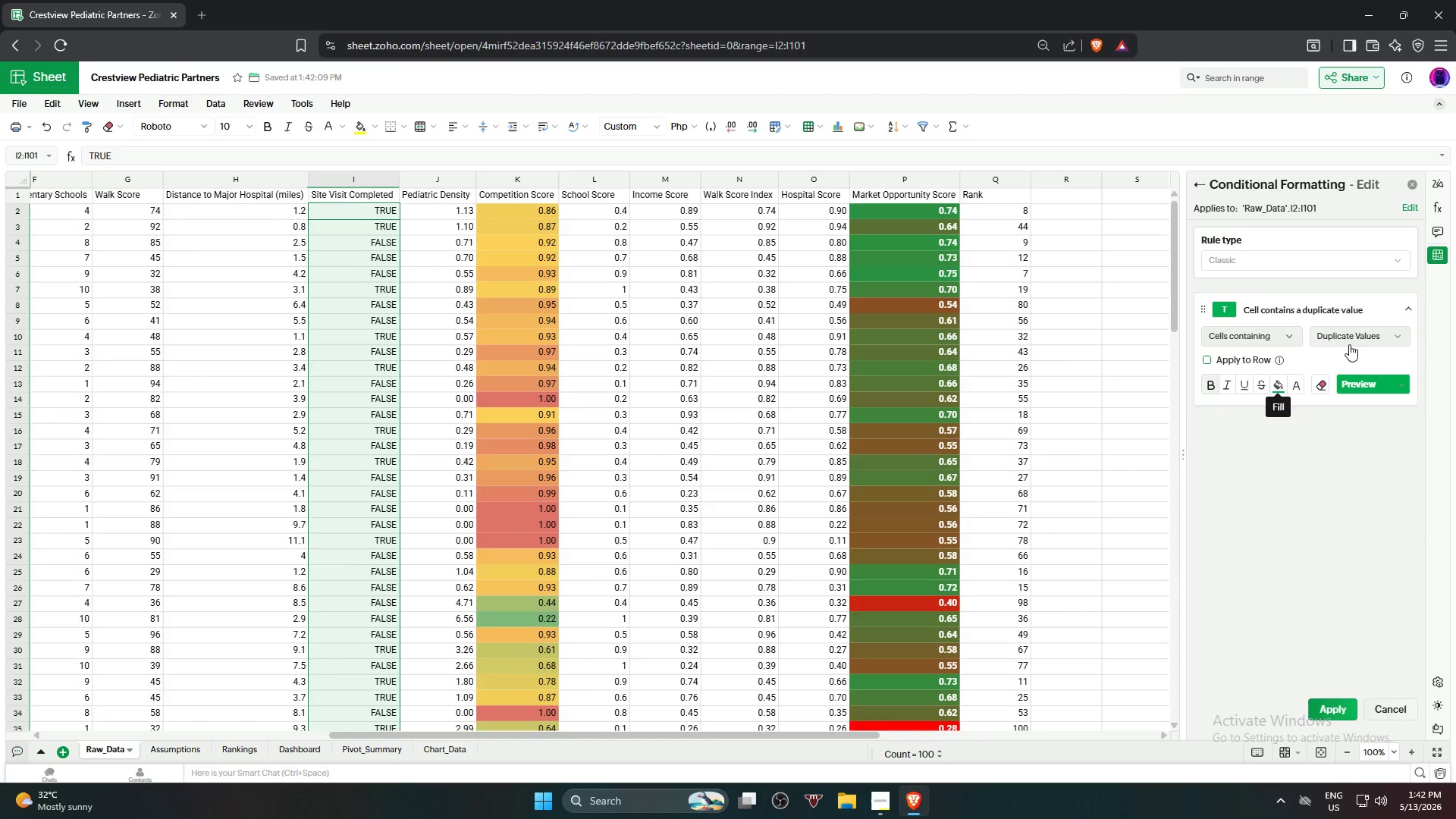 
mouse_move([1348, 359])
 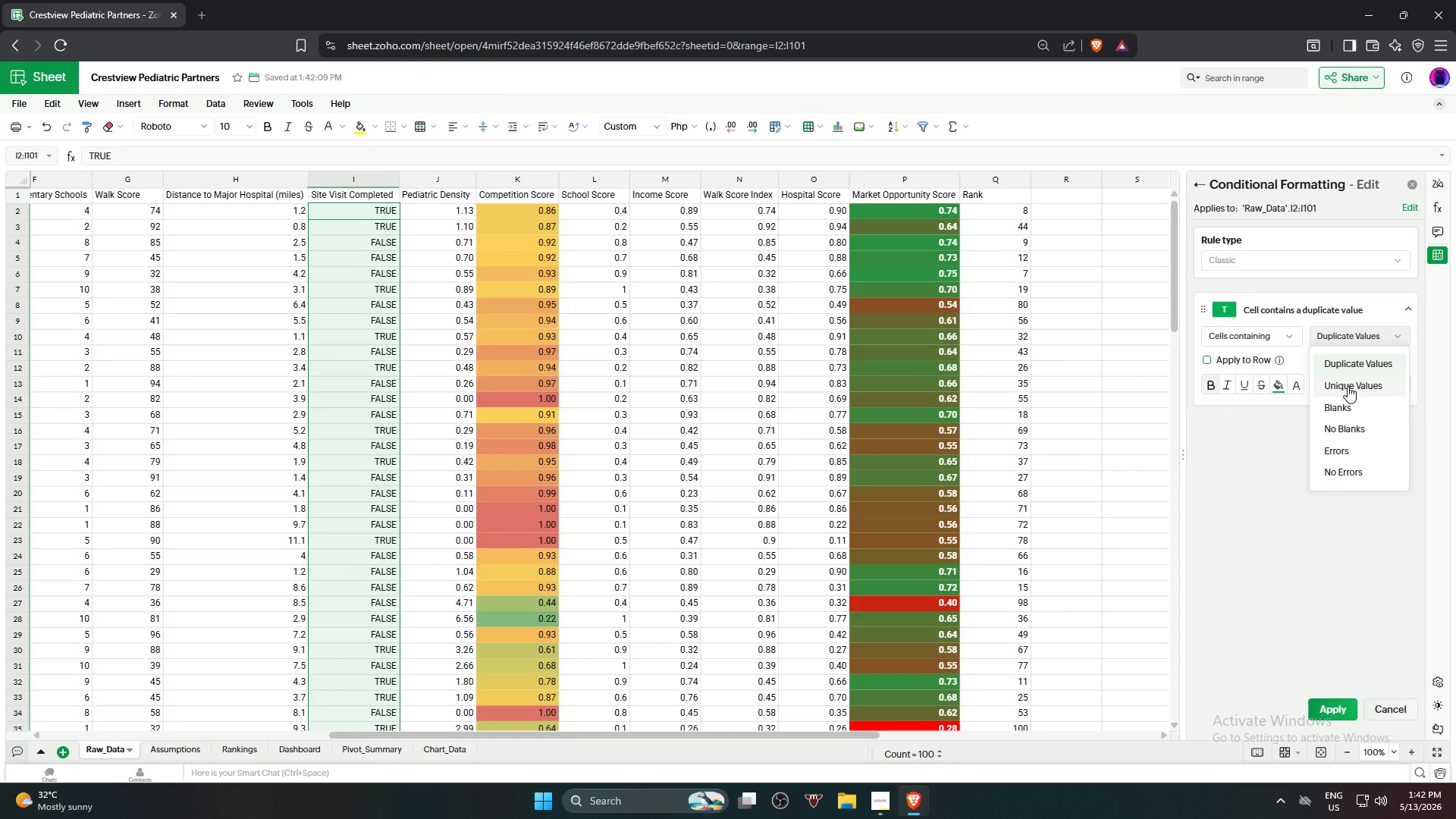 
left_click([1348, 386])
 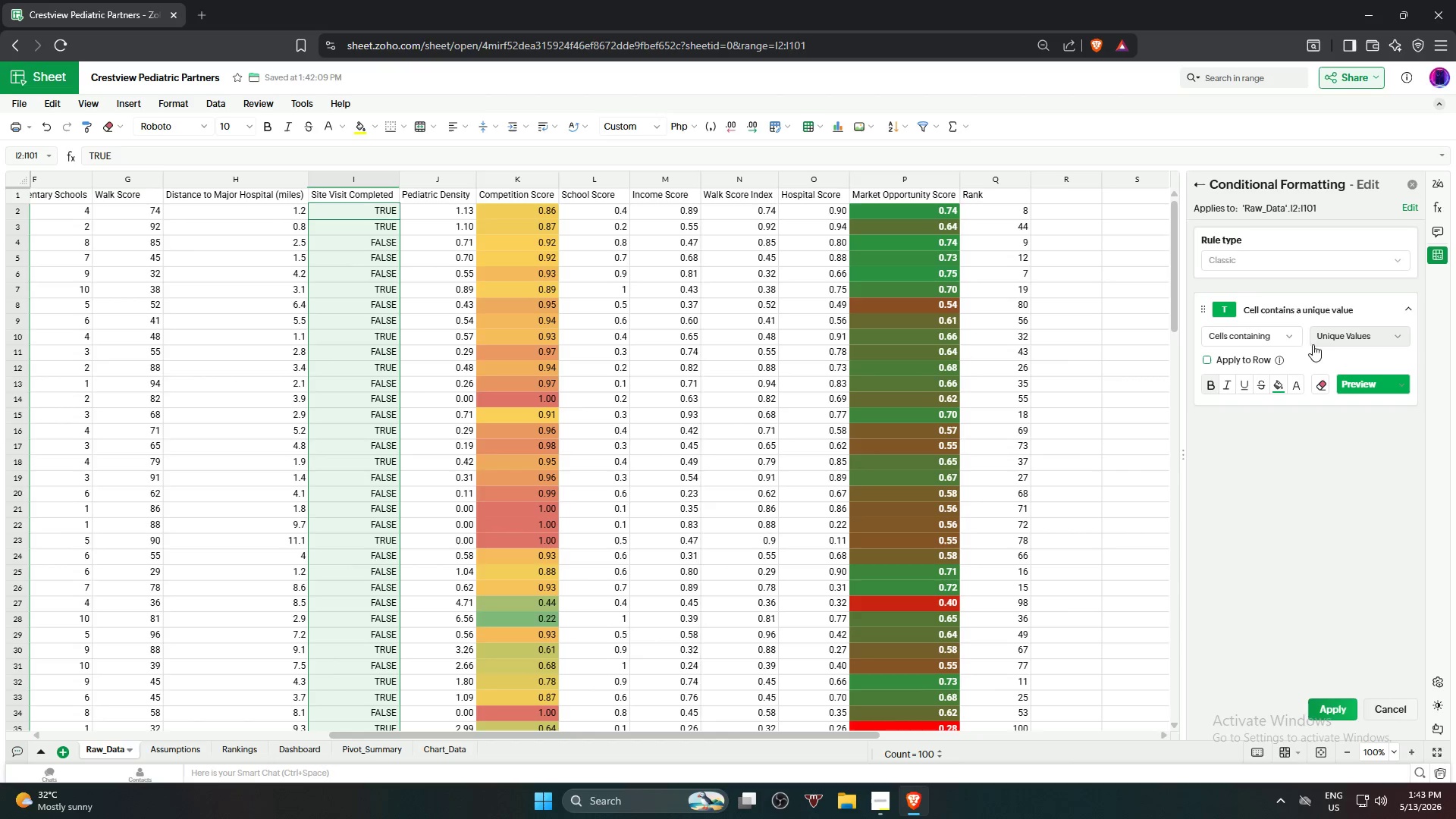 
left_click([1276, 340])
 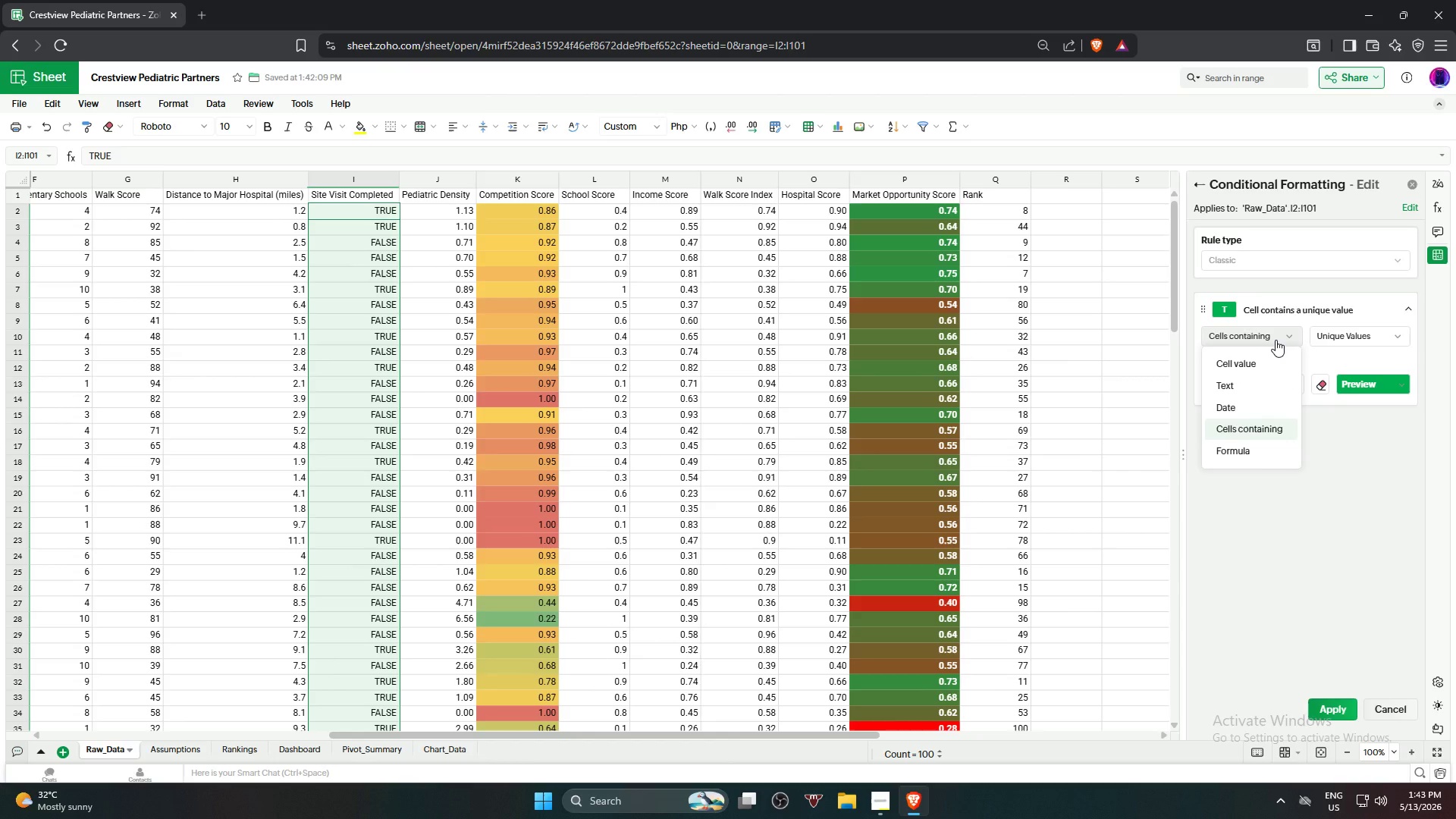 
wait(8.5)
 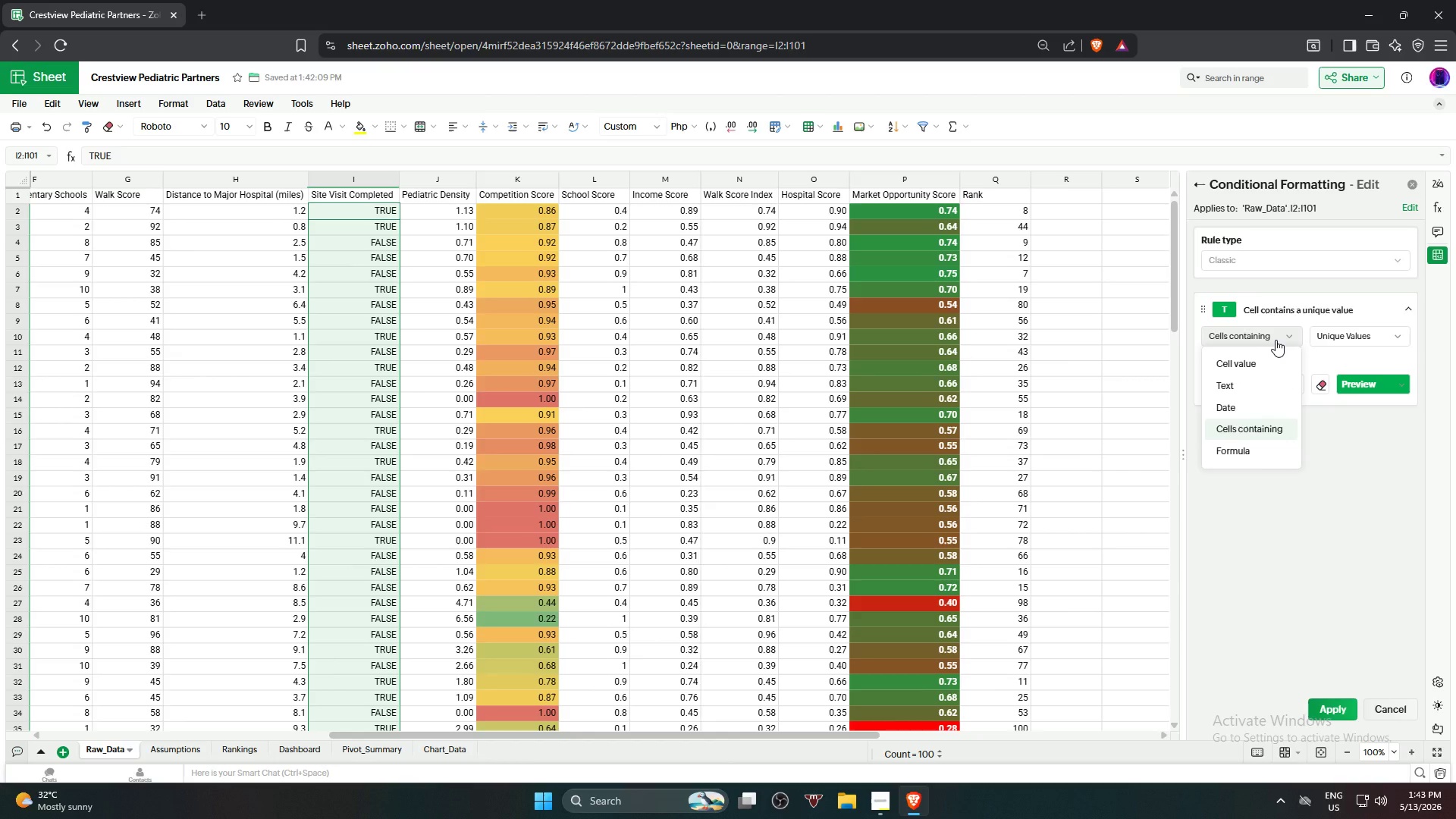 
left_click([1235, 378])
 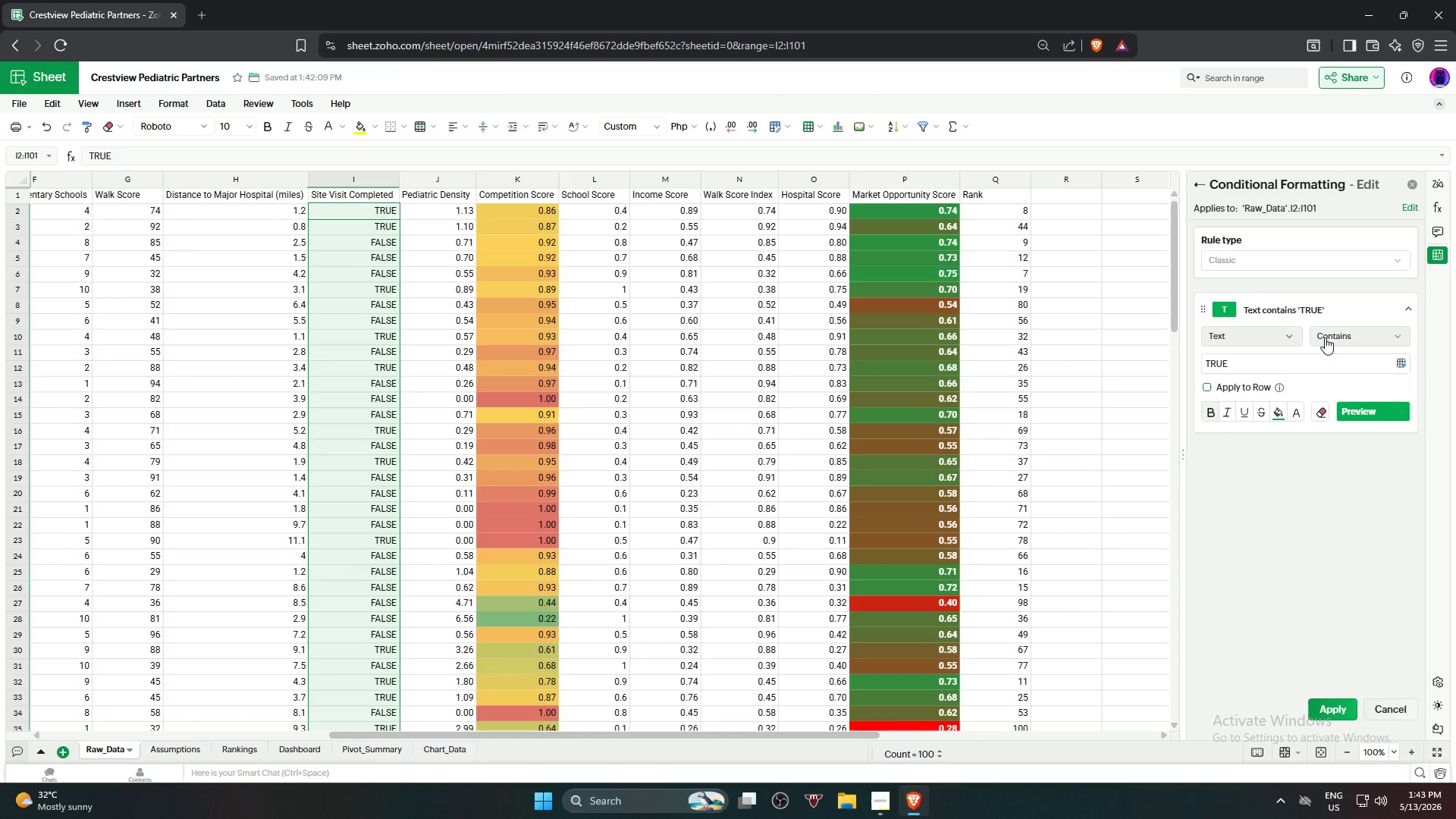 
mouse_move([1351, 350])
 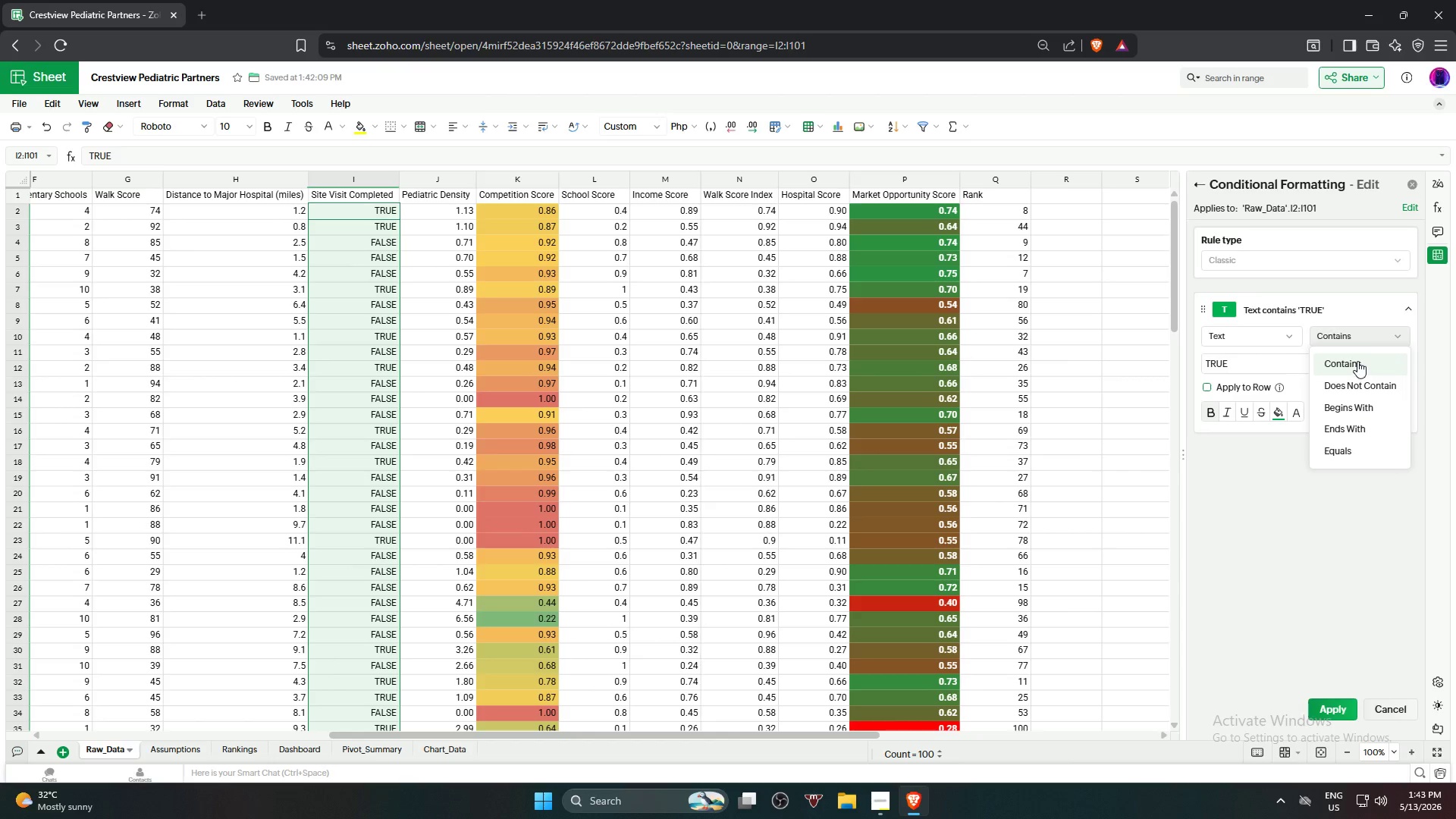 
left_click([1357, 361])
 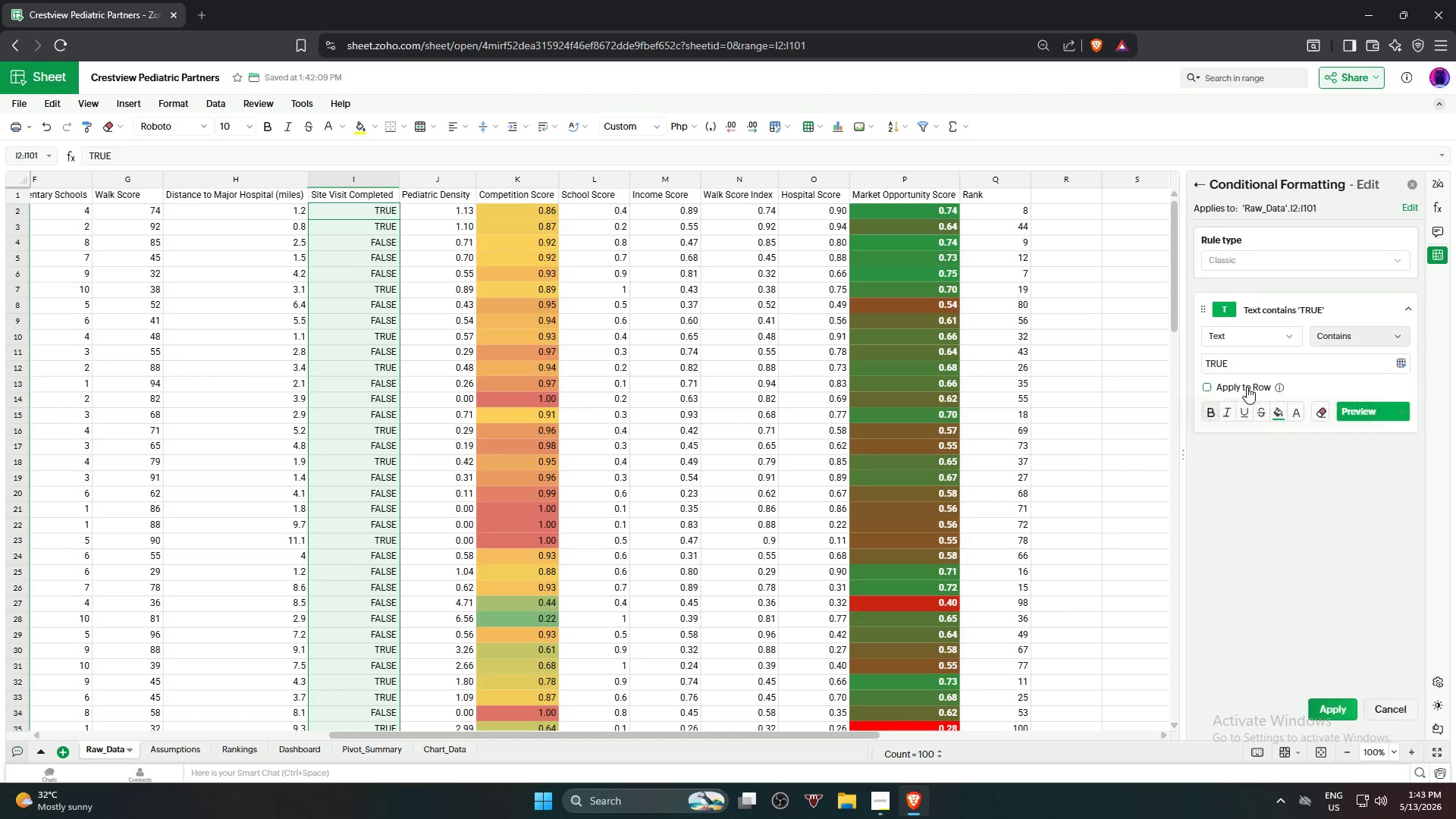 
mouse_move([1285, 408])
 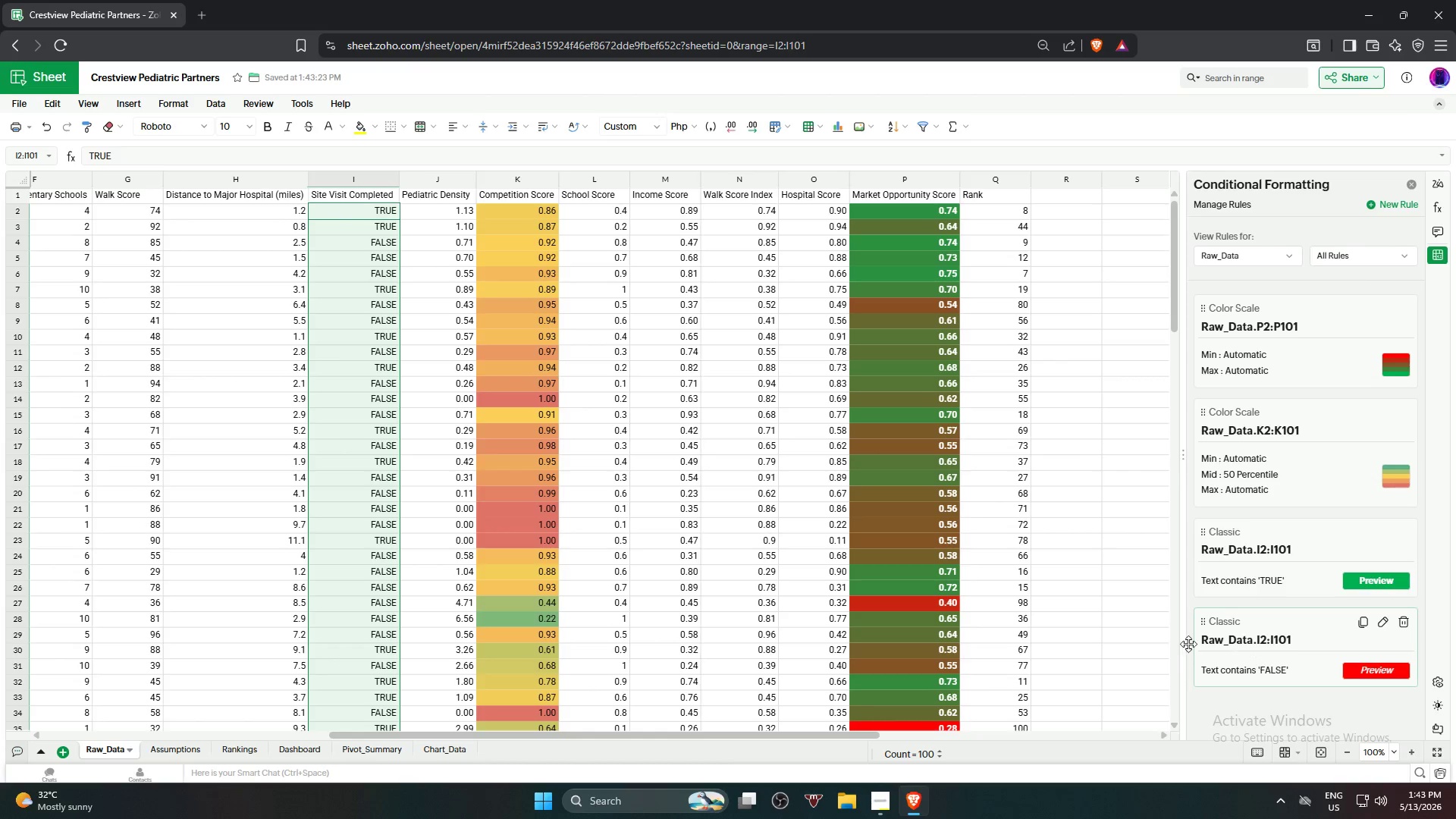 
wait(6.32)
 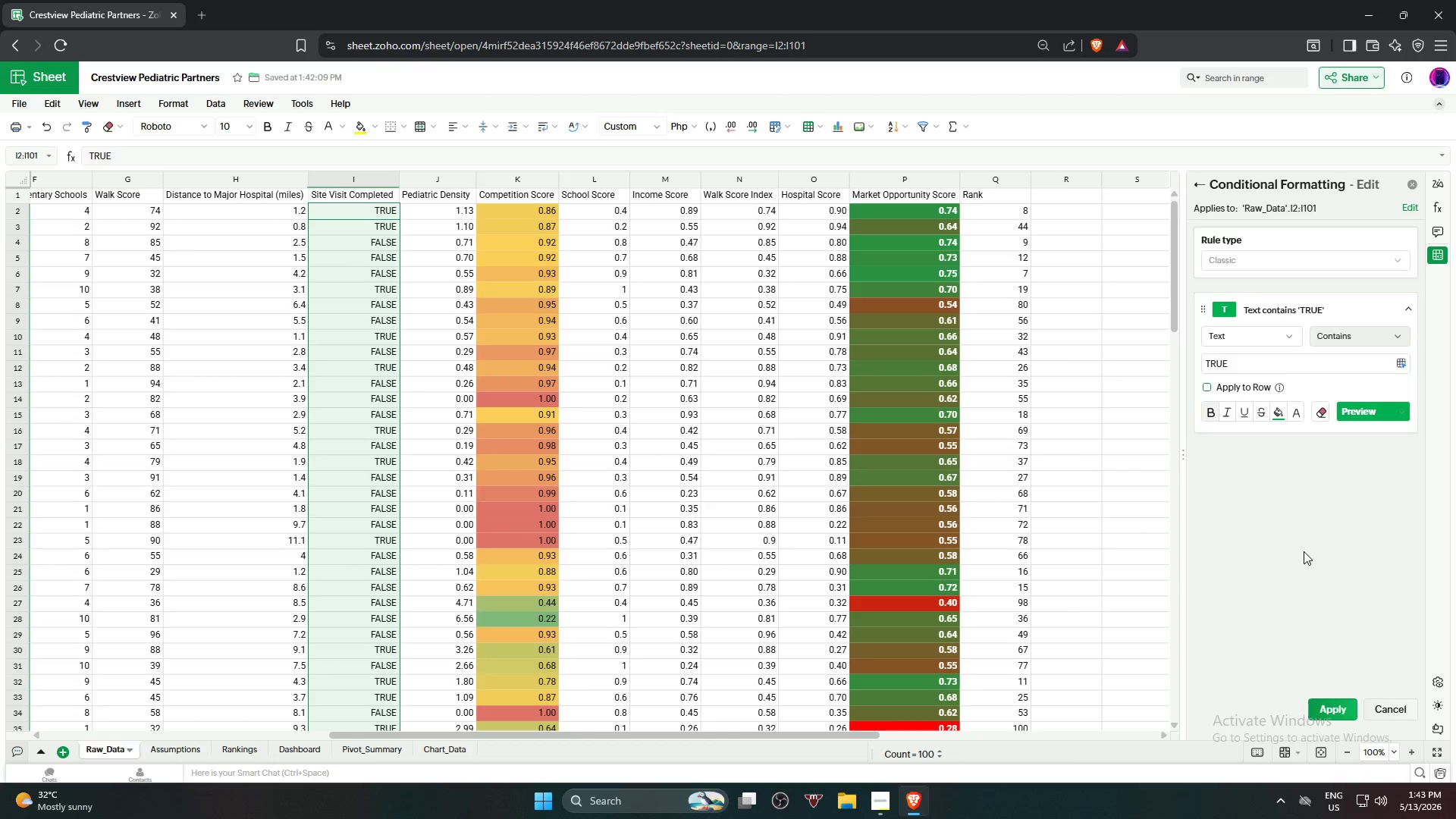 
scroll: coordinate [473, 439], scroll_direction: up, amount: 6.0
 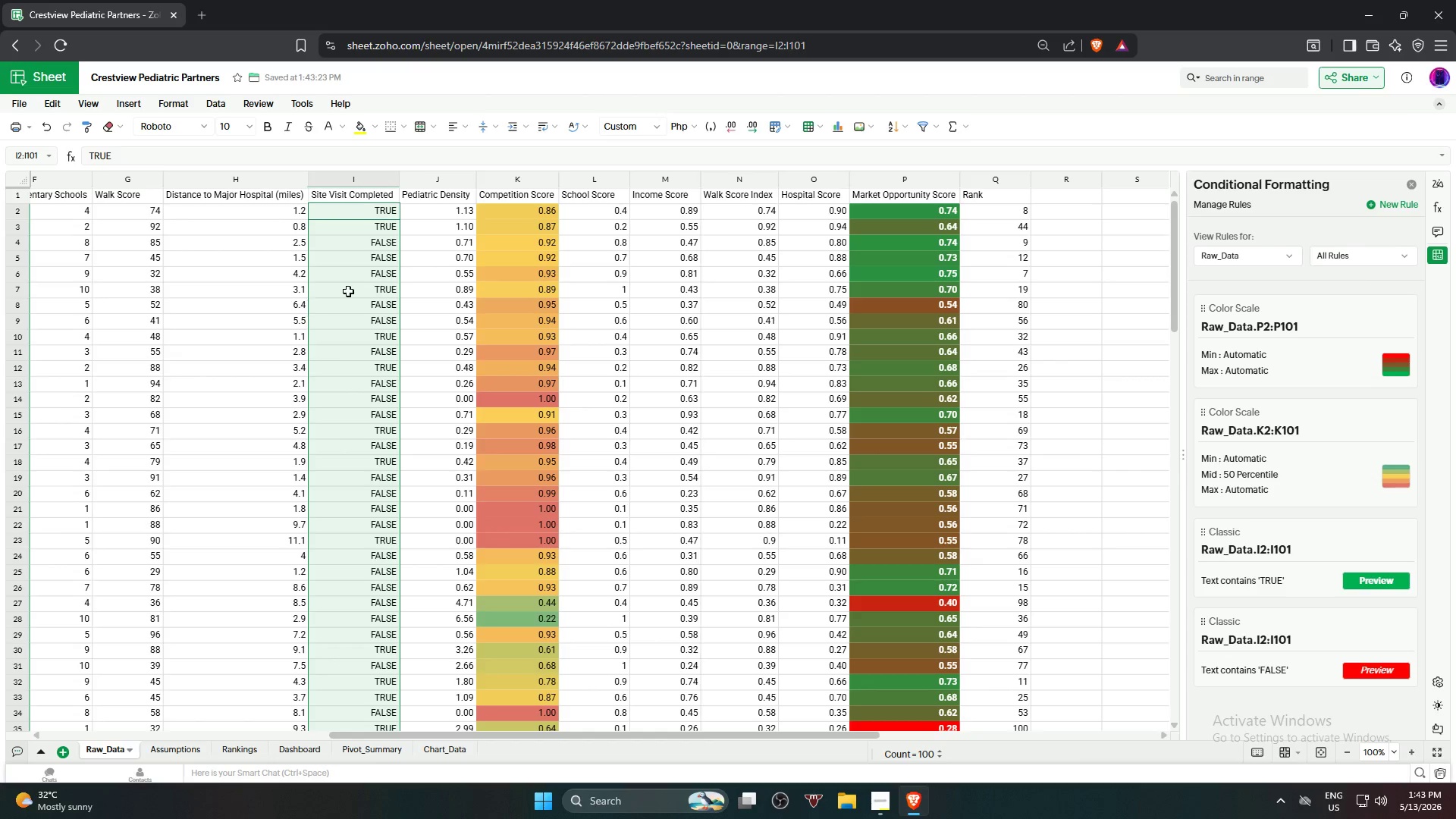 
scroll: coordinate [388, 296], scroll_direction: down, amount: 19.0
 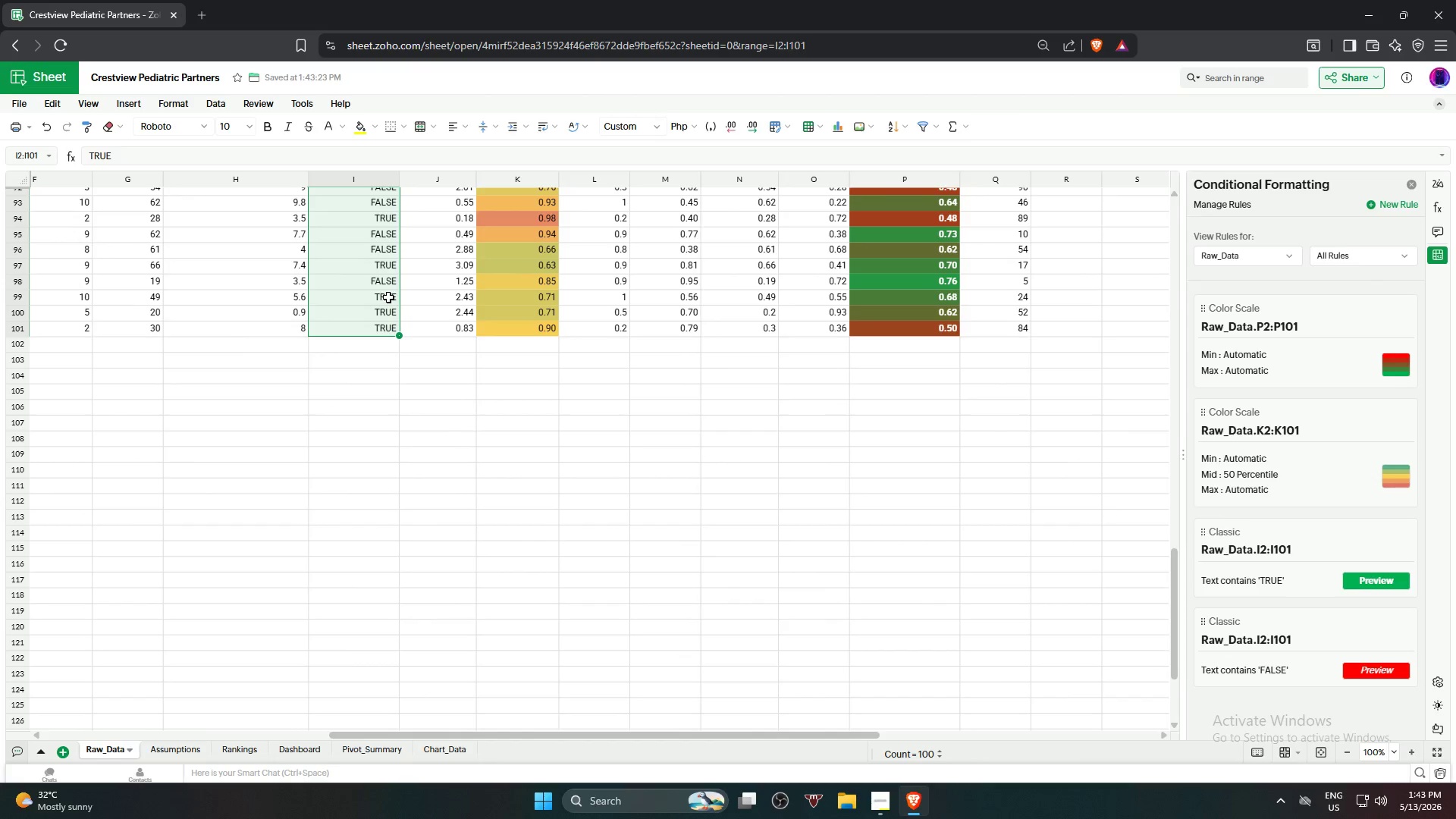 
scroll: coordinate [392, 295], scroll_direction: up, amount: 13.0
 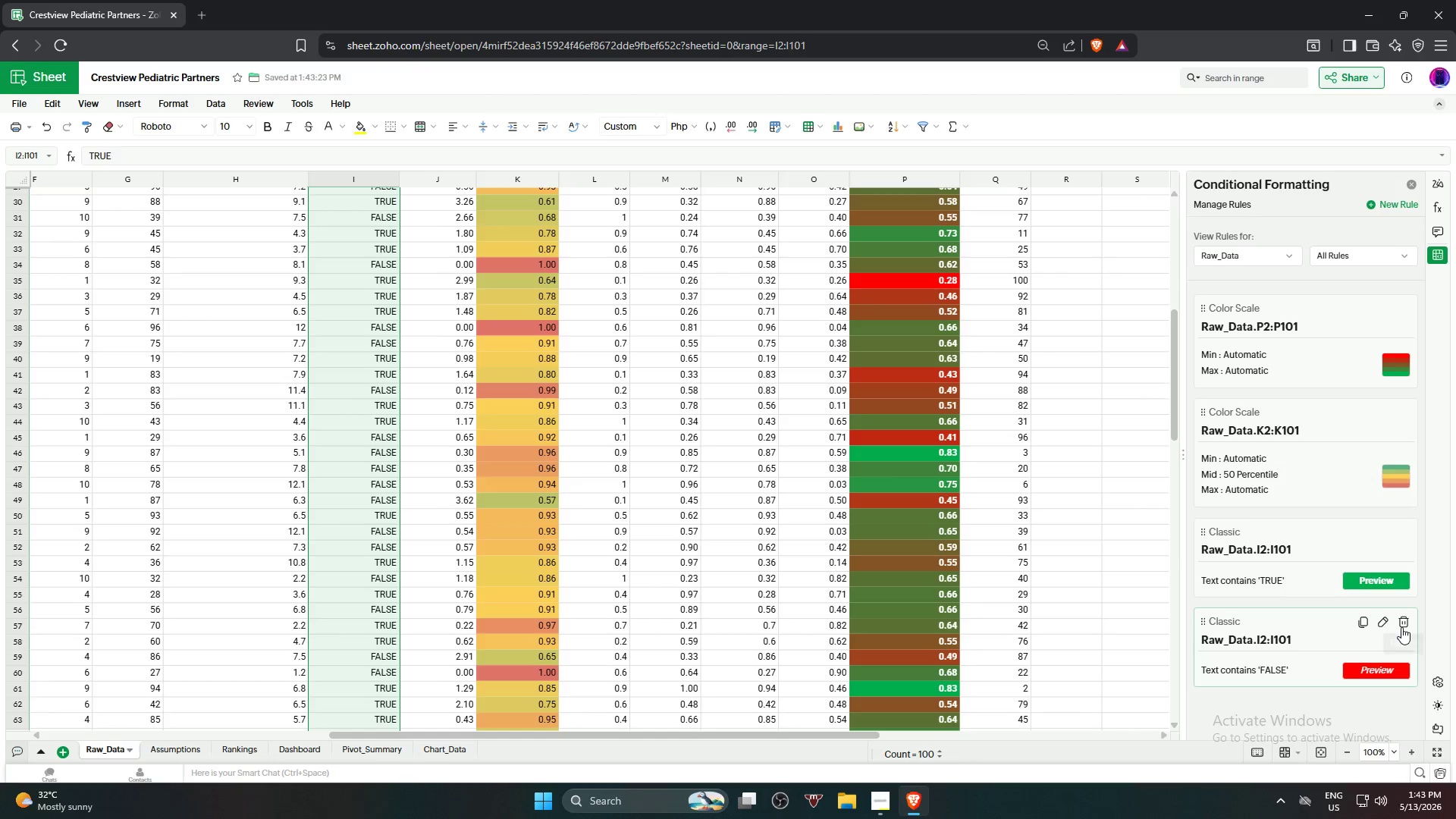 
wait(6.19)
 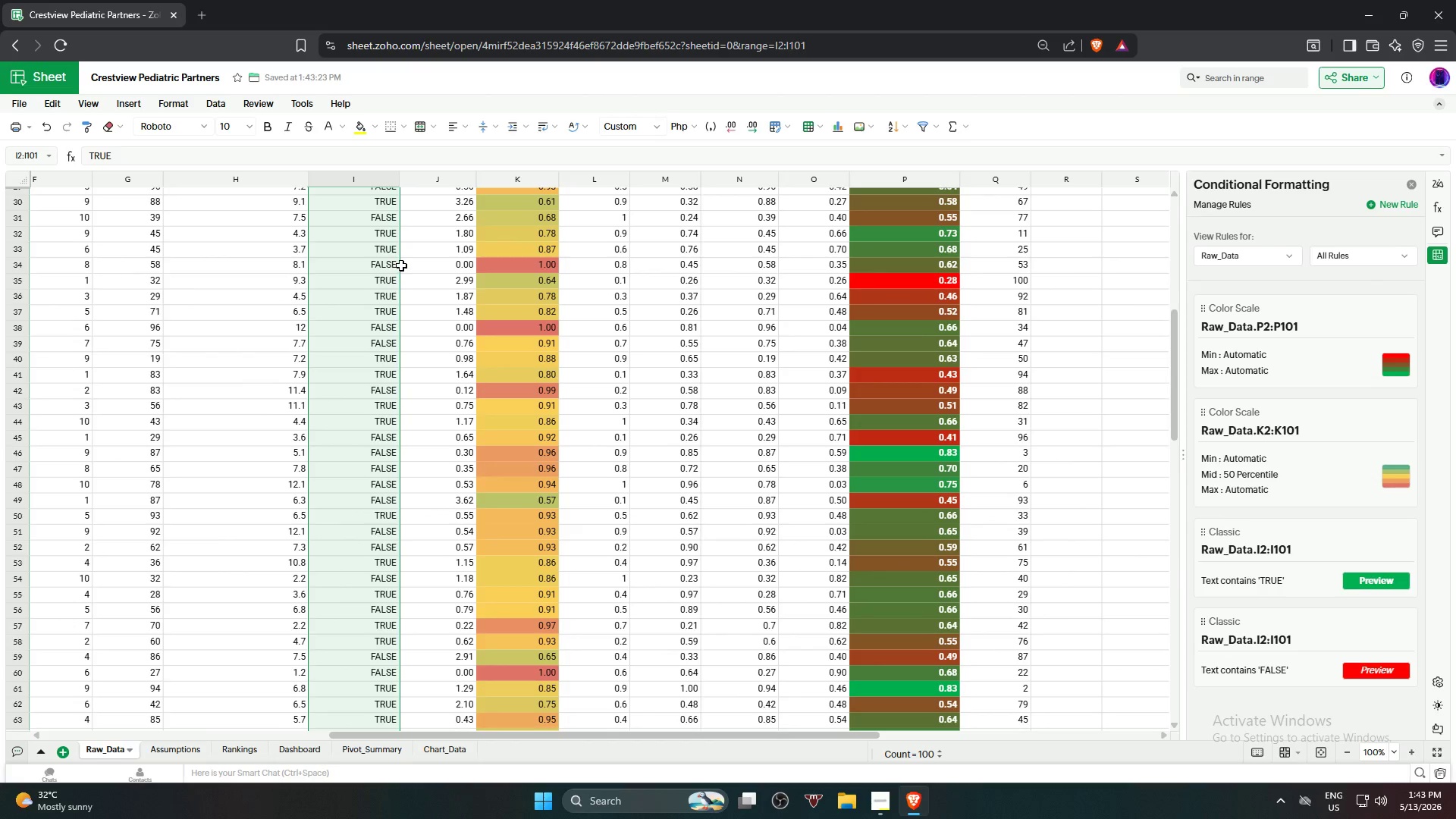 
left_click([1405, 534])
 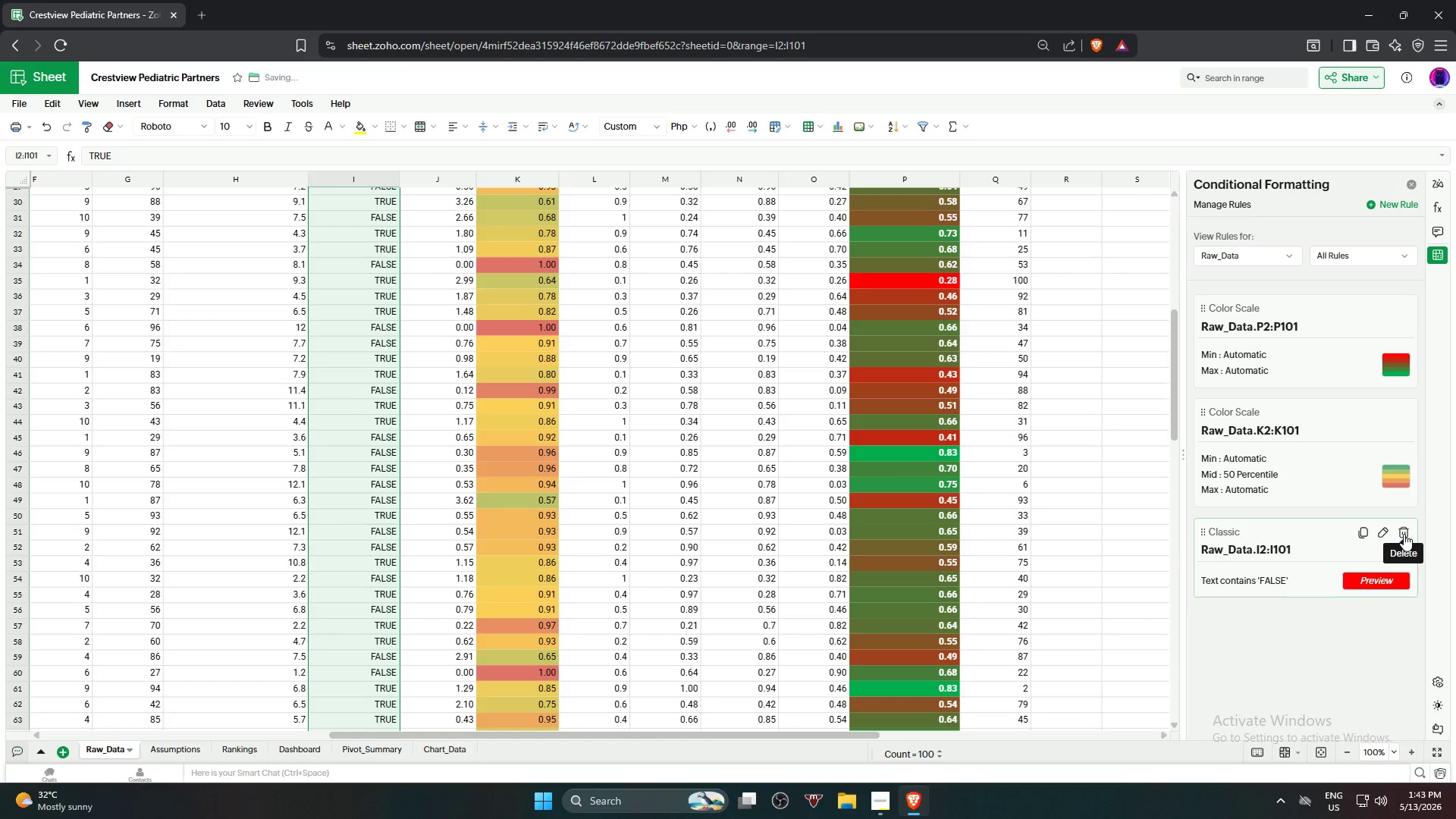 
left_click([1406, 528])
 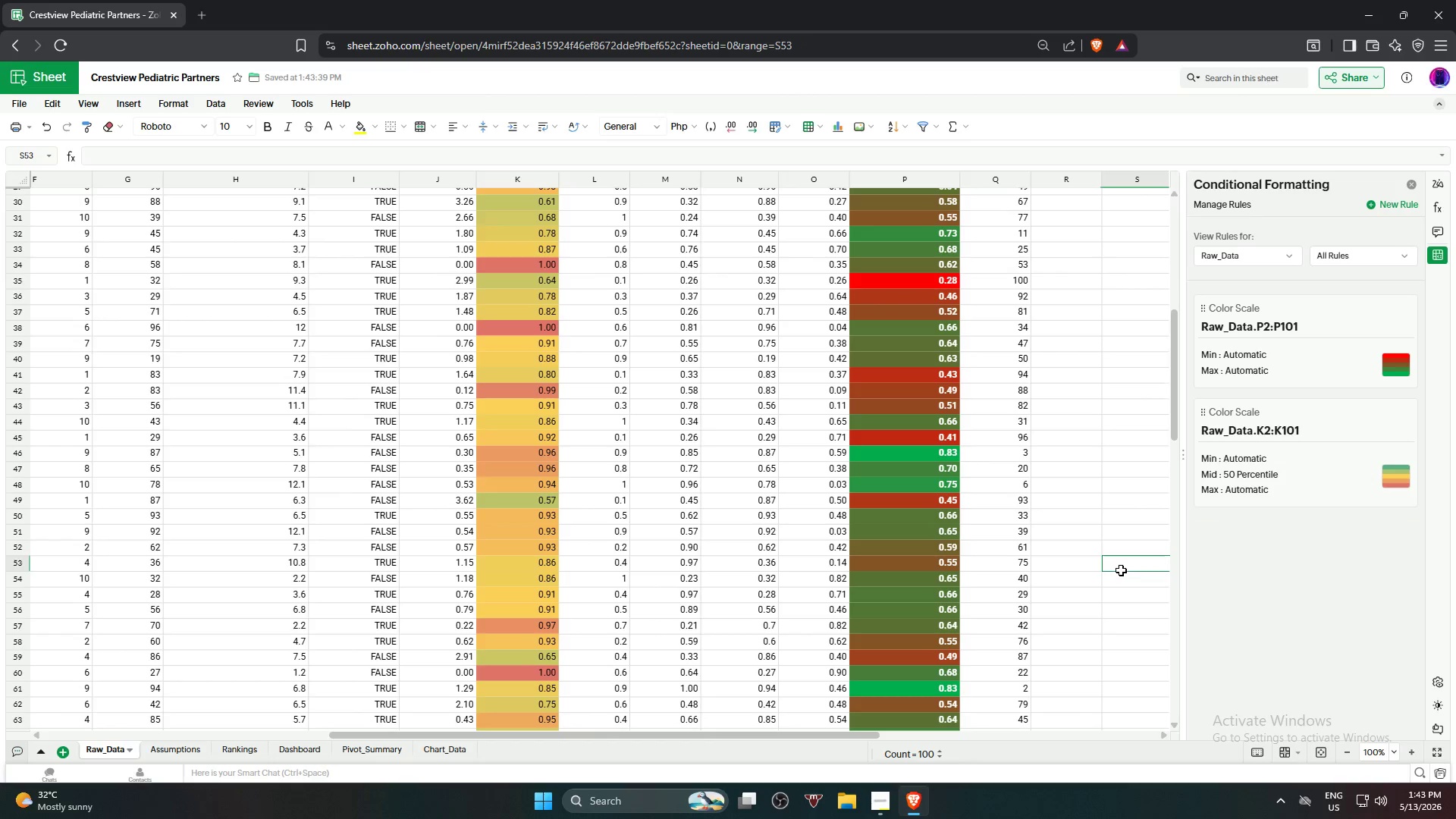 
scroll: coordinate [289, 333], scroll_direction: up, amount: 6.0
 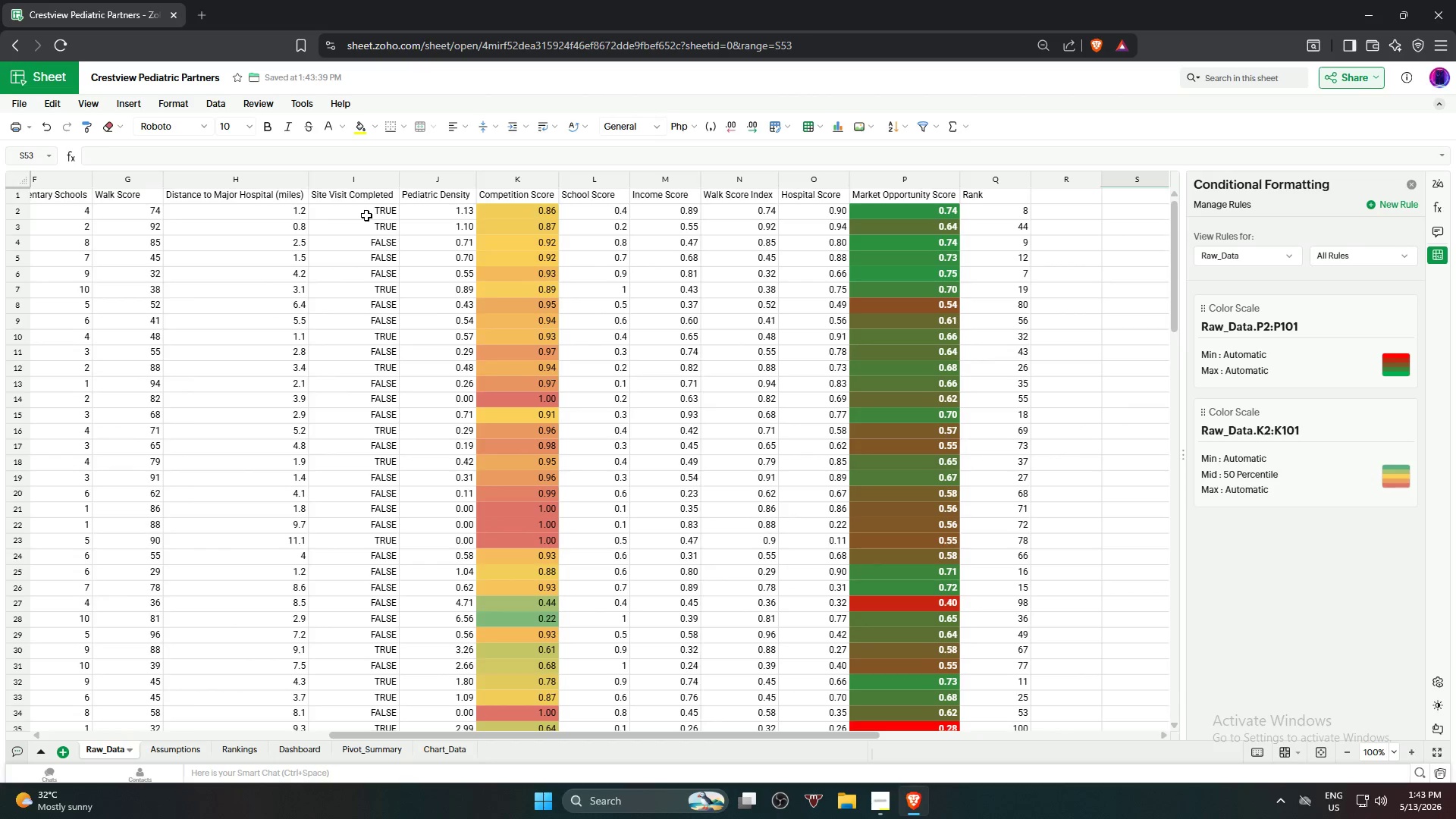 
left_click([366, 215])
 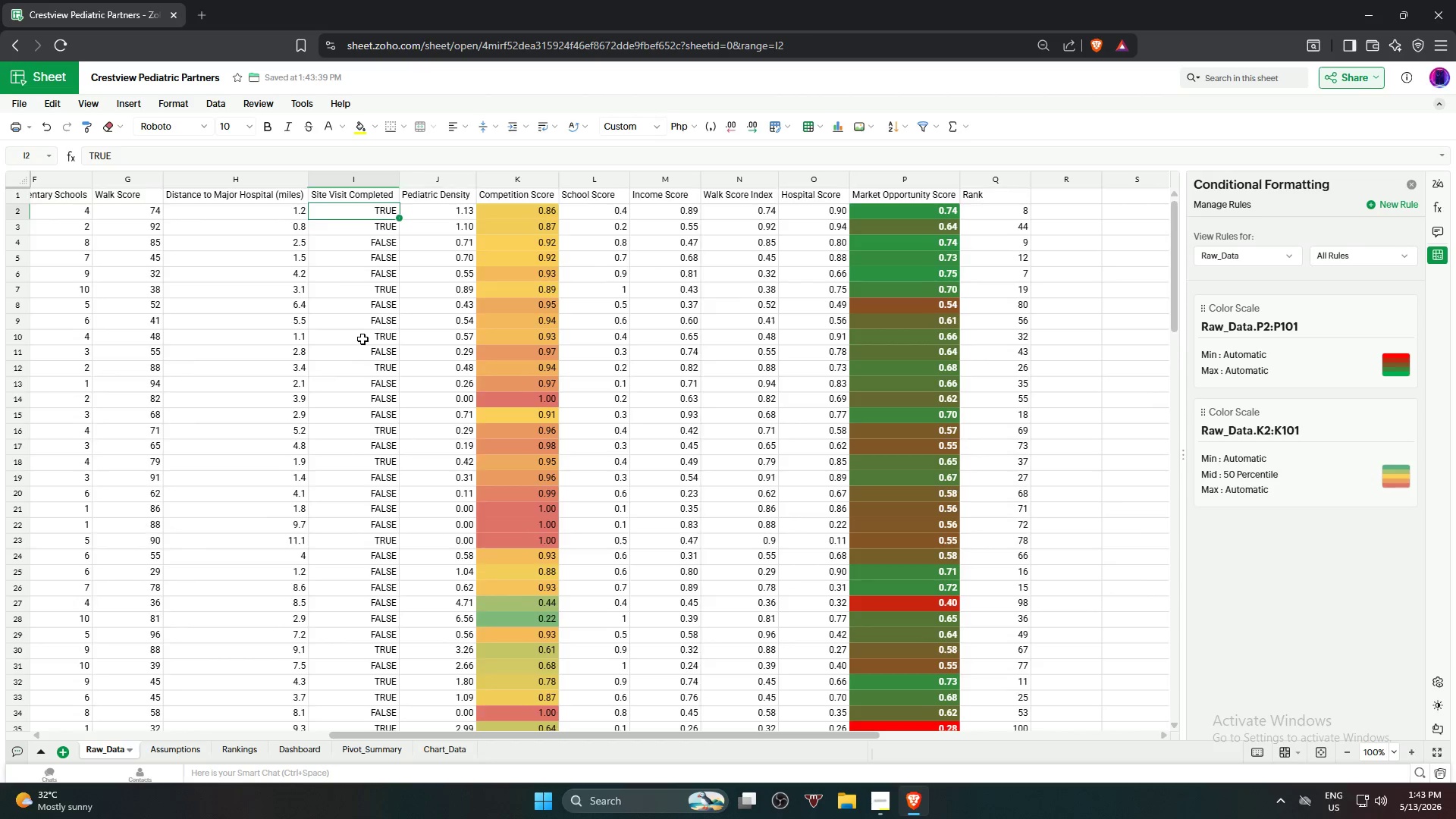 
hold_key(key=ShiftLeft, duration=1.09)
 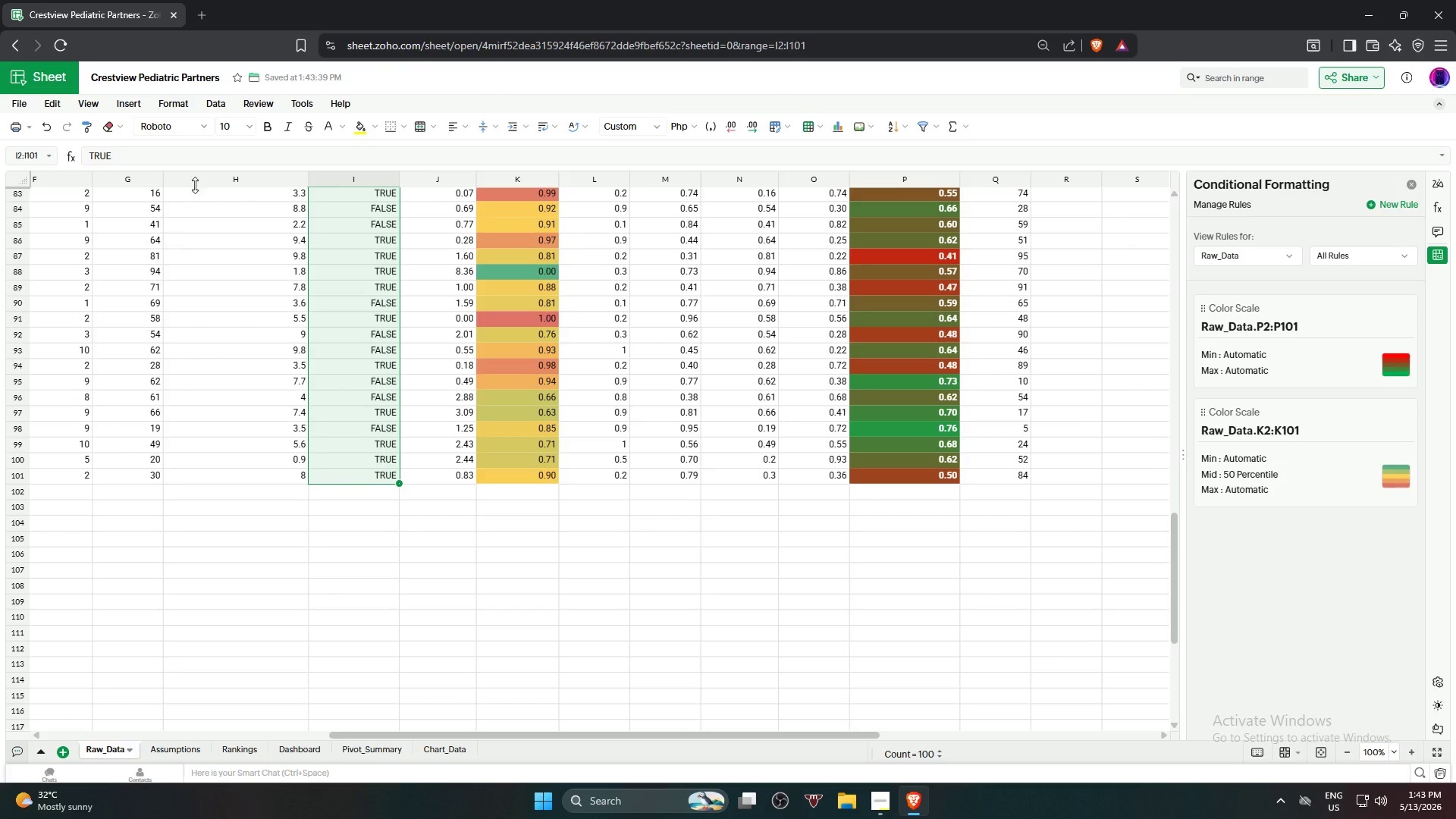 
scroll: coordinate [359, 498], scroll_direction: down, amount: 17.0
 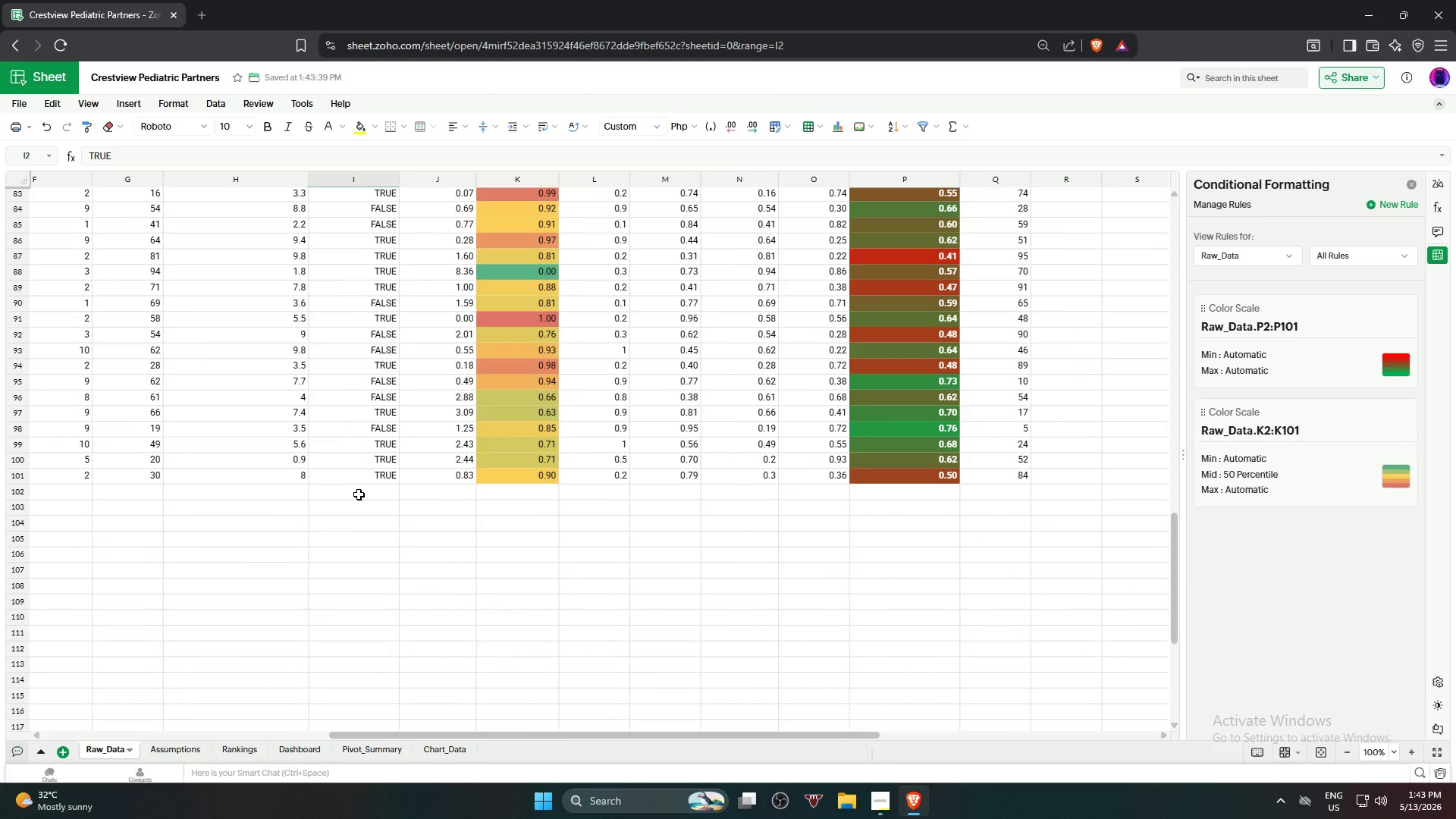 
left_click([370, 474])
 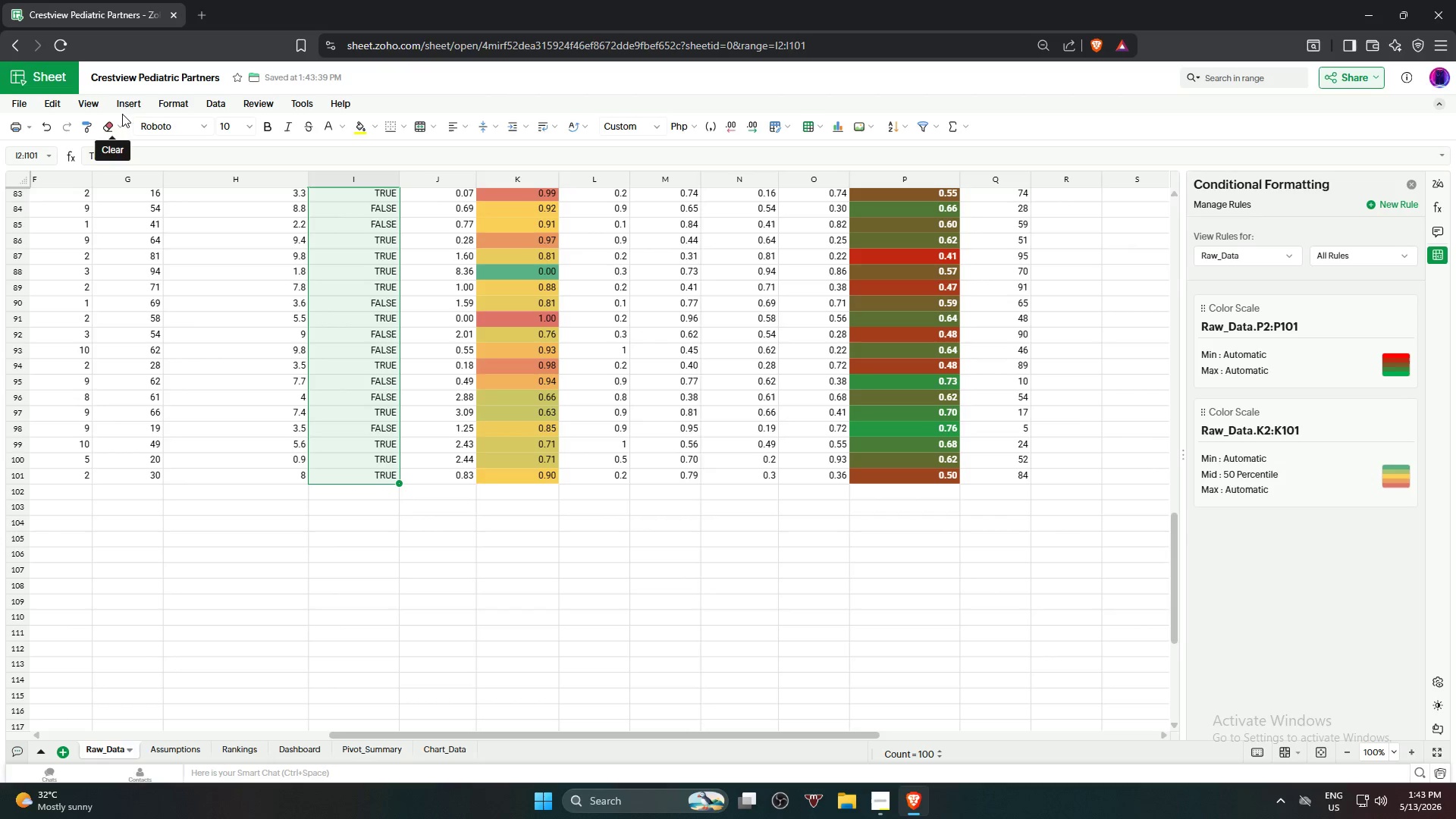 
left_click([122, 103])
 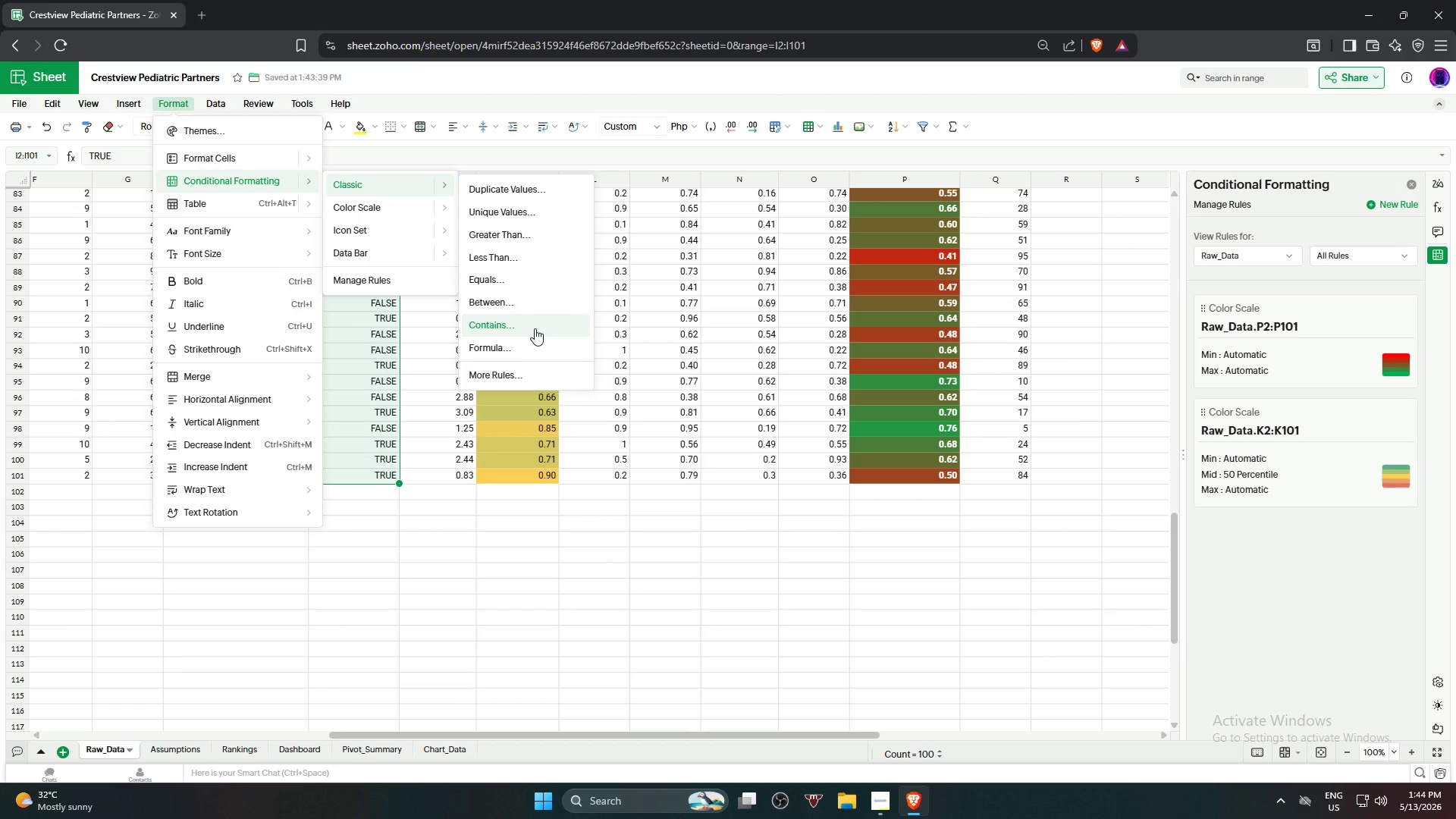 
wait(27.66)
 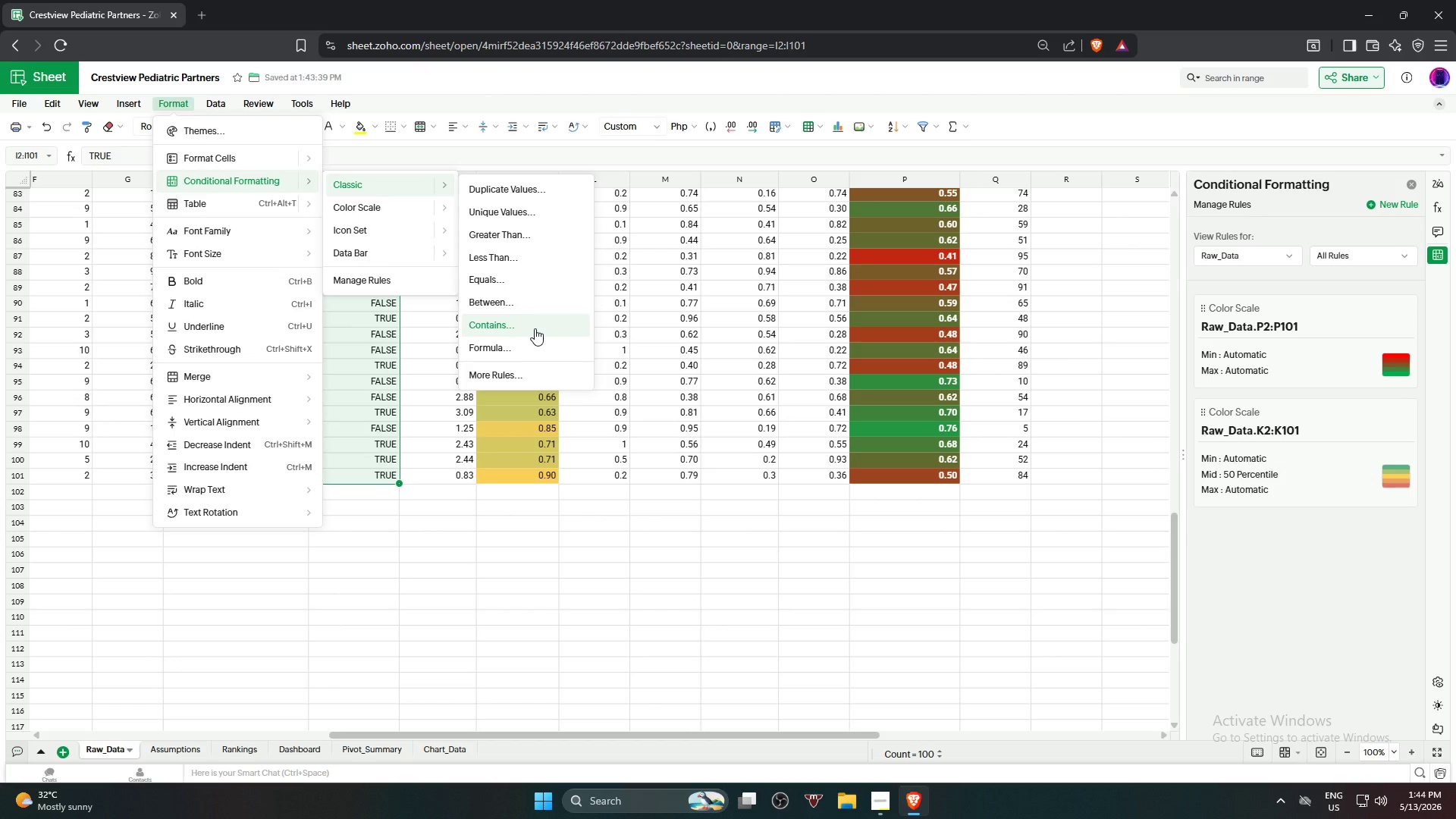 
left_click([535, 328])
 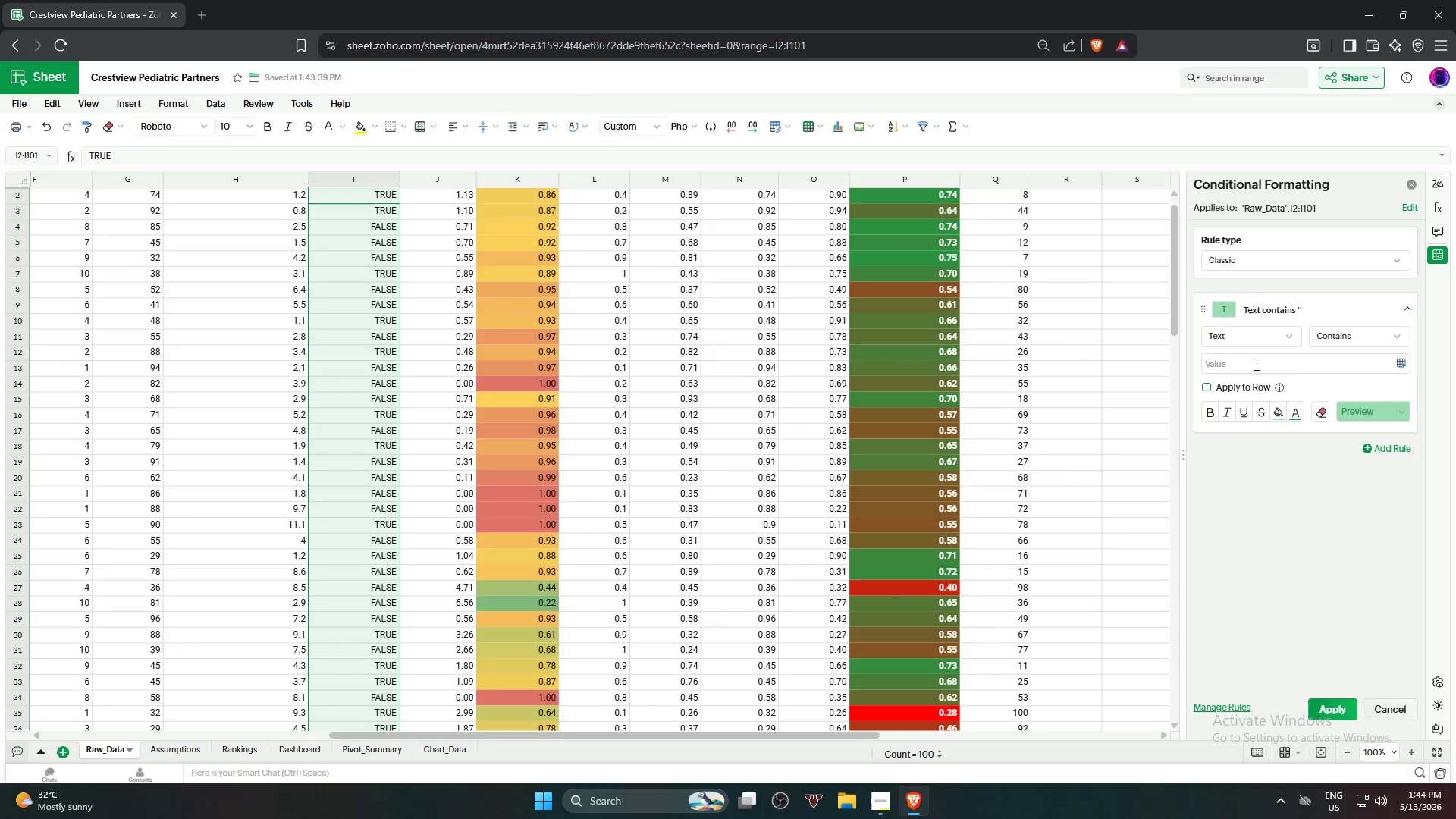 
type(t)
key(Backspace)
type(TRUE)
 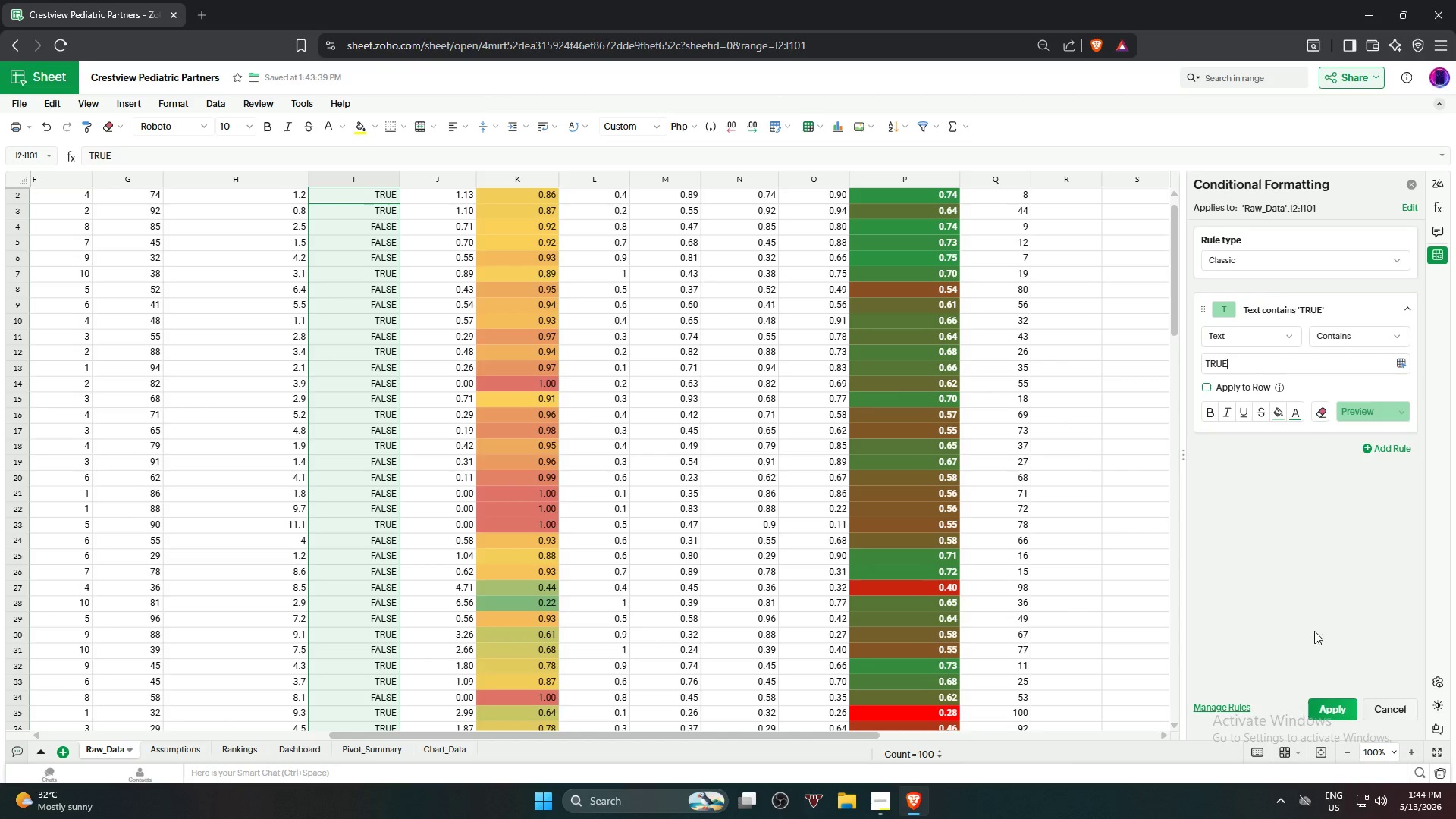 
wait(7.09)
 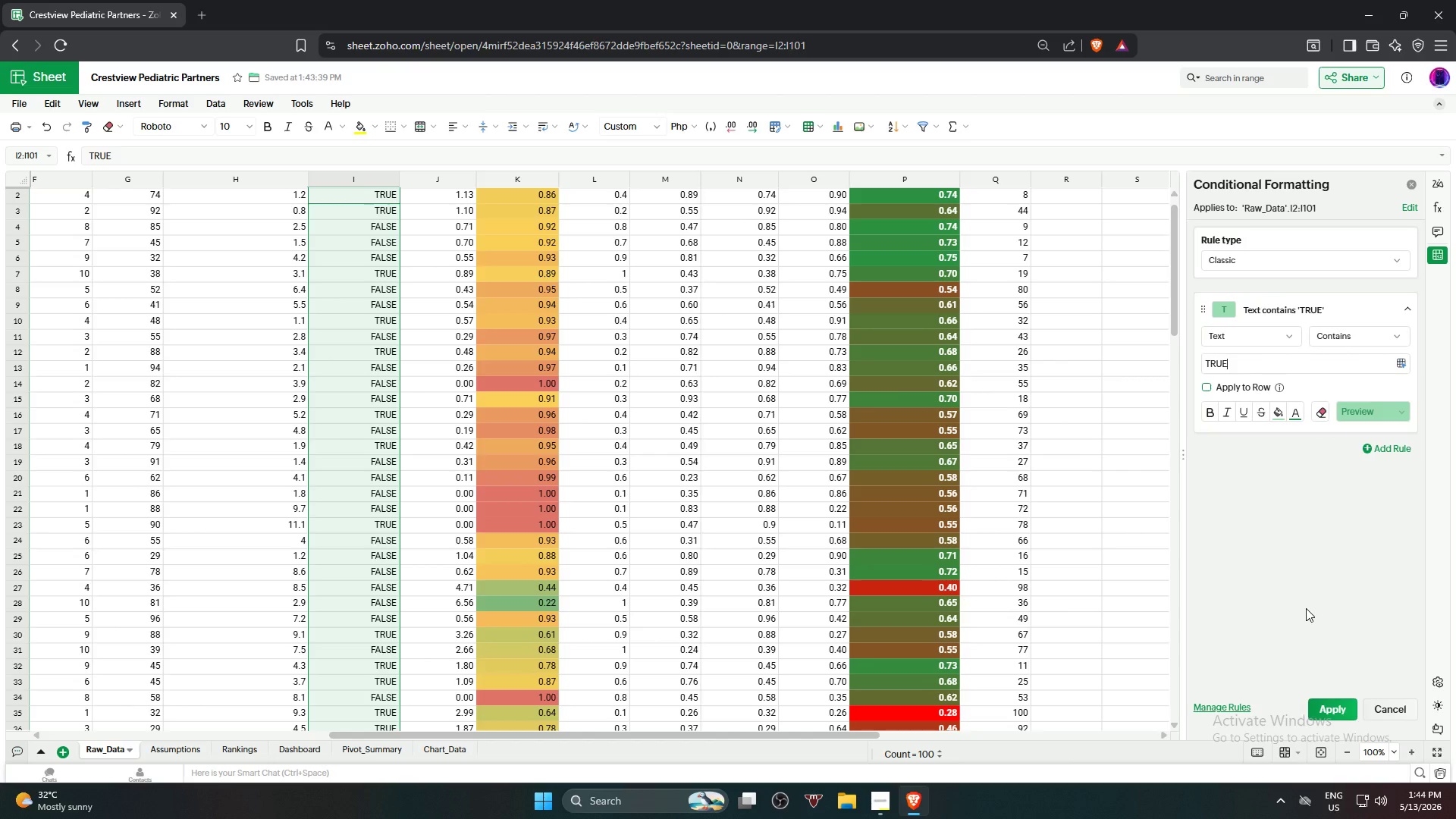 
left_click([1332, 701])
 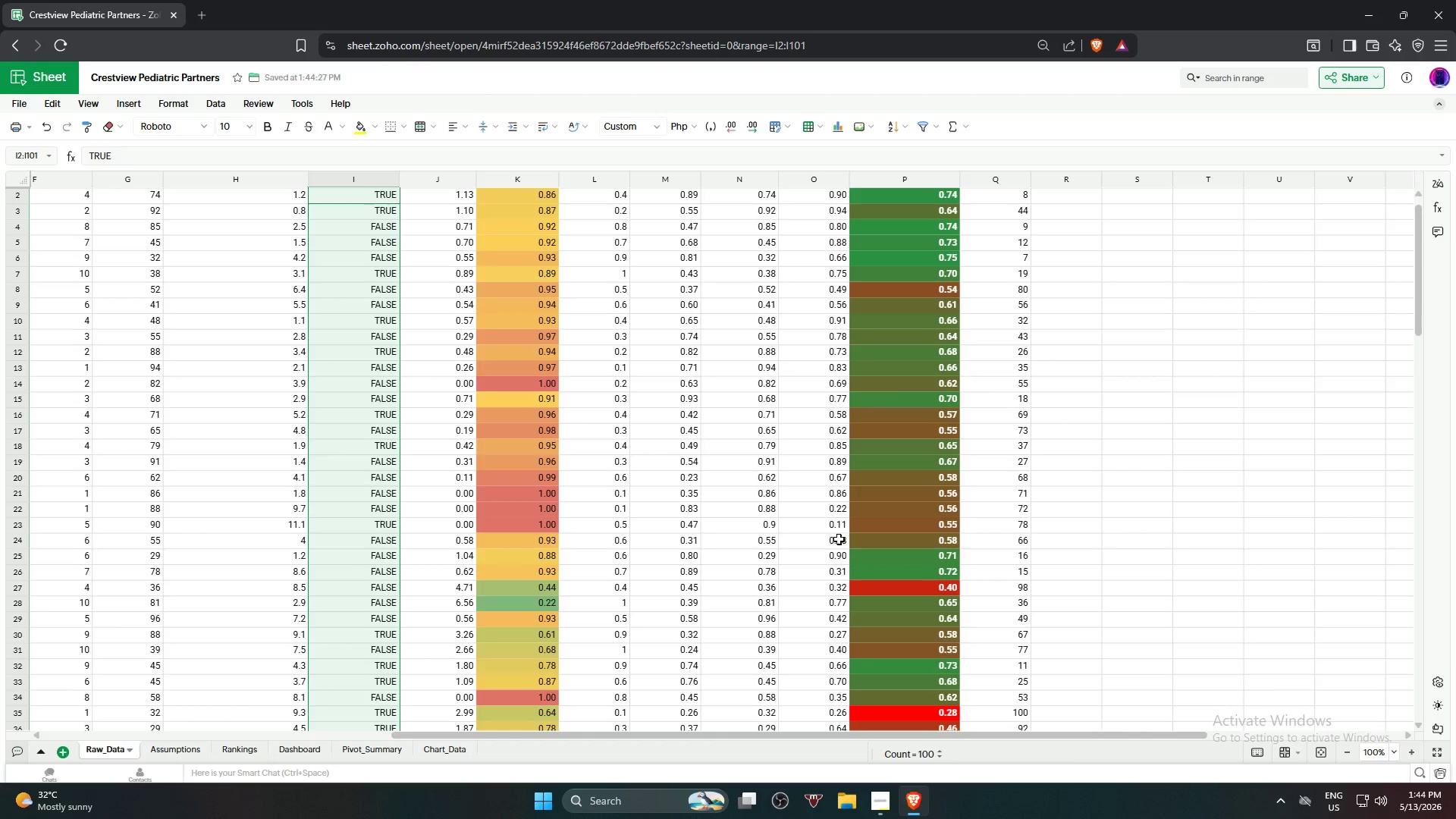 
scroll: coordinate [331, 341], scroll_direction: up, amount: 6.0
 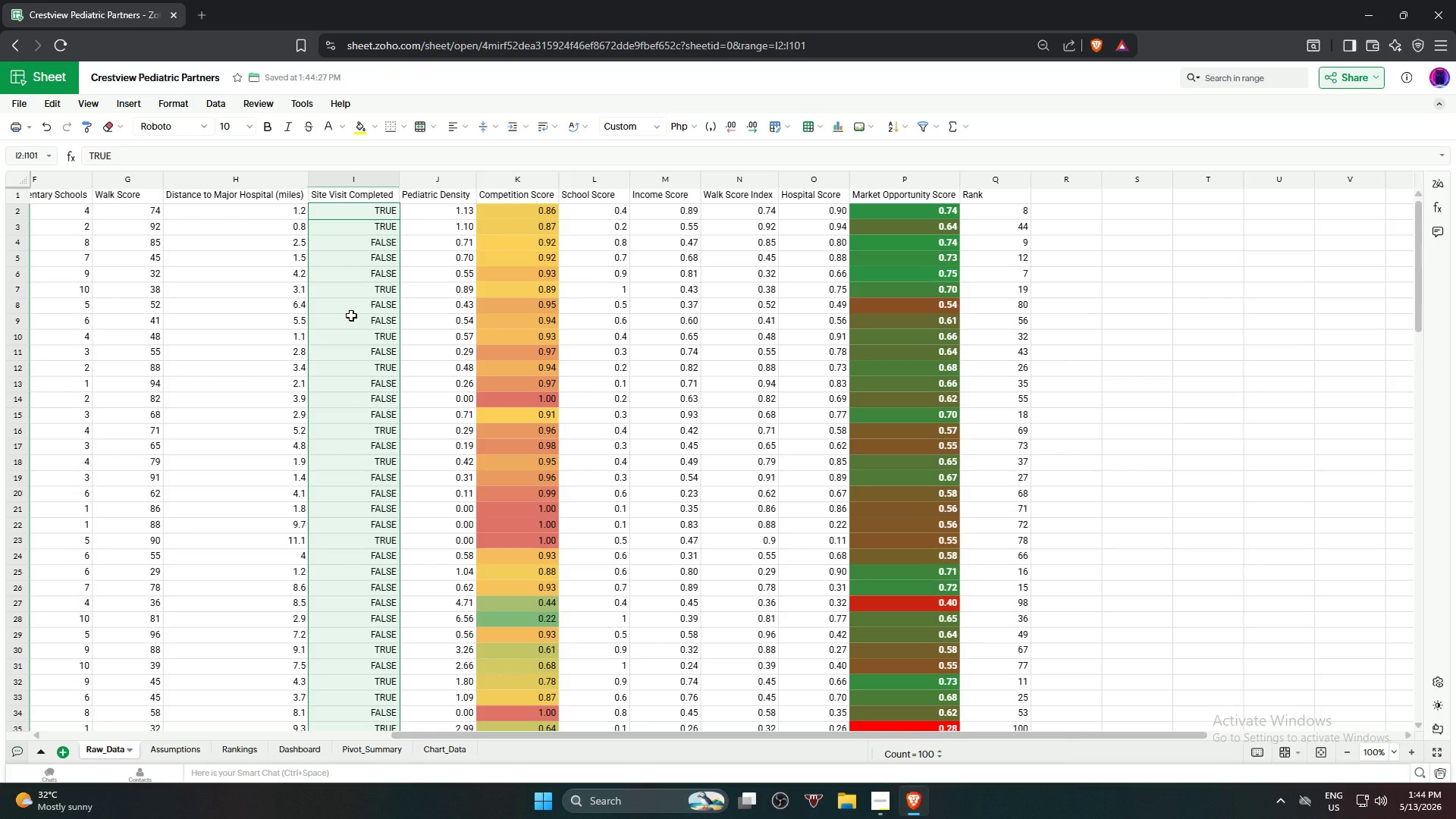 
key(Control+ControlLeft)
 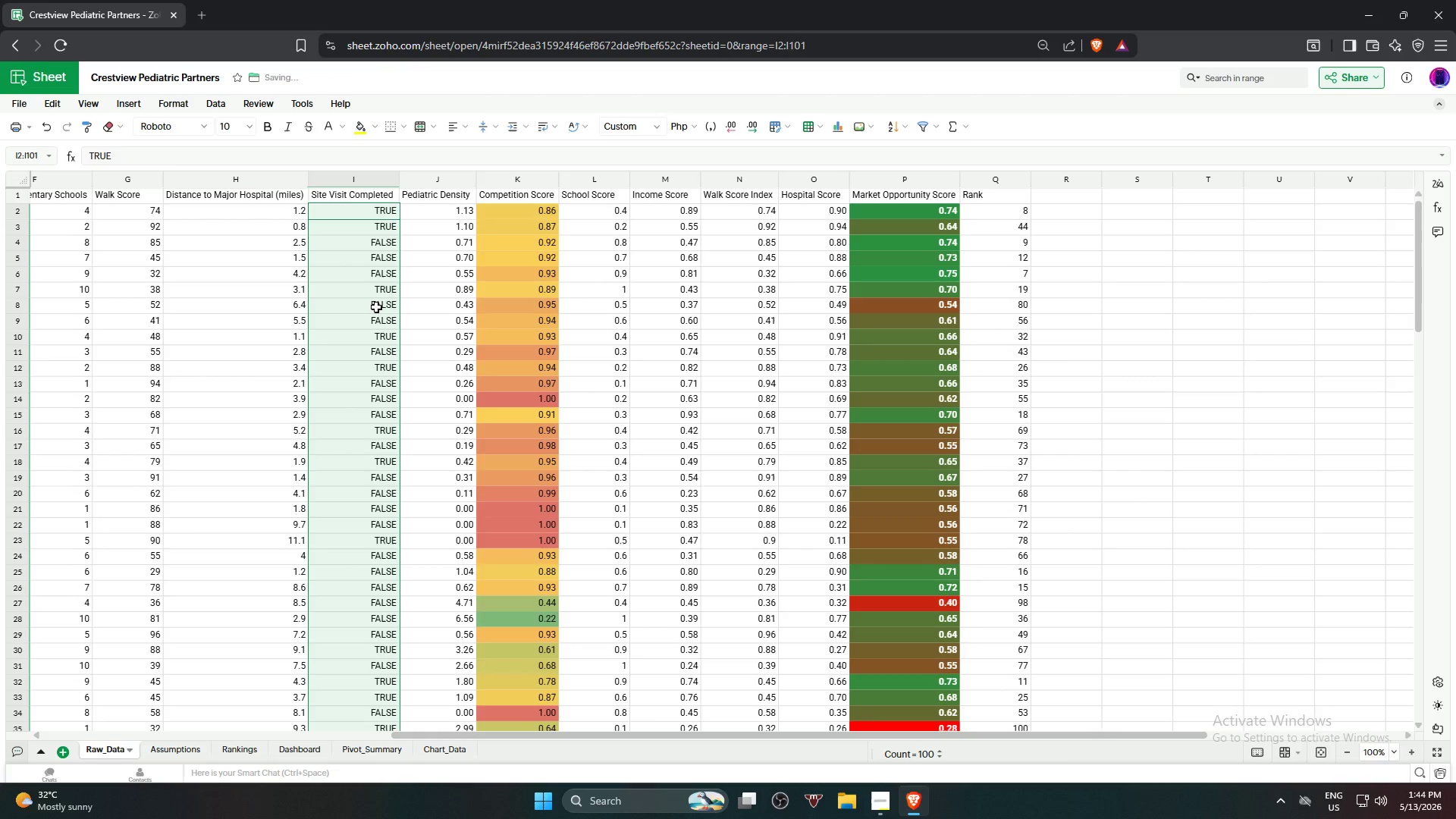 
key(Control+Z)
 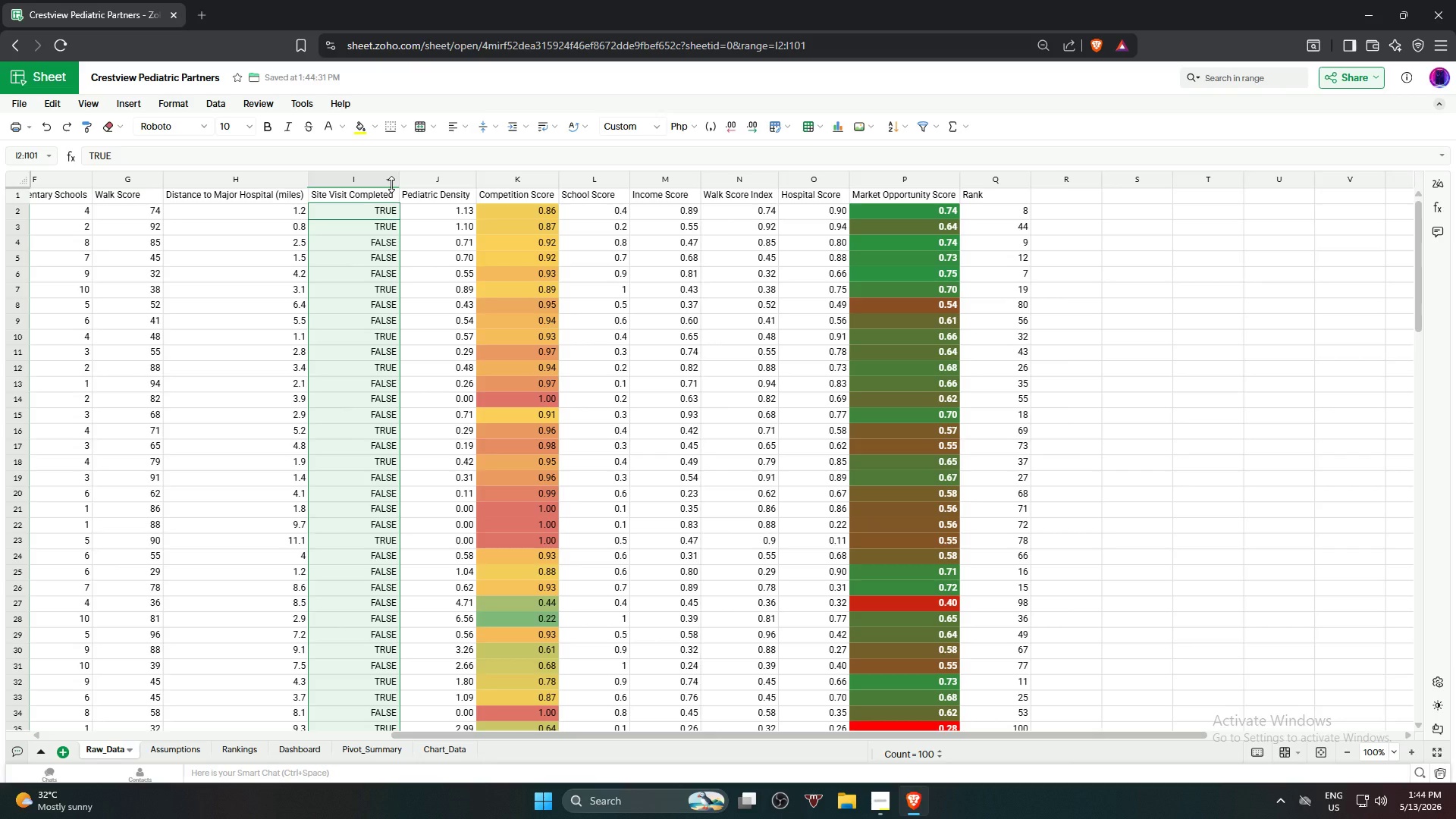 
wait(27.45)
 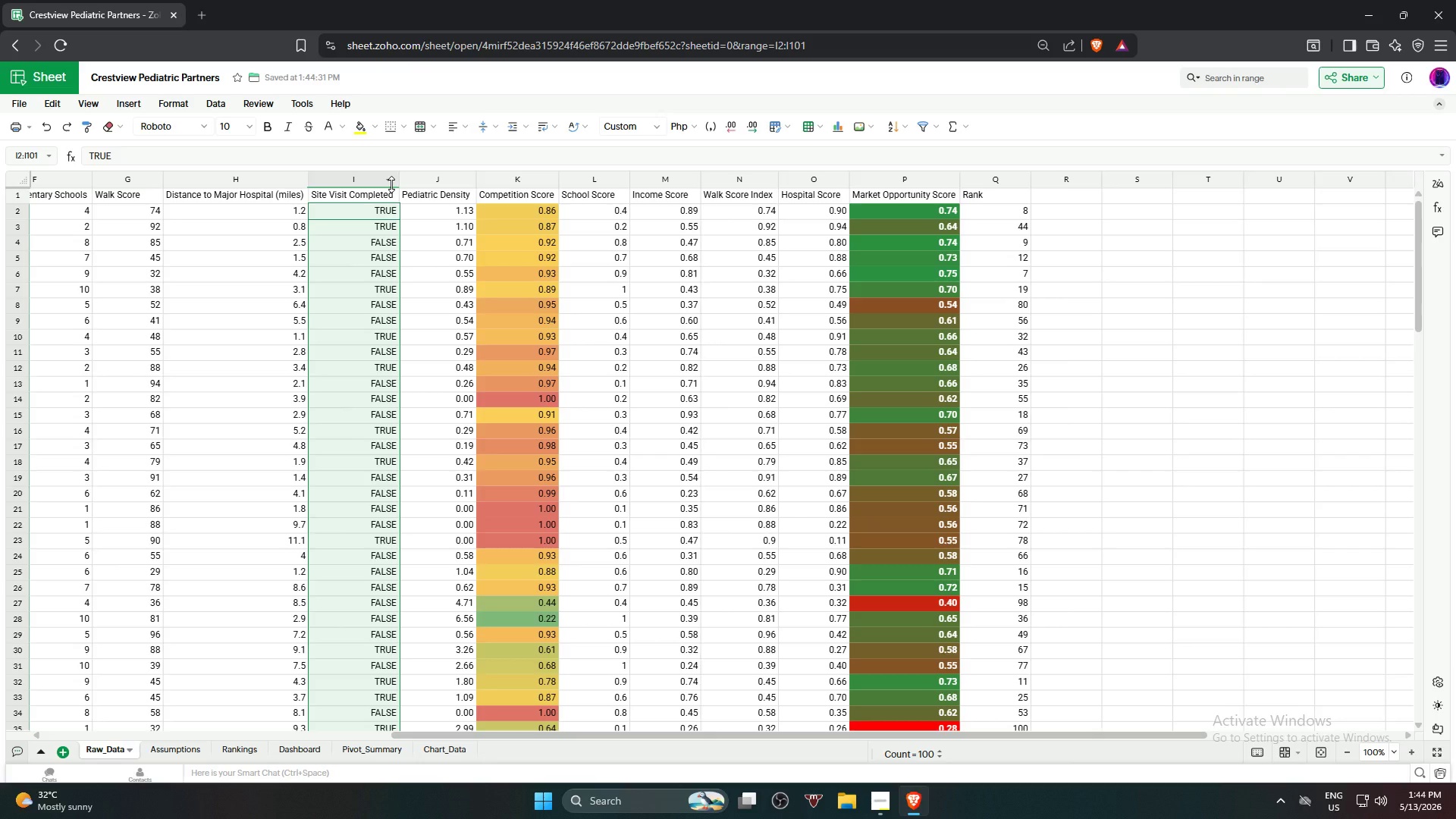 
scroll: coordinate [565, 519], scroll_direction: up, amount: 5.0
 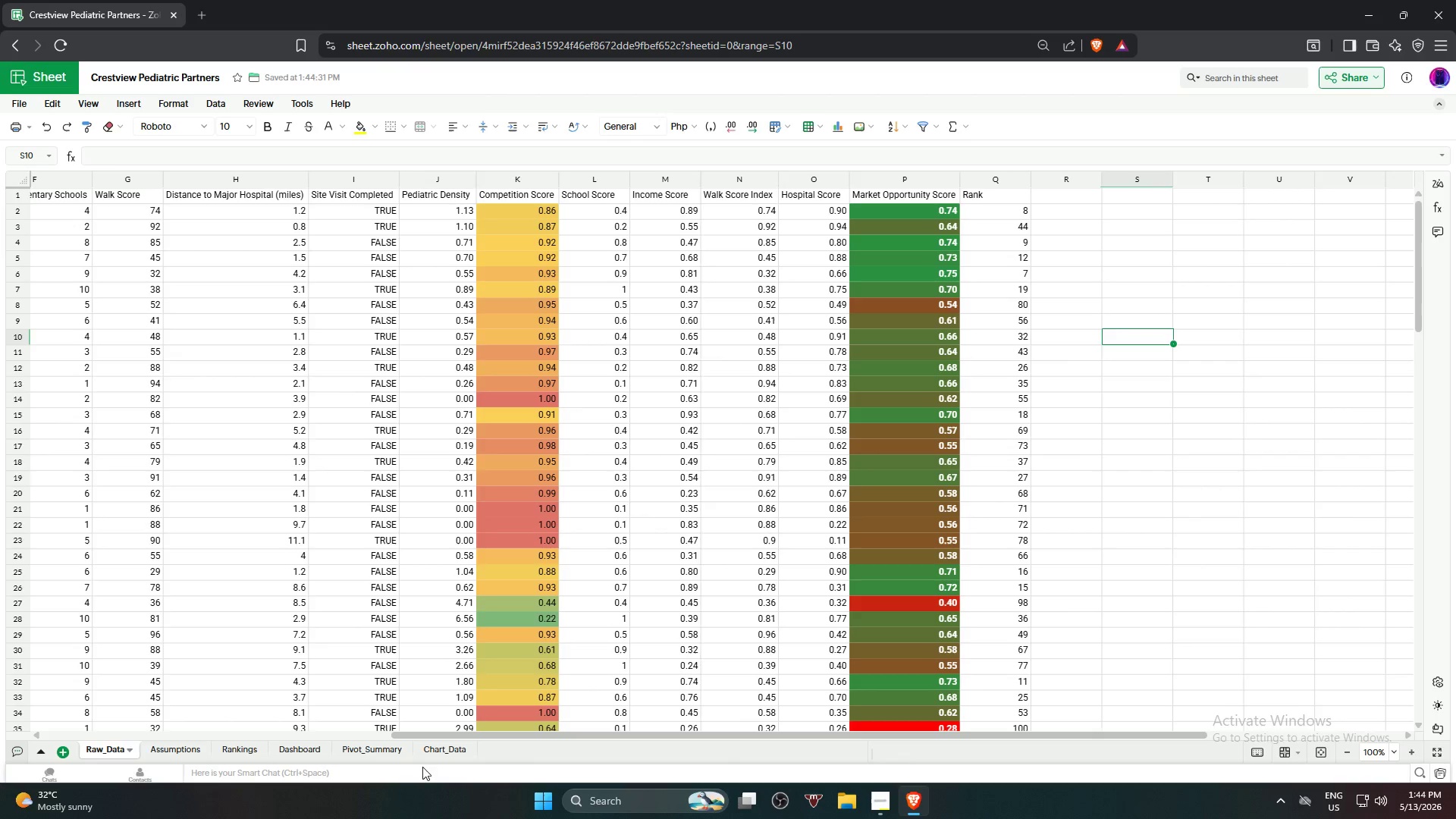 
left_click([447, 755])
 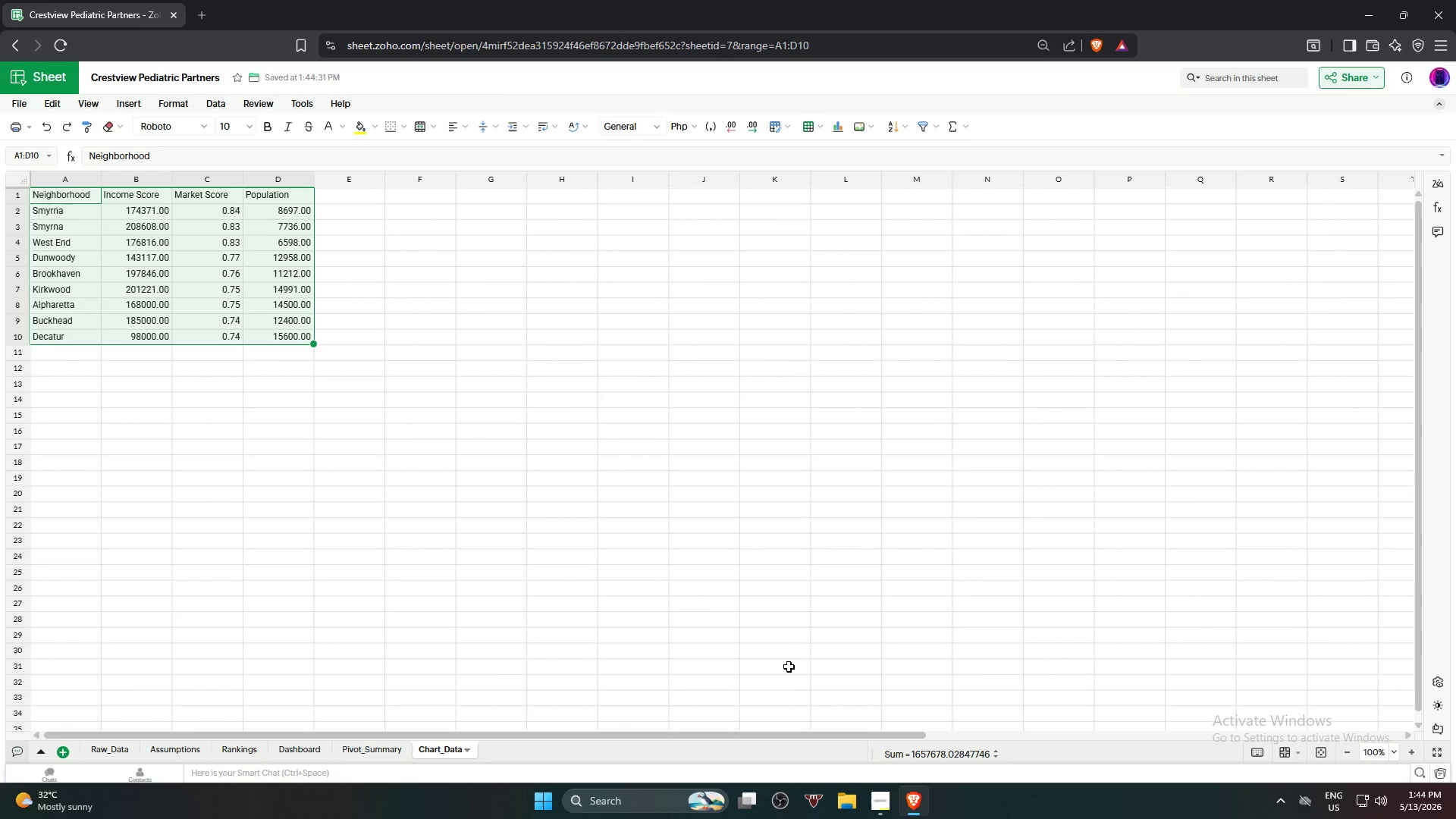 
left_click([770, 663])
 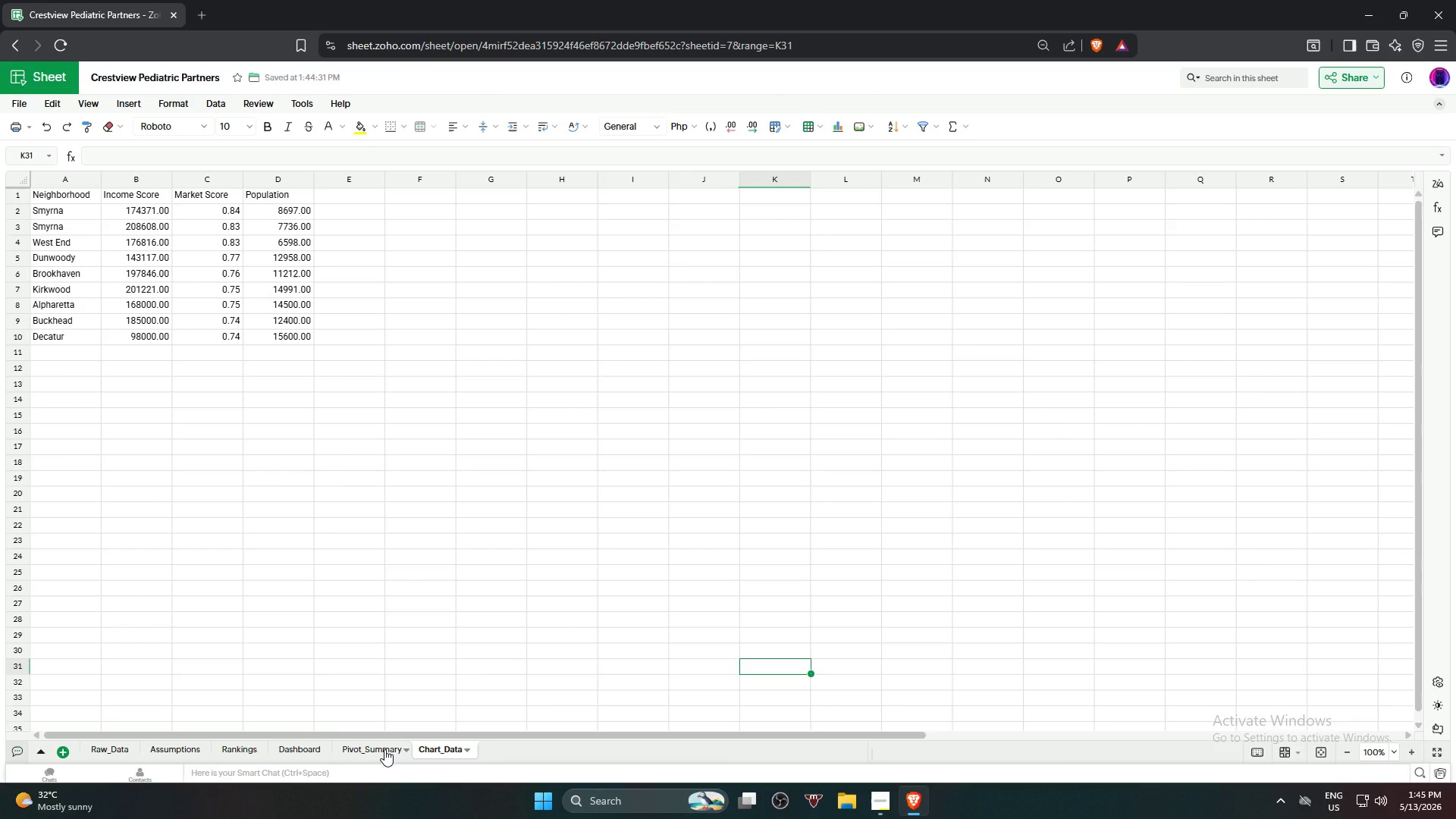 
wait(33.75)
 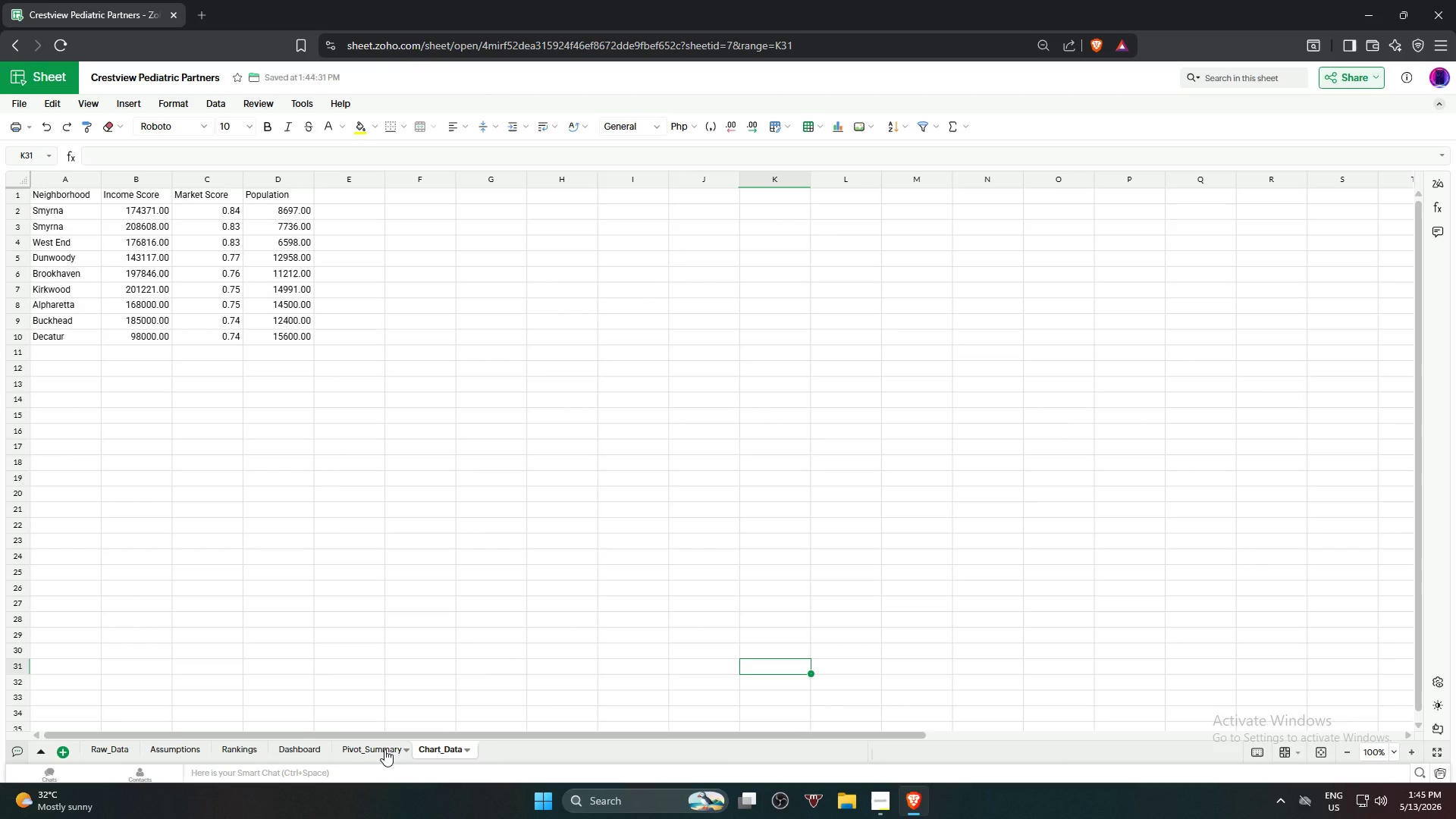 
left_click([385, 751])
 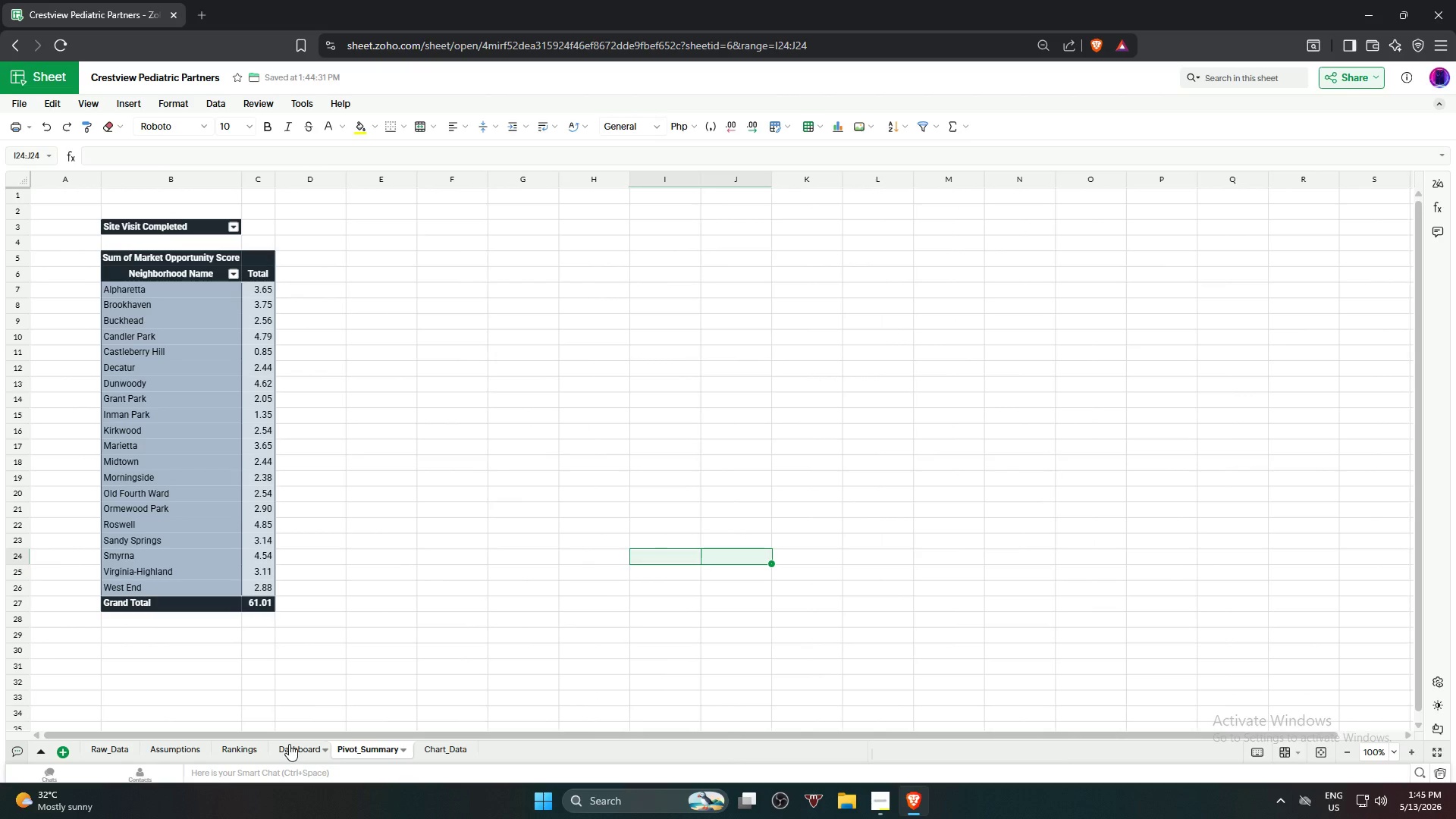 
left_click([287, 743])
 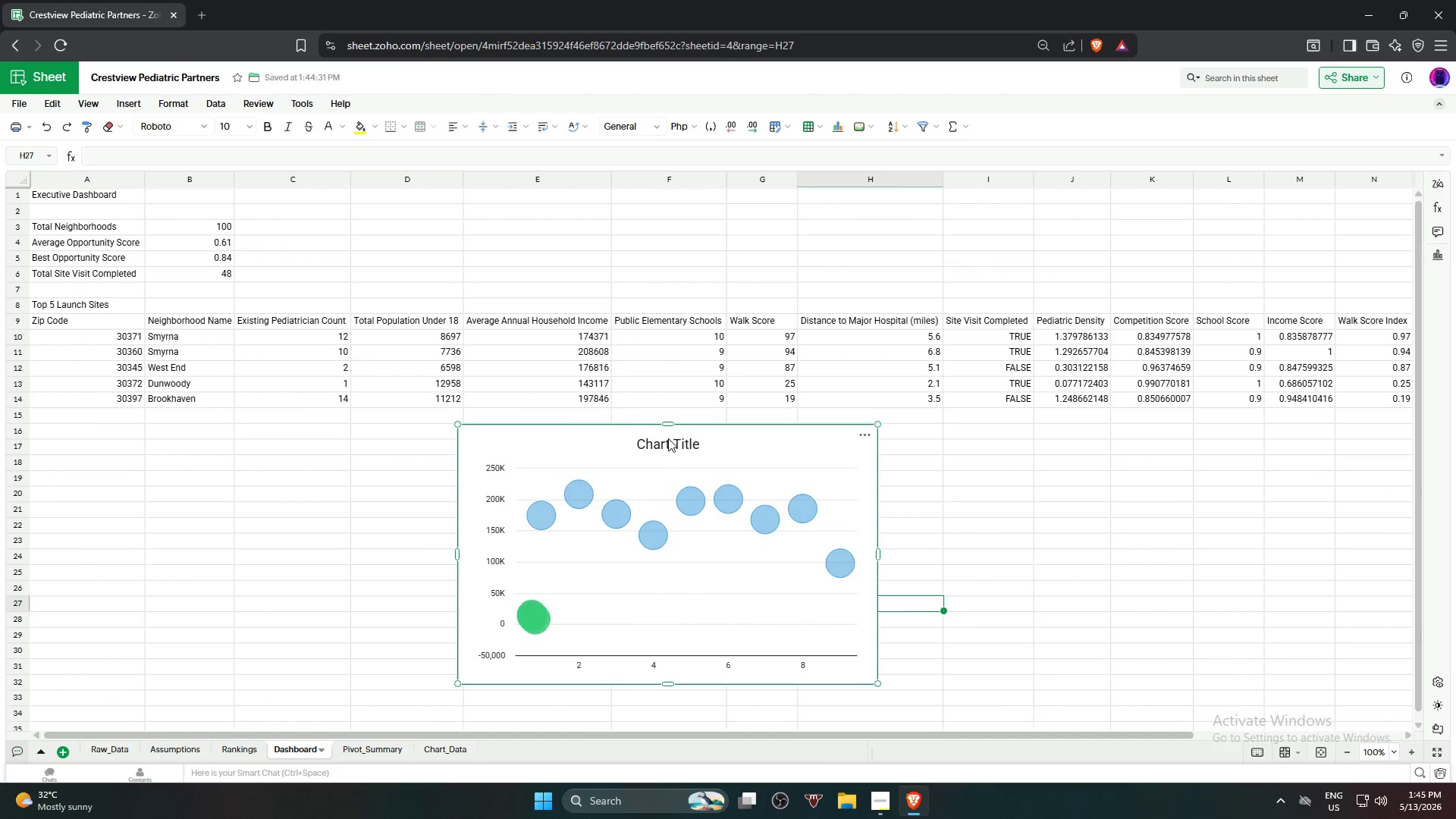 
double_click([675, 442])
 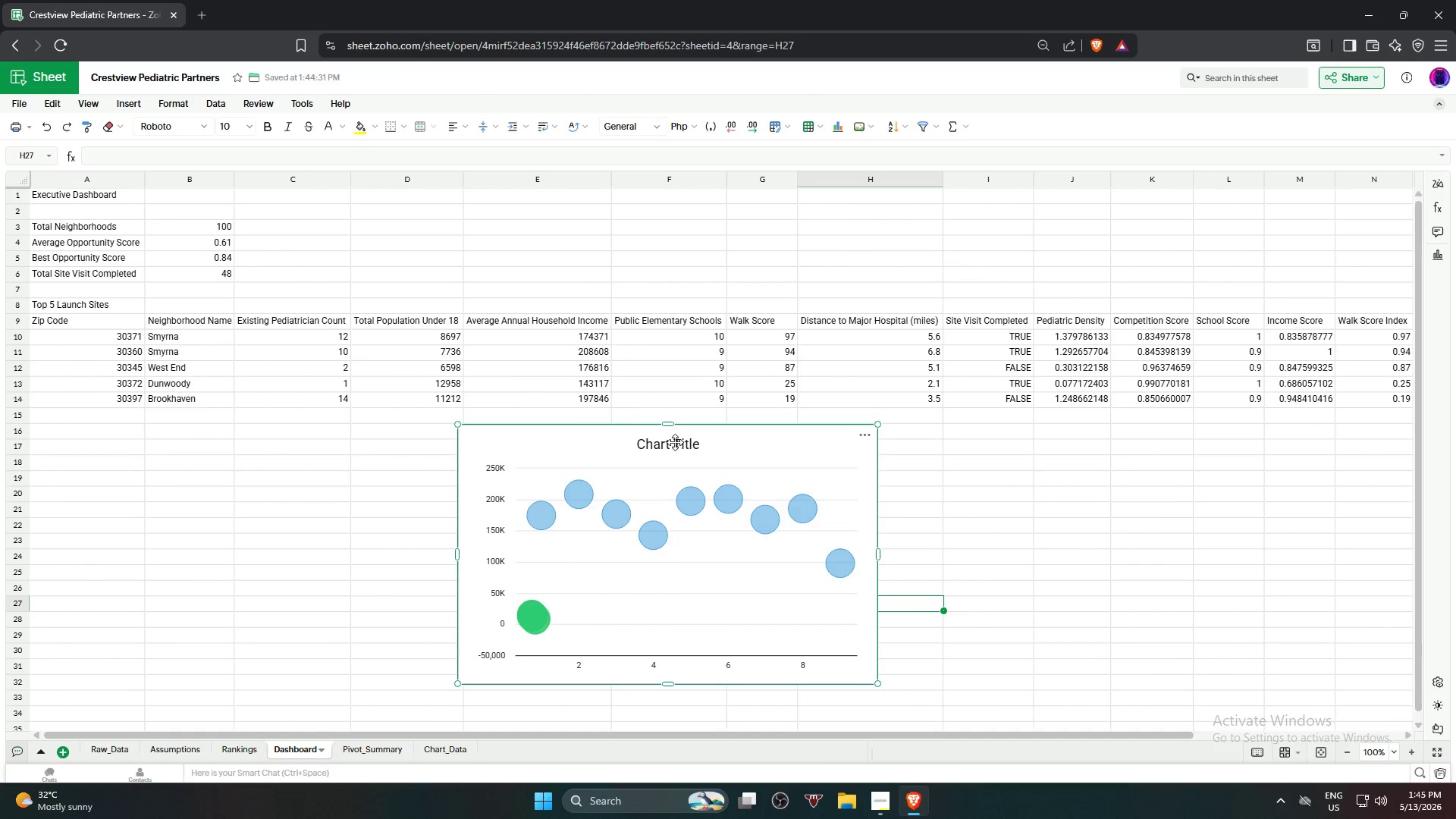 
triple_click([675, 442])
 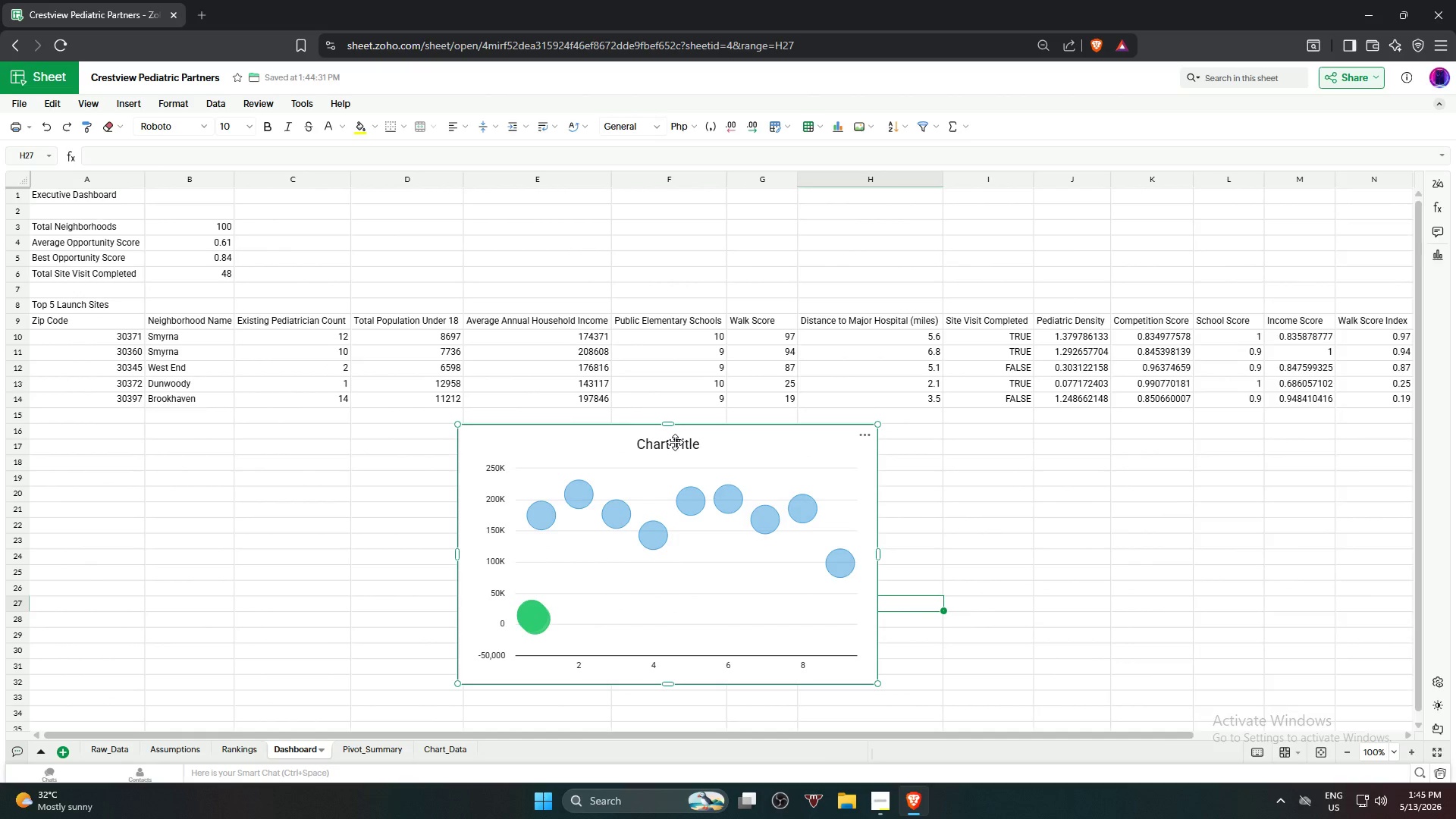 
triple_click([675, 442])
 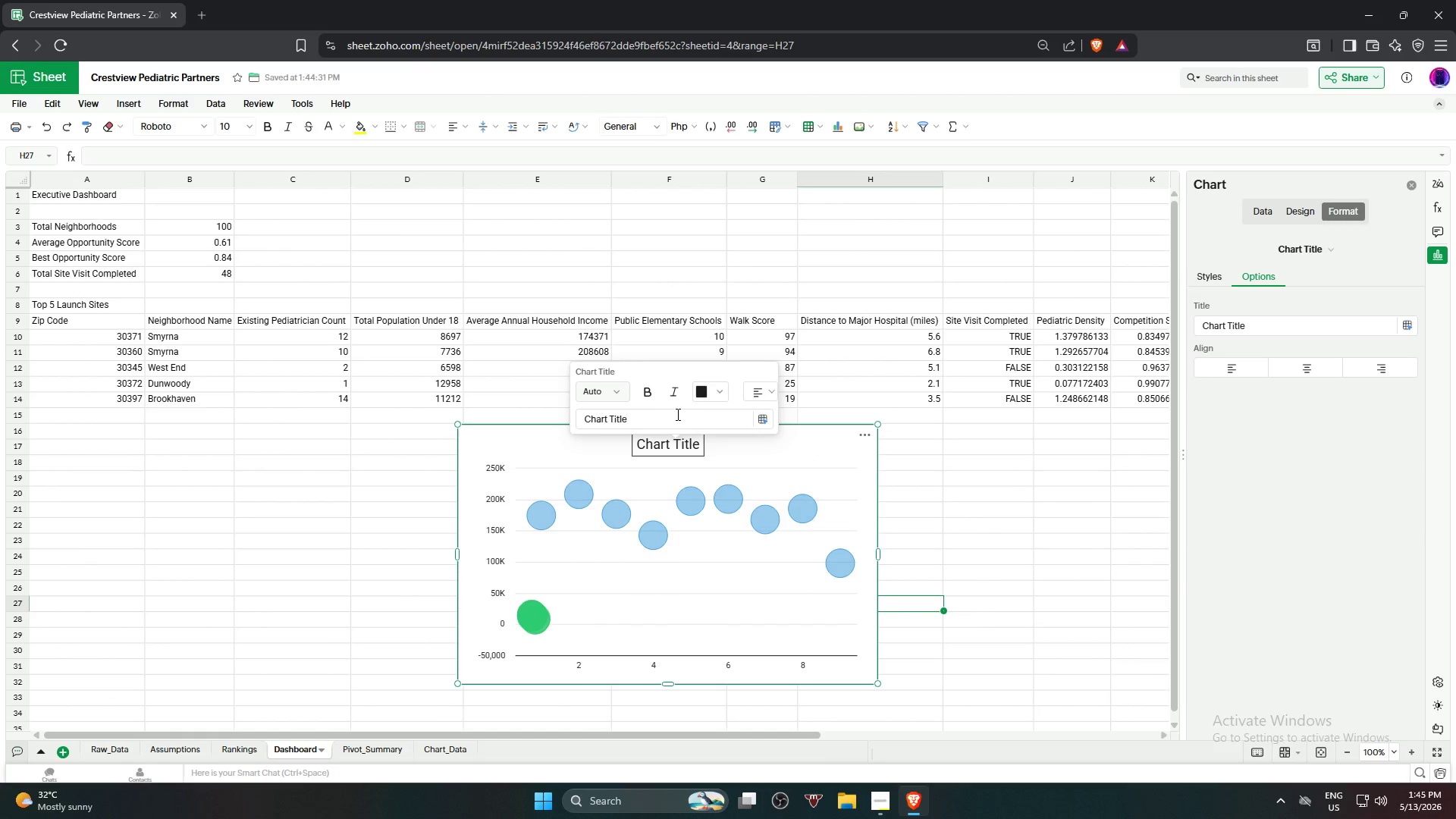 
left_click_drag(start_coordinate=[675, 414], to_coordinate=[566, 413])
 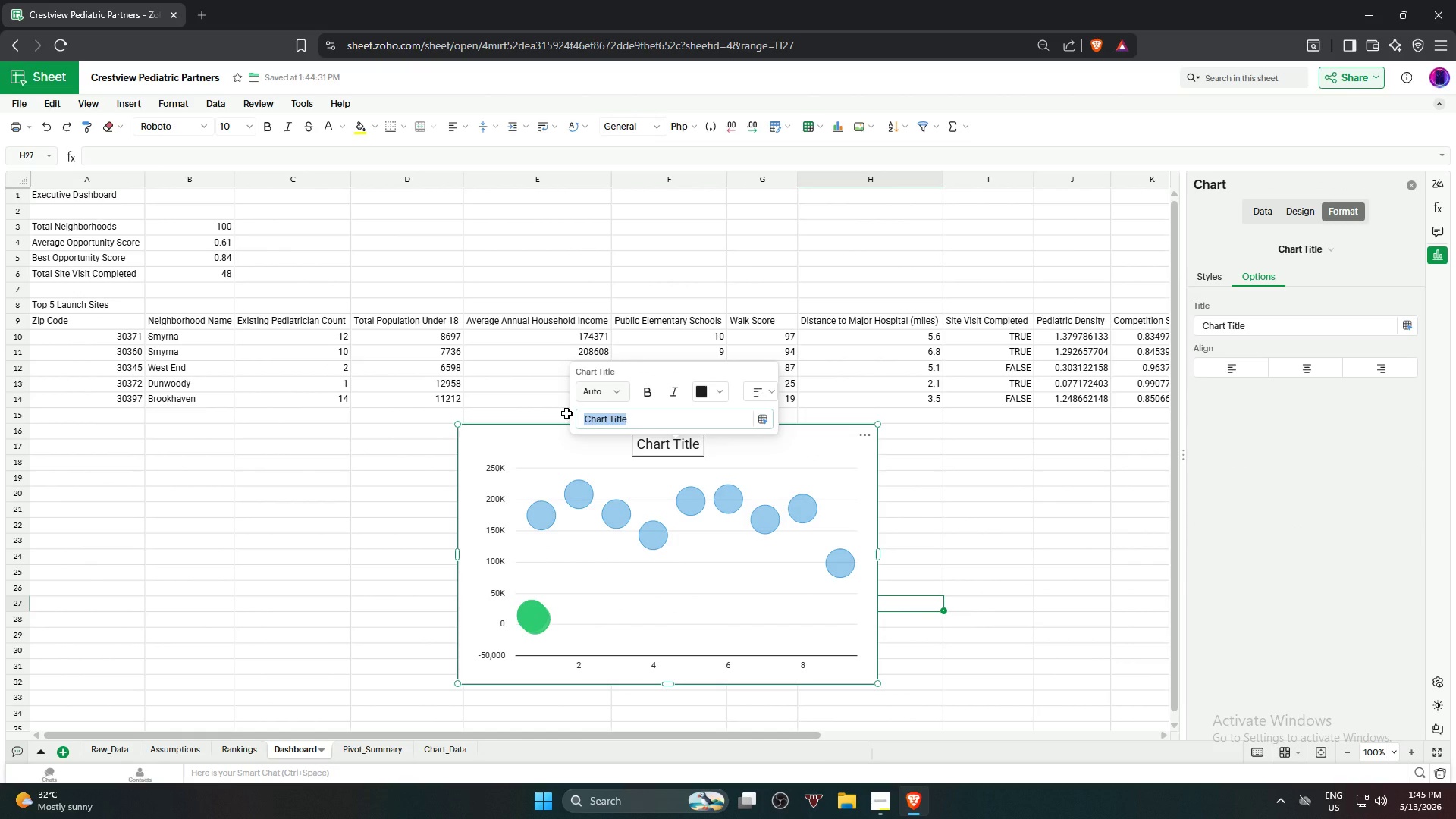 
type(tOP)
key(Backspace)
key(Backspace)
key(Backspace)
type(Top 10 Market Expansion Opportunities)
 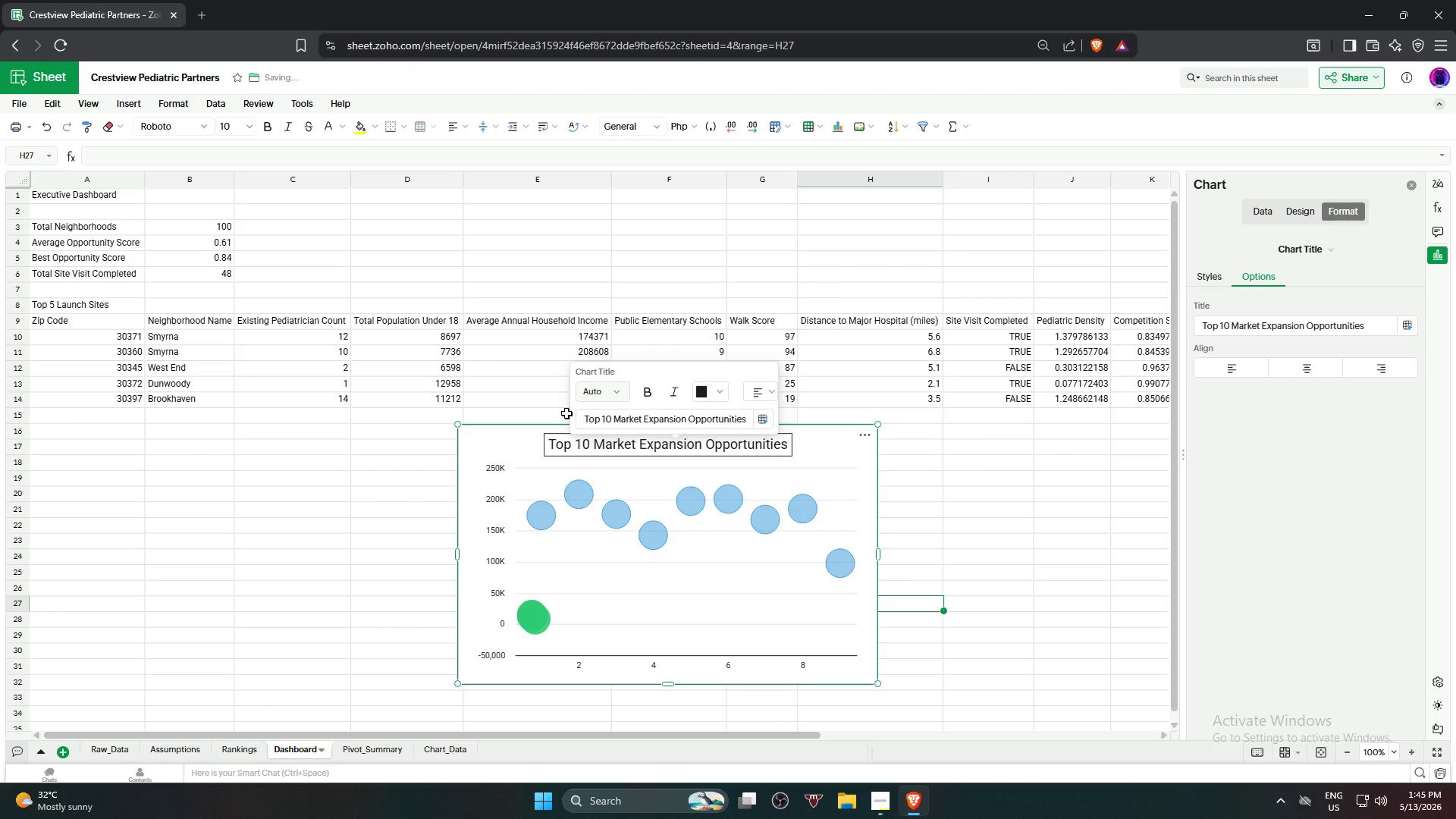 
 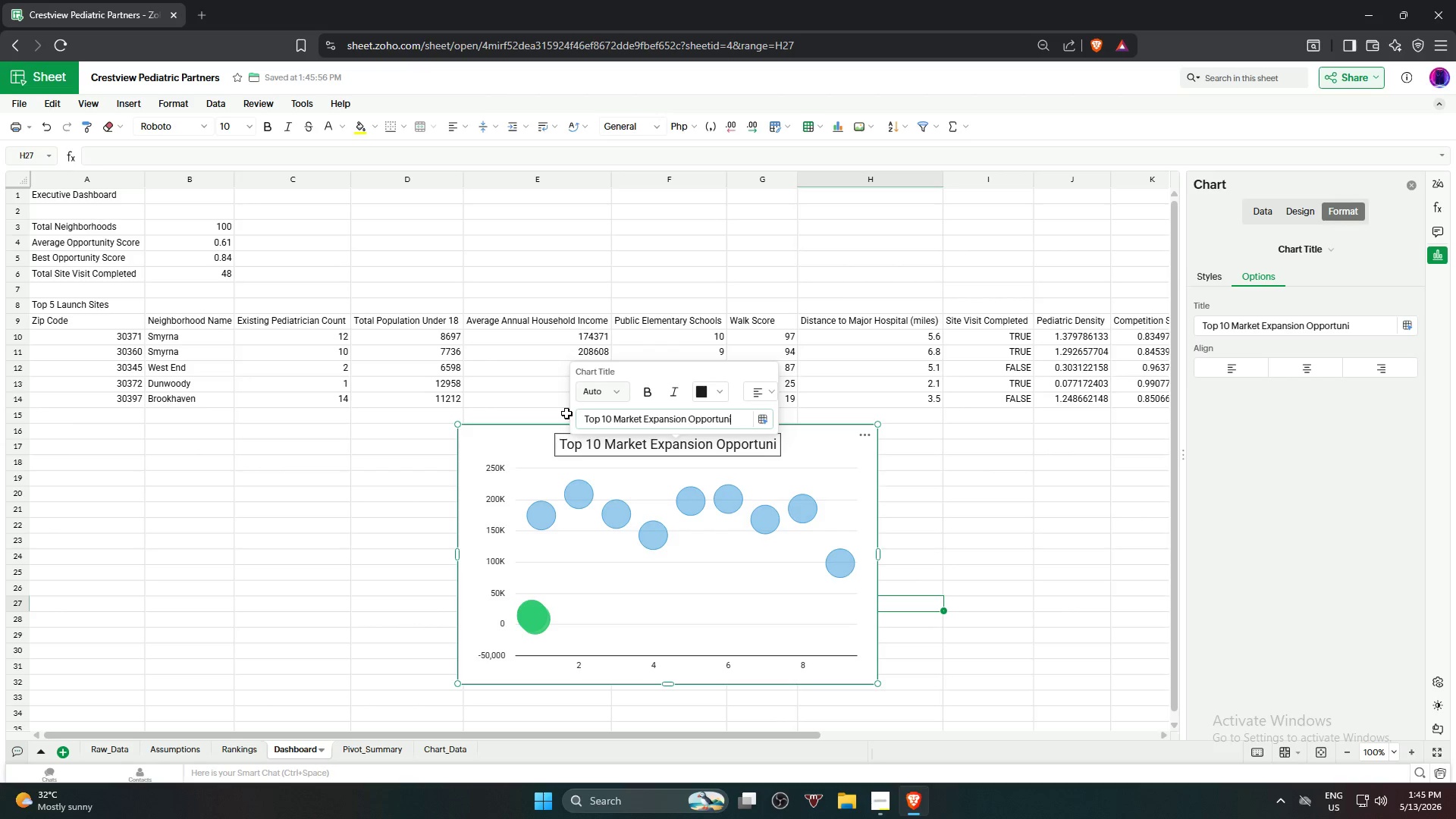 
key(Enter)
 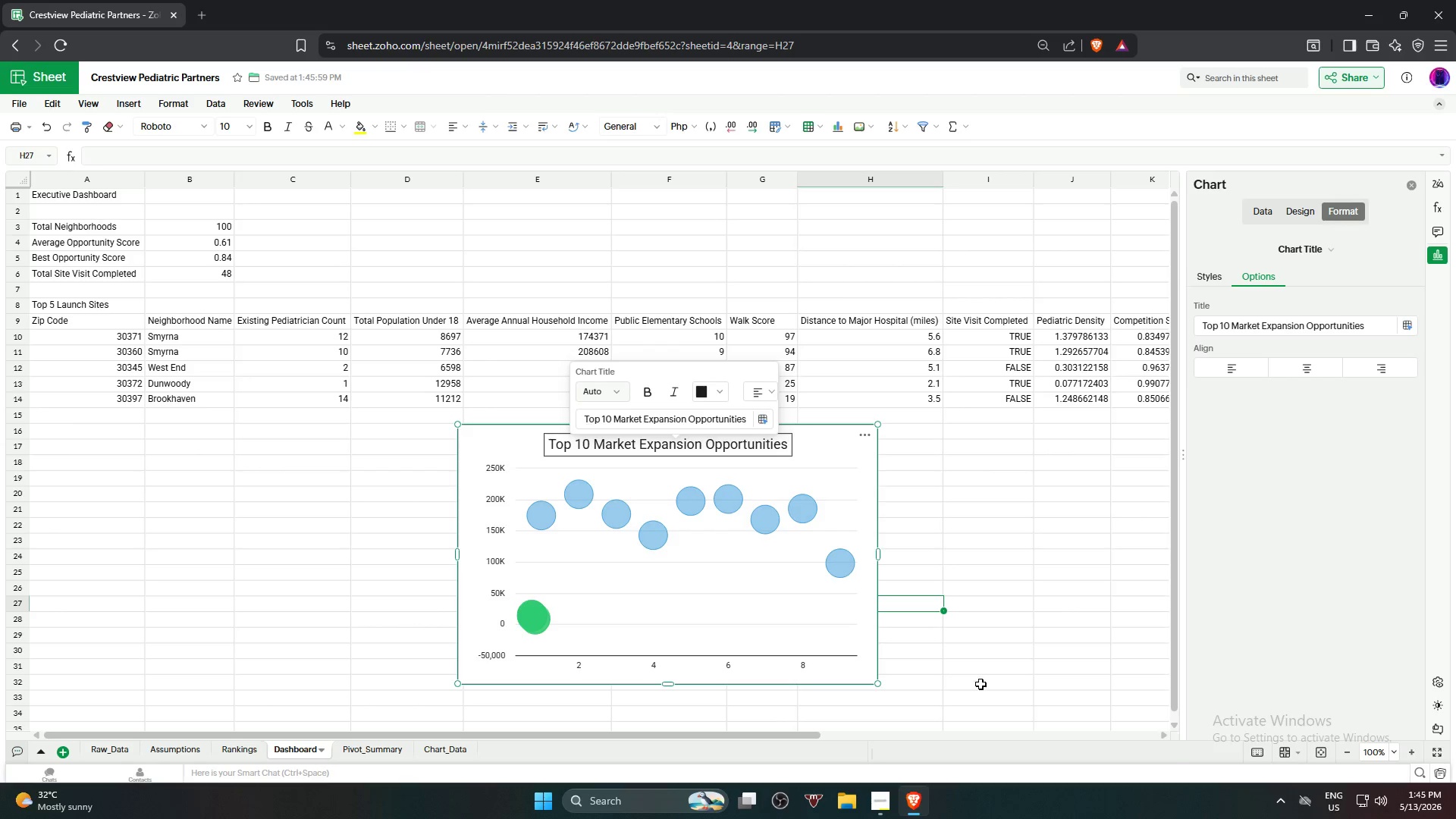 
left_click([1046, 600])
 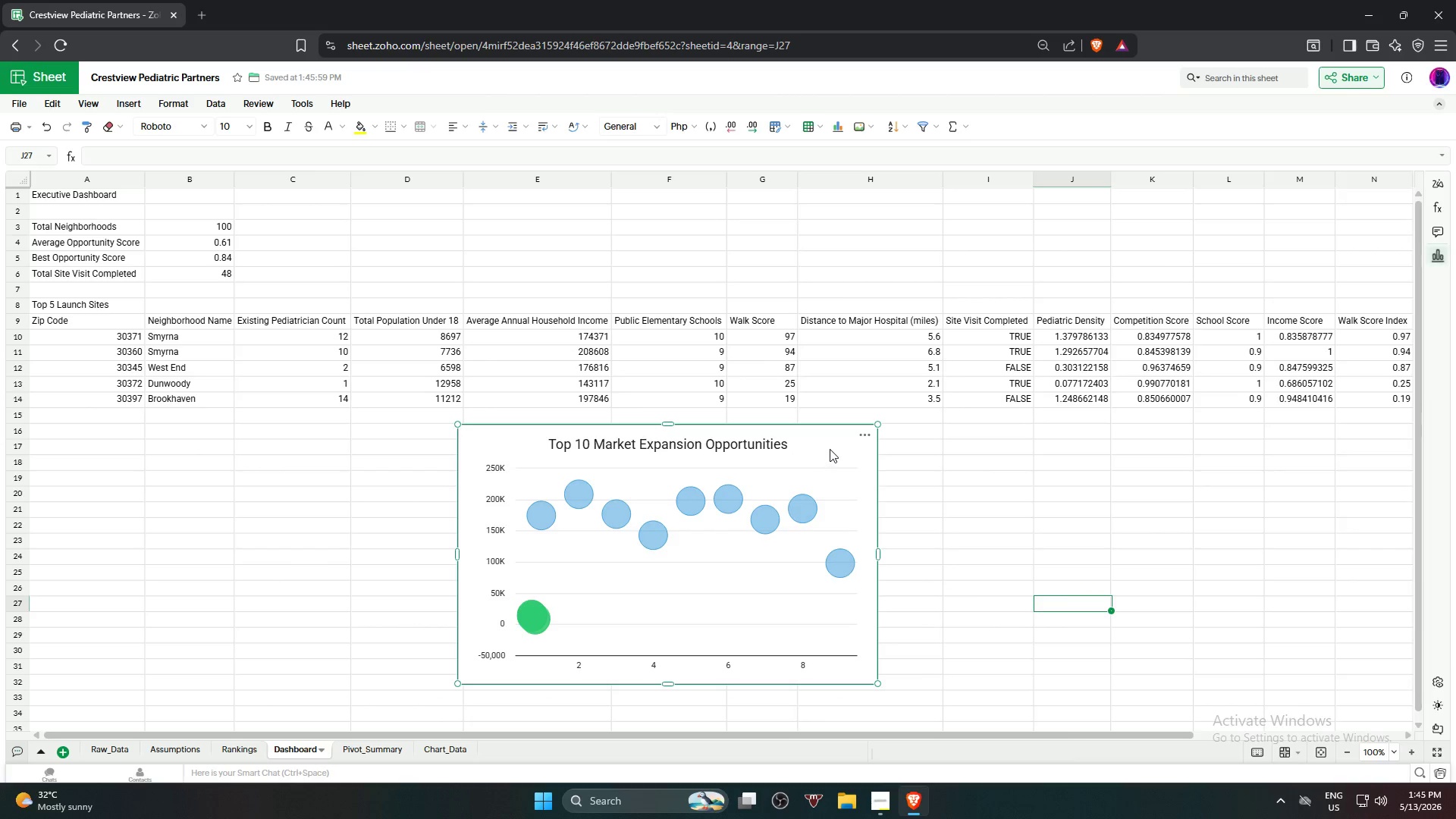 
left_click_drag(start_coordinate=[830, 447], to_coordinate=[404, 432])
 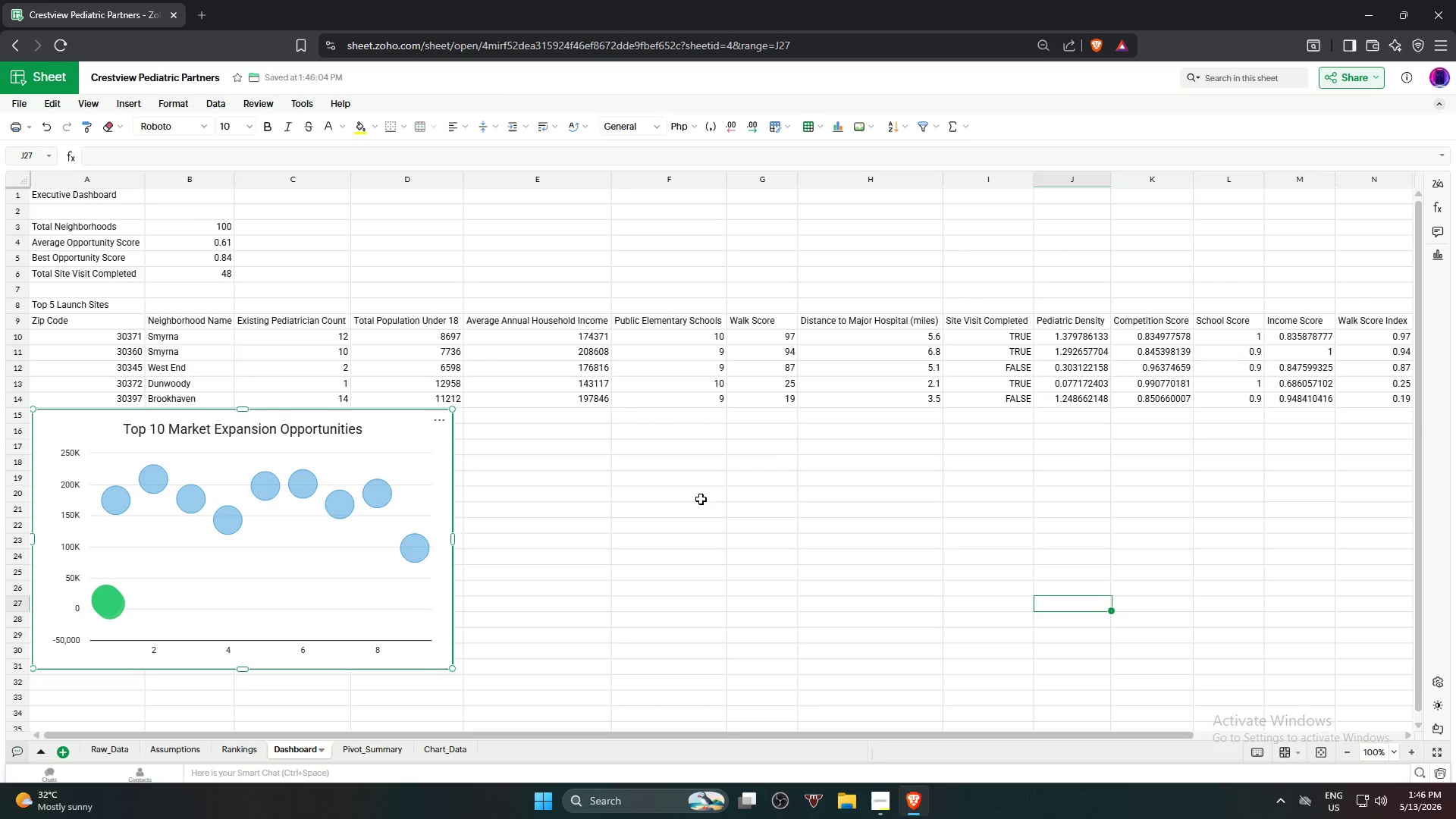 
left_click([701, 499])
 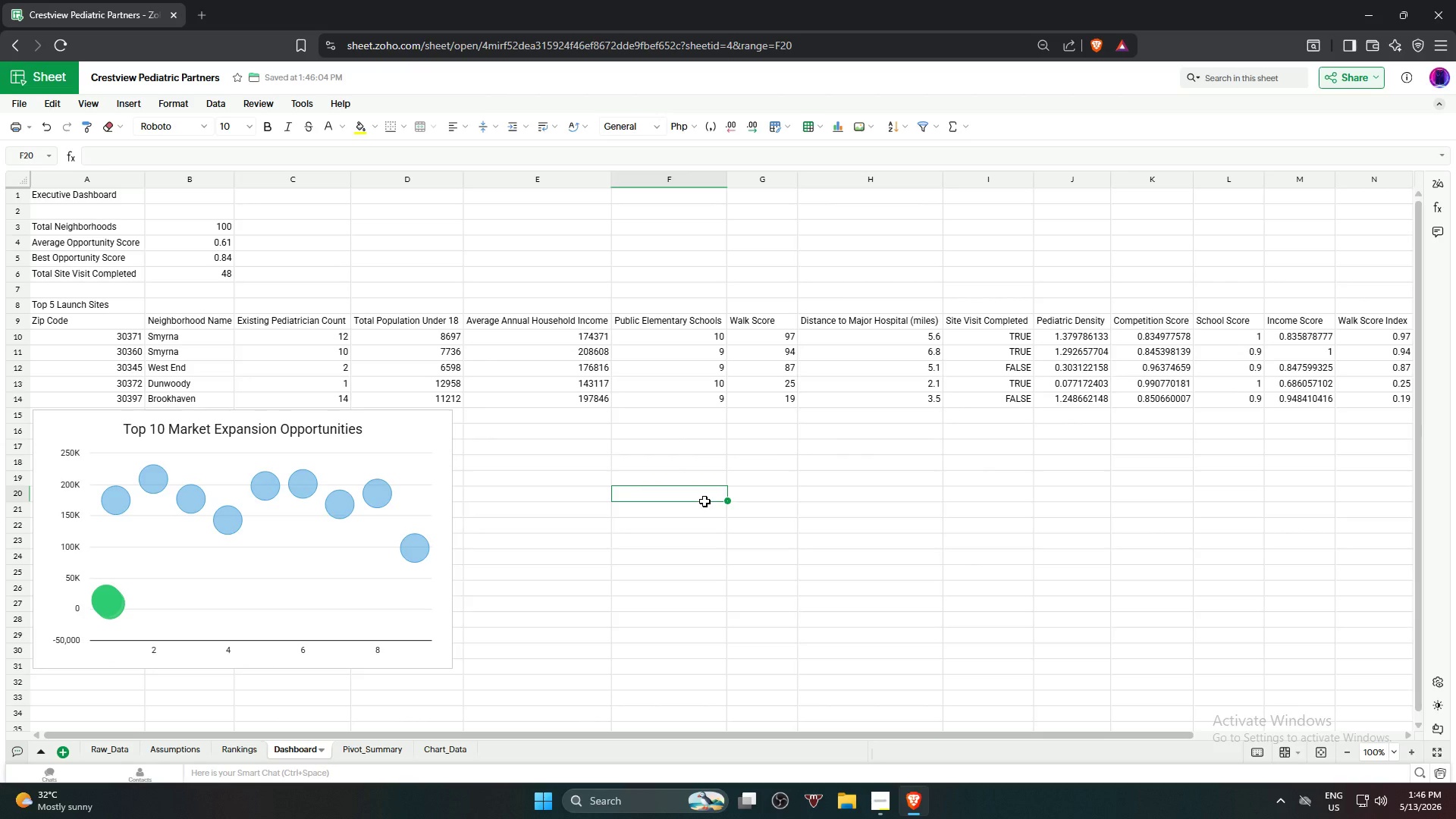 
scroll: coordinate [716, 500], scroll_direction: up, amount: 3.0
 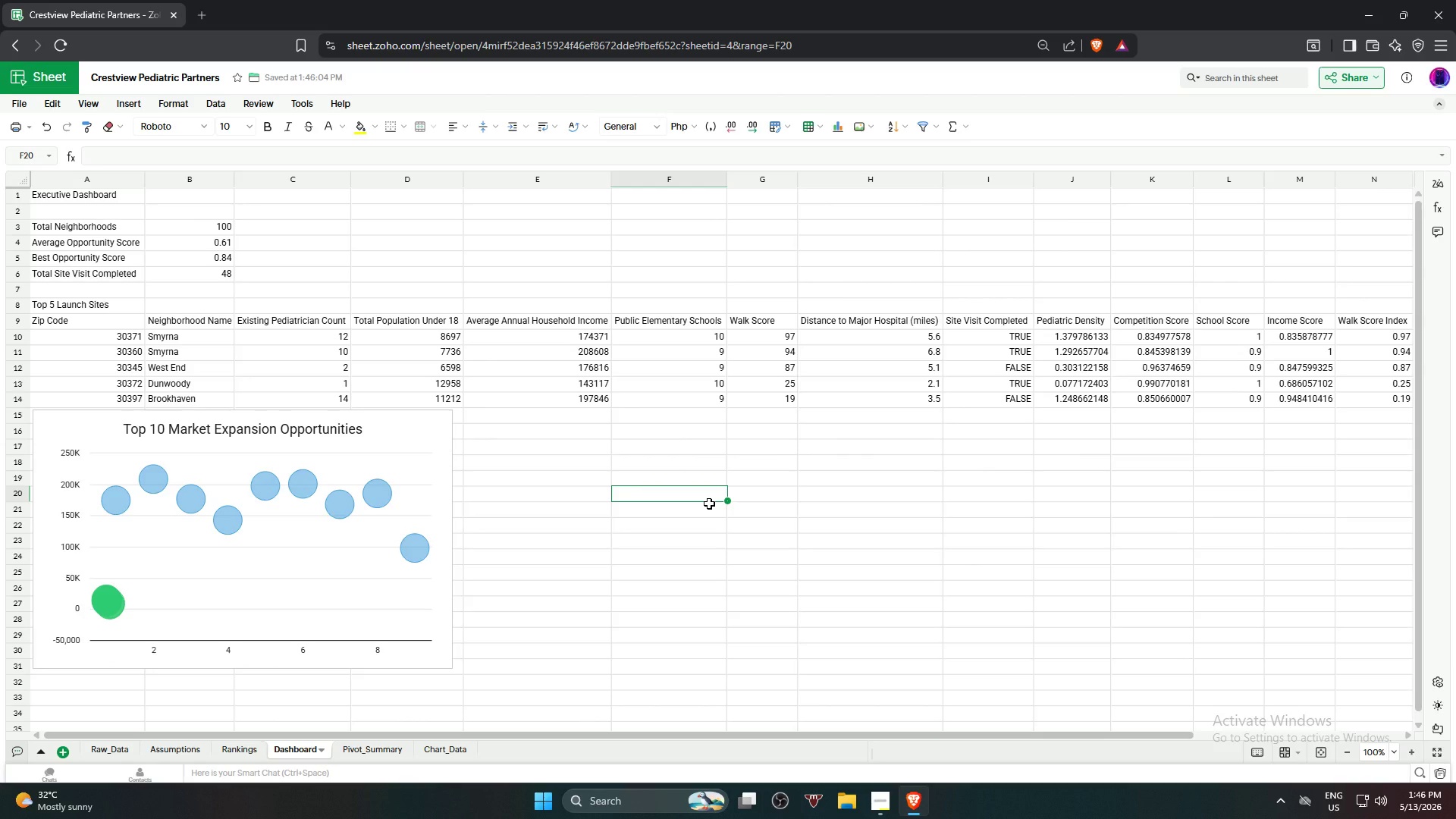 
wait(11.17)
 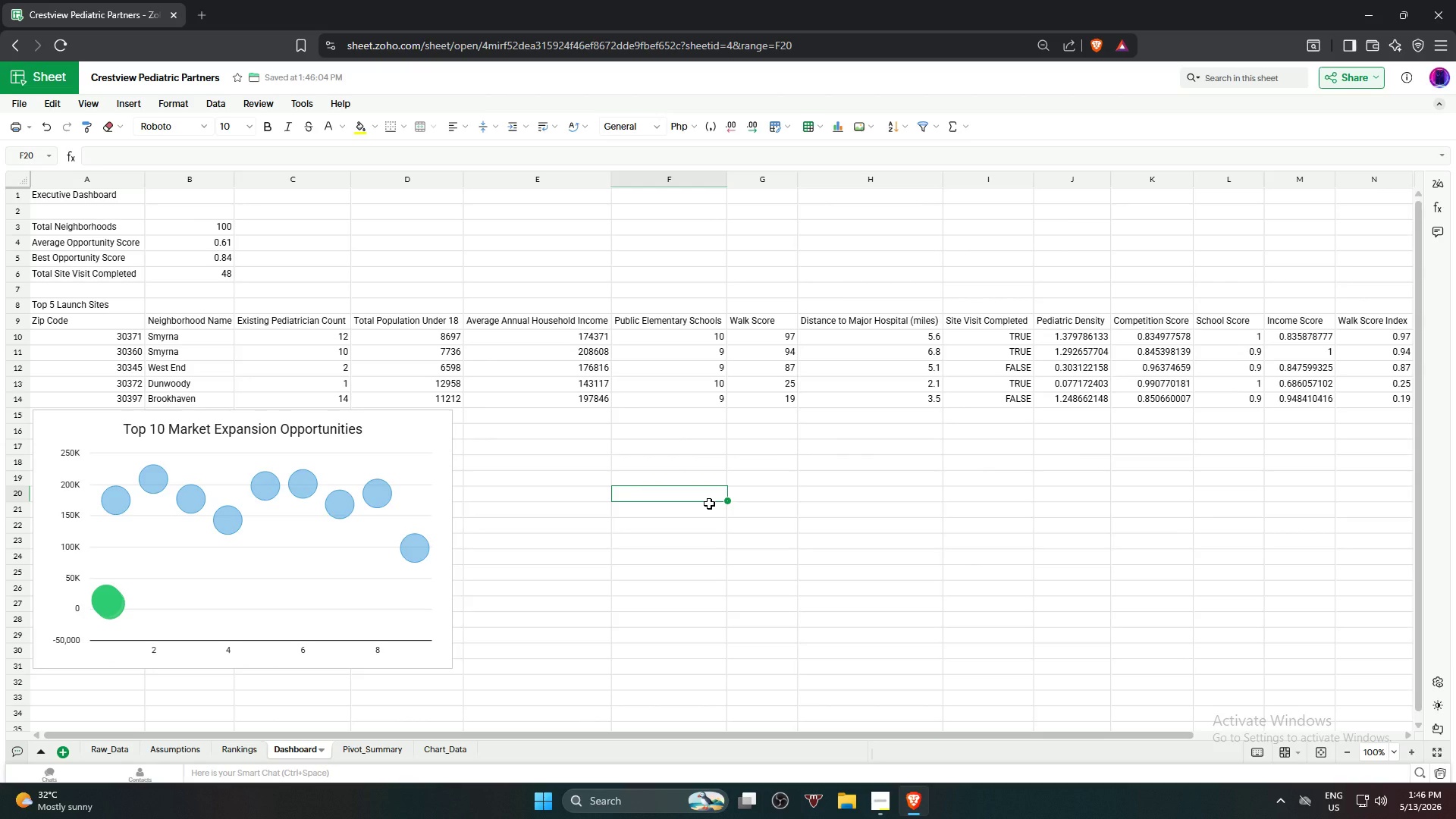 
left_click([64, 197])
 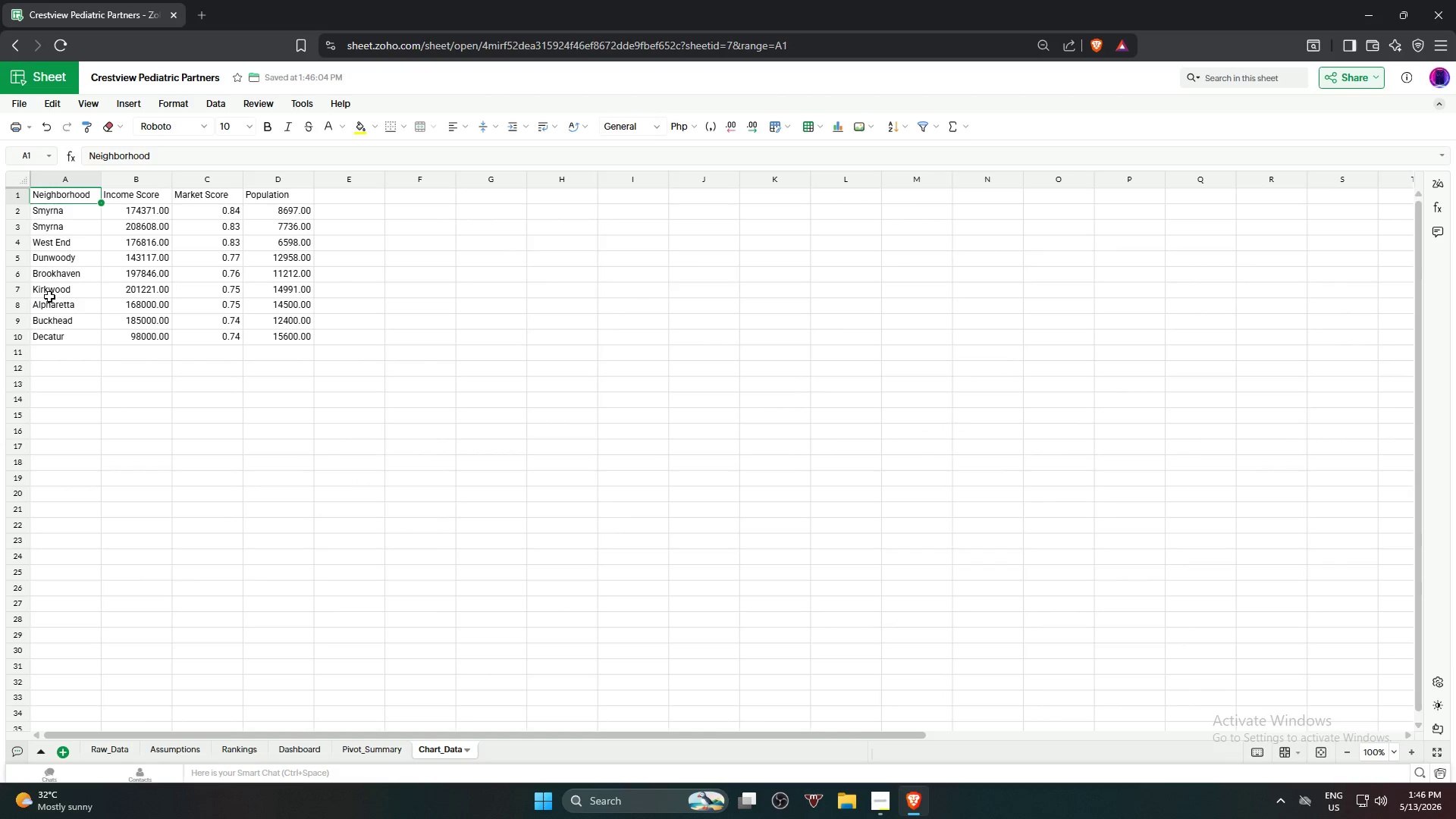 
hold_key(key=ShiftLeft, duration=1.88)
left_click([57, 338])
 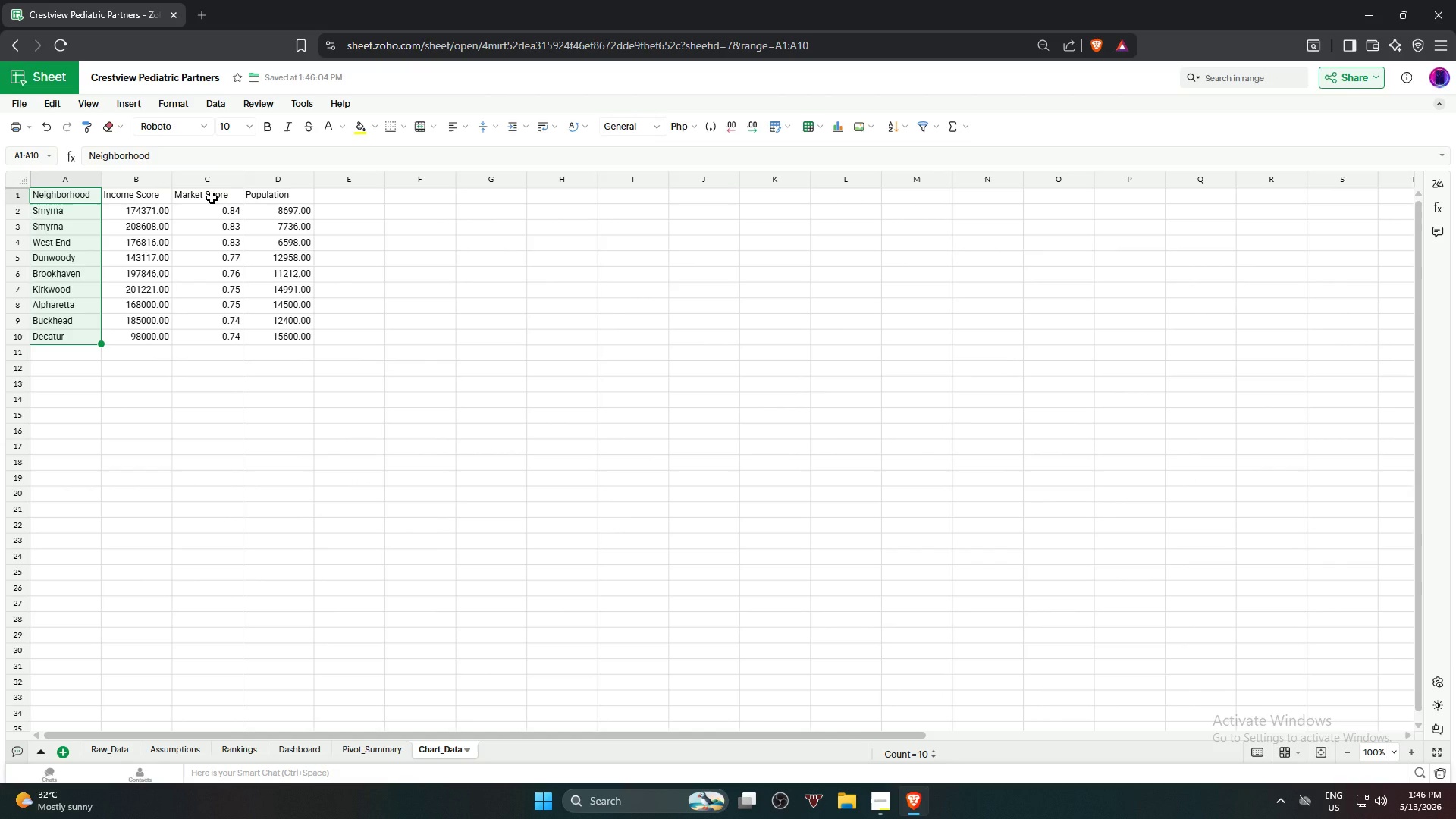 
hold_key(key=ControlLeft, duration=2.11)
left_click_drag(start_coordinate=[198, 195], to_coordinate=[193, 338])
 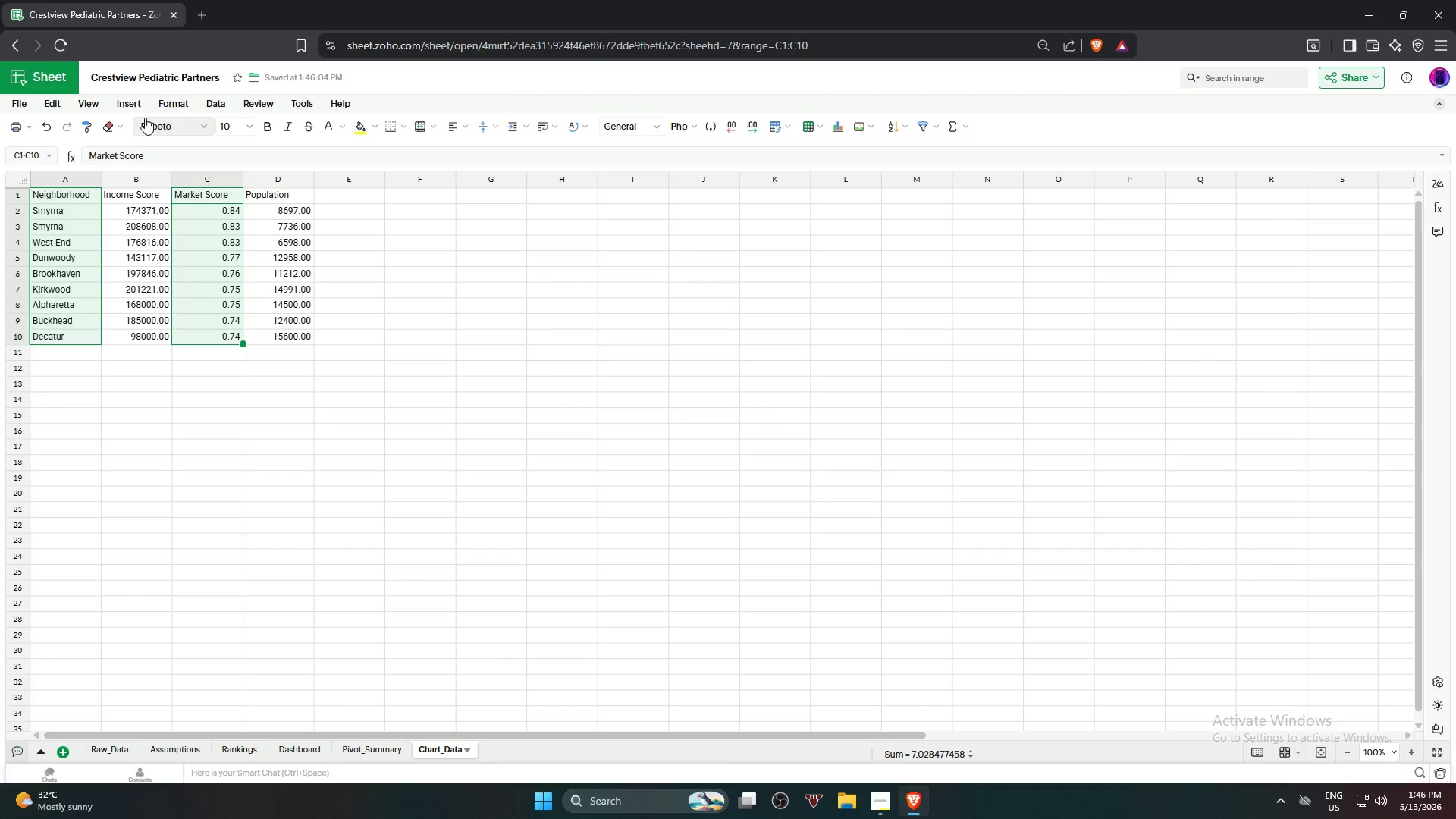 
left_click([137, 103])
 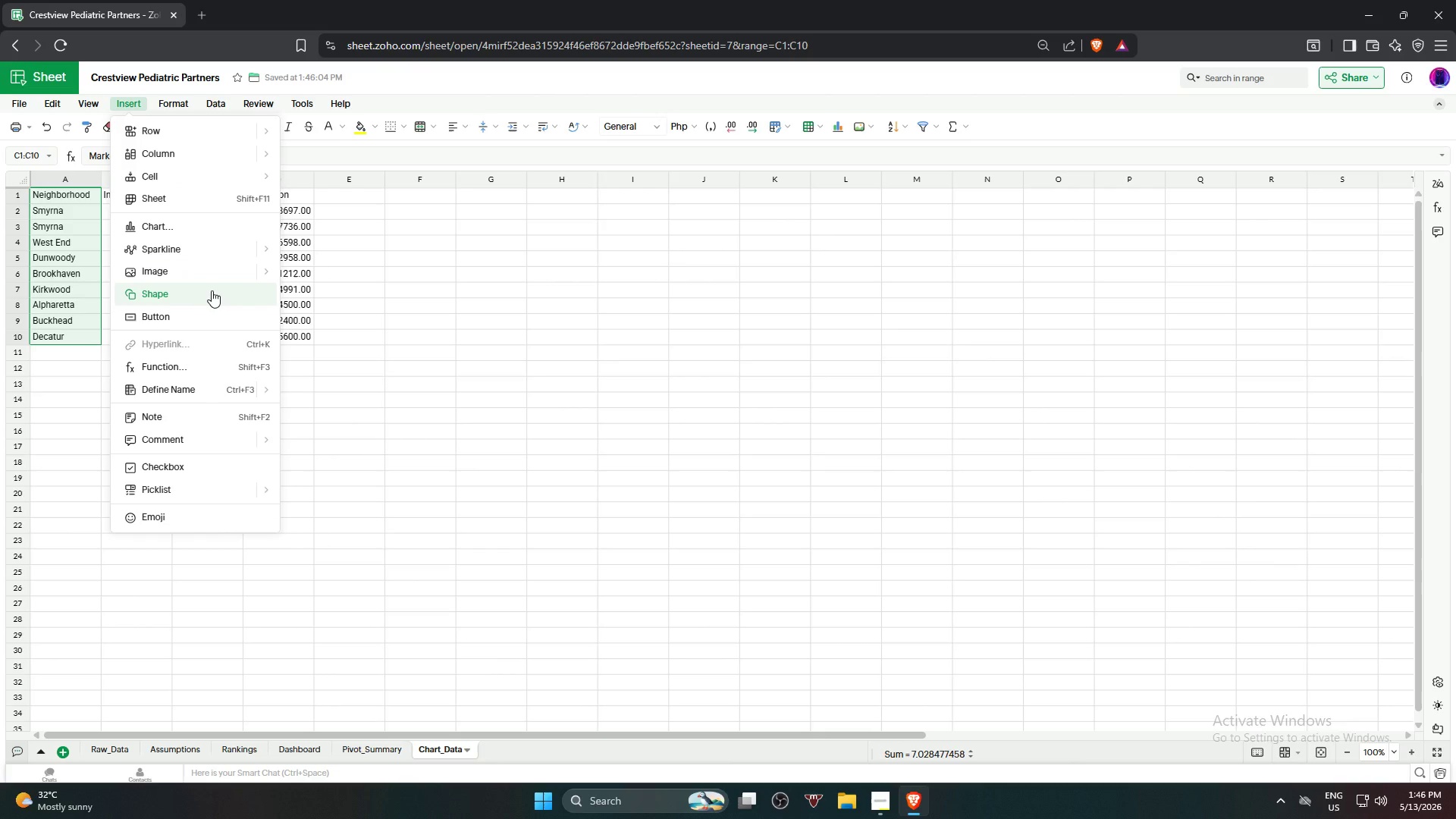 
left_click([191, 227])
 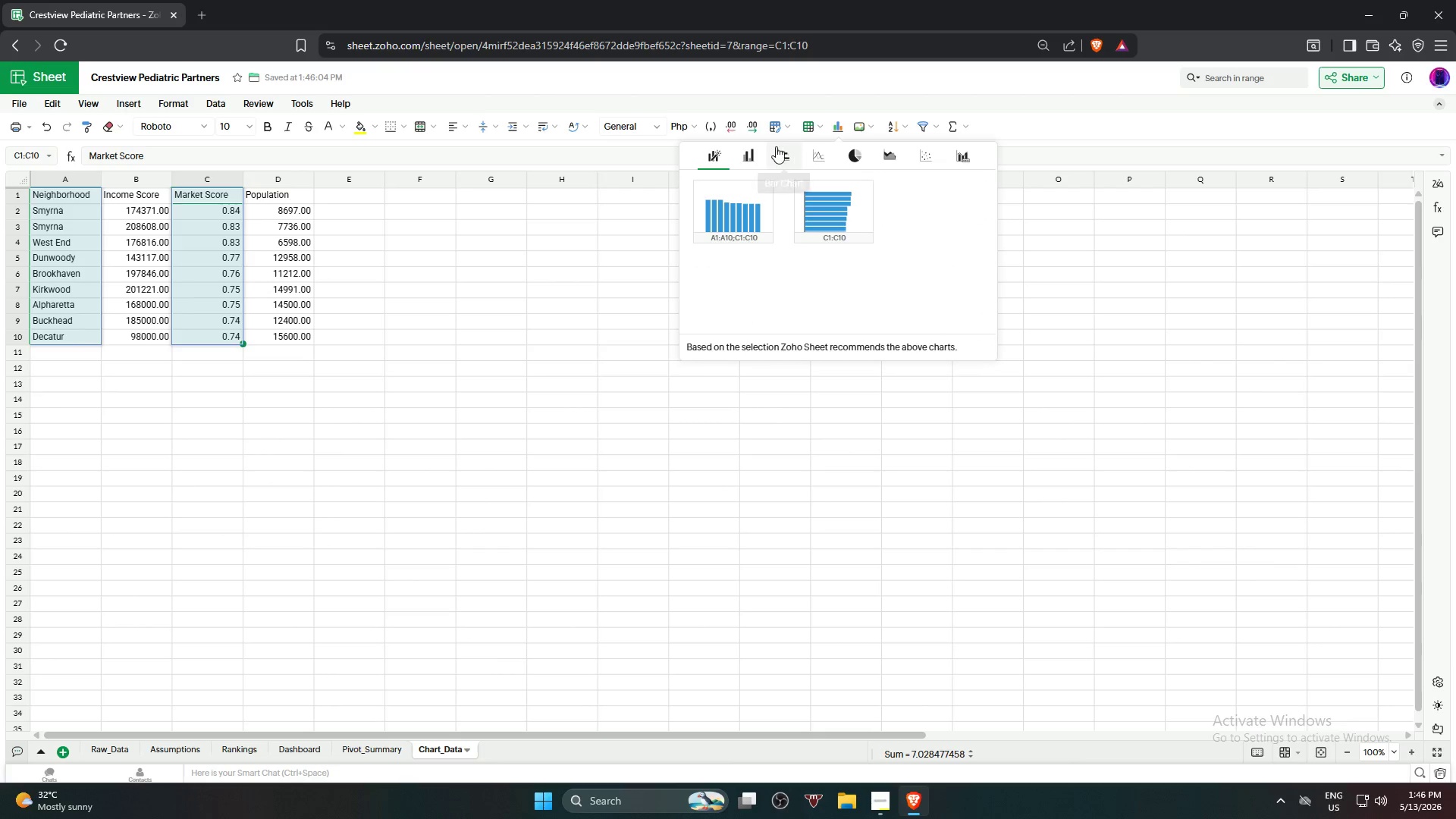 
left_click([754, 152])
 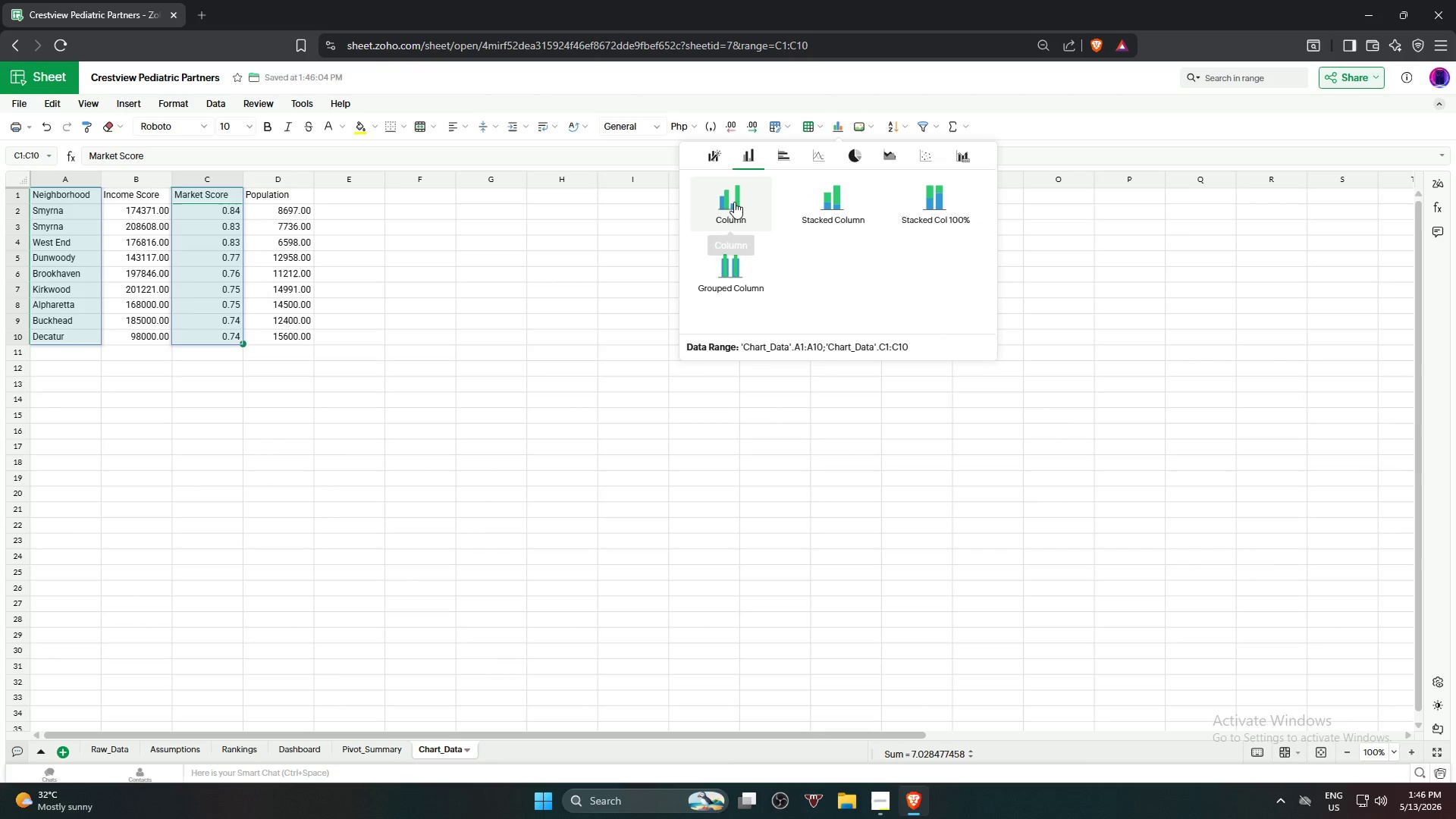 
left_click([734, 202])
 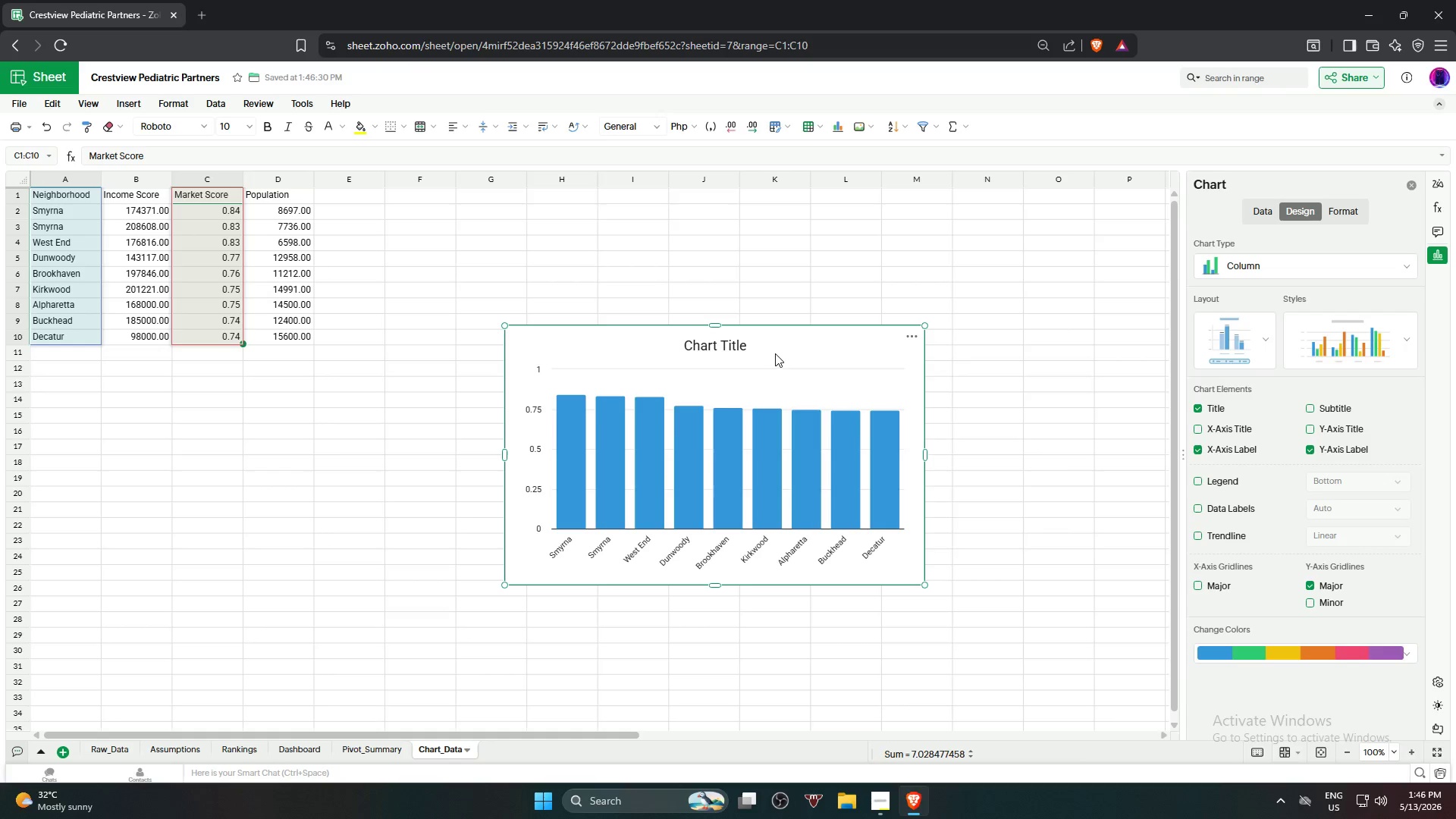 
left_click([728, 345])
 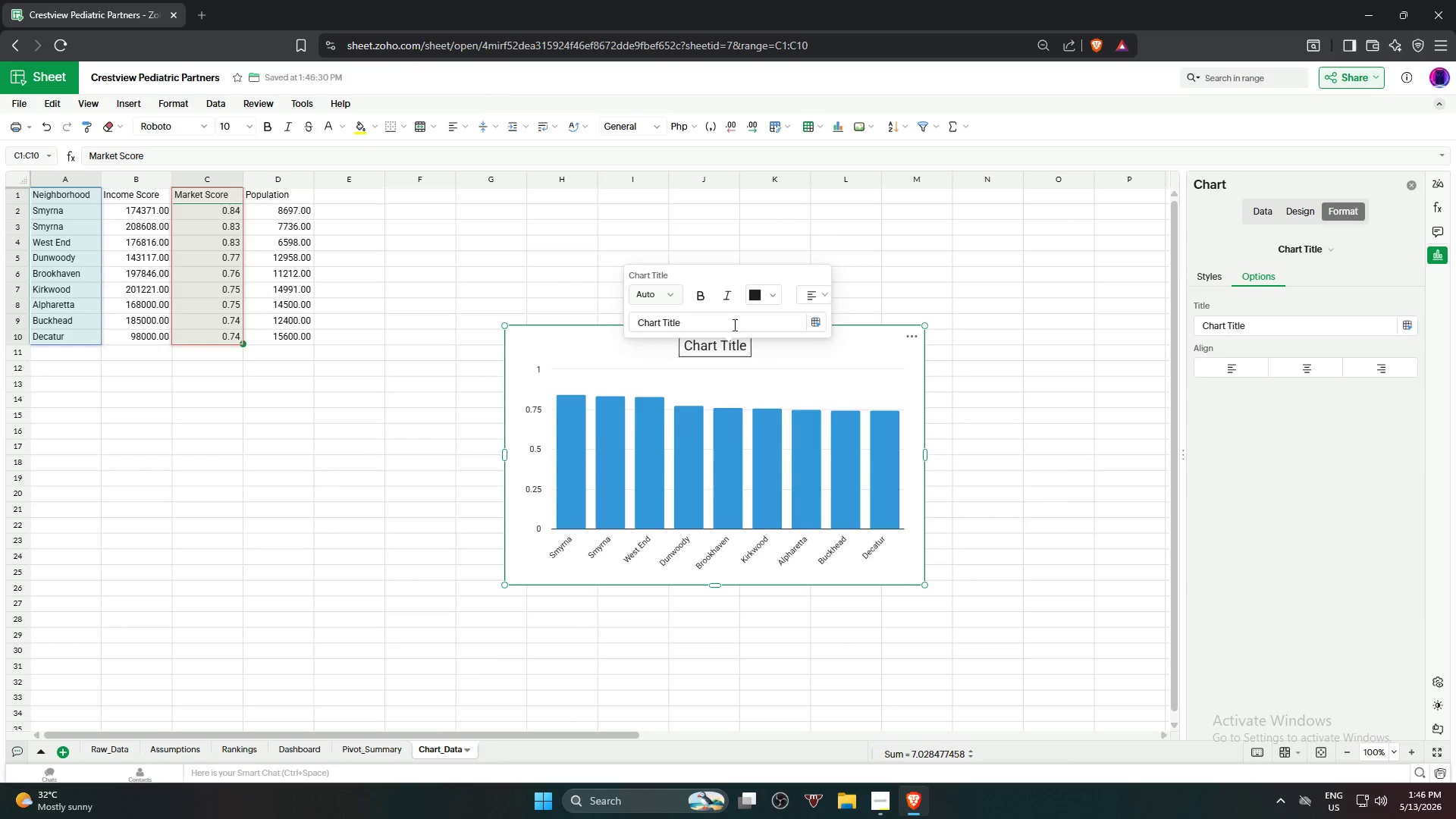 
left_click_drag(start_coordinate=[733, 323], to_coordinate=[573, 310])
 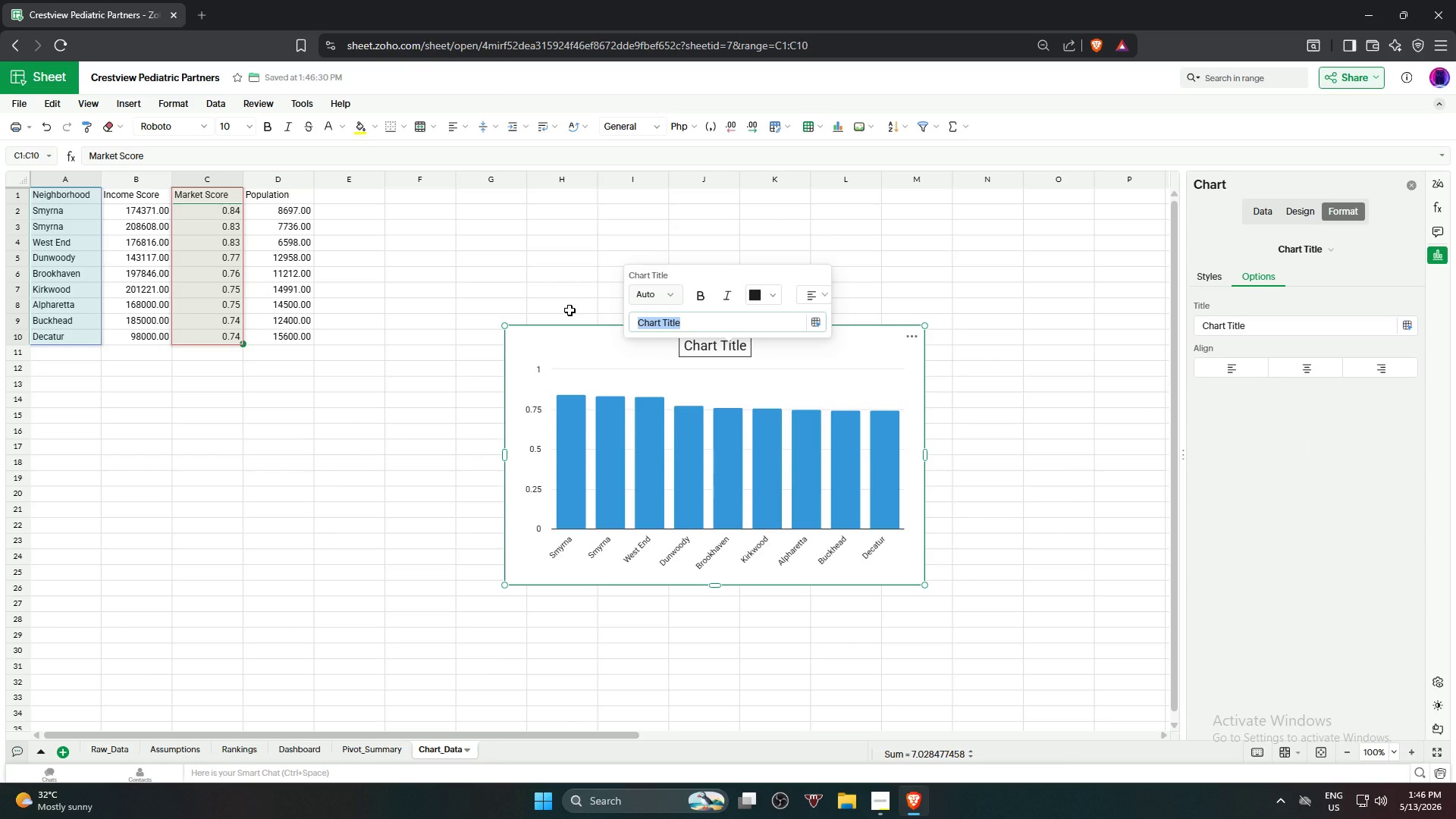 
type(Market Opportunity Score by Neigborhood)
 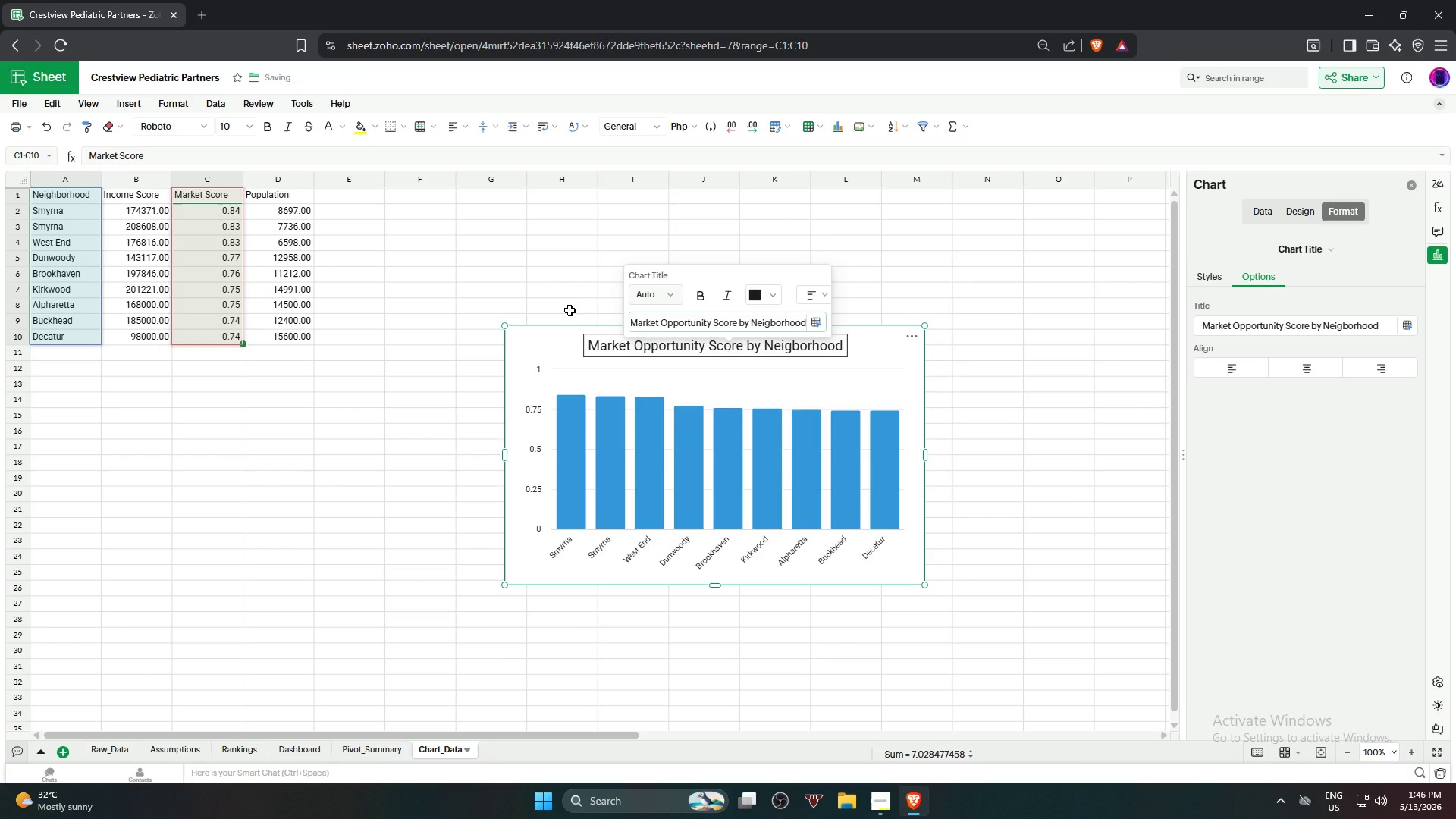 
hold_key(key=ShiftRight, duration=0.59)
 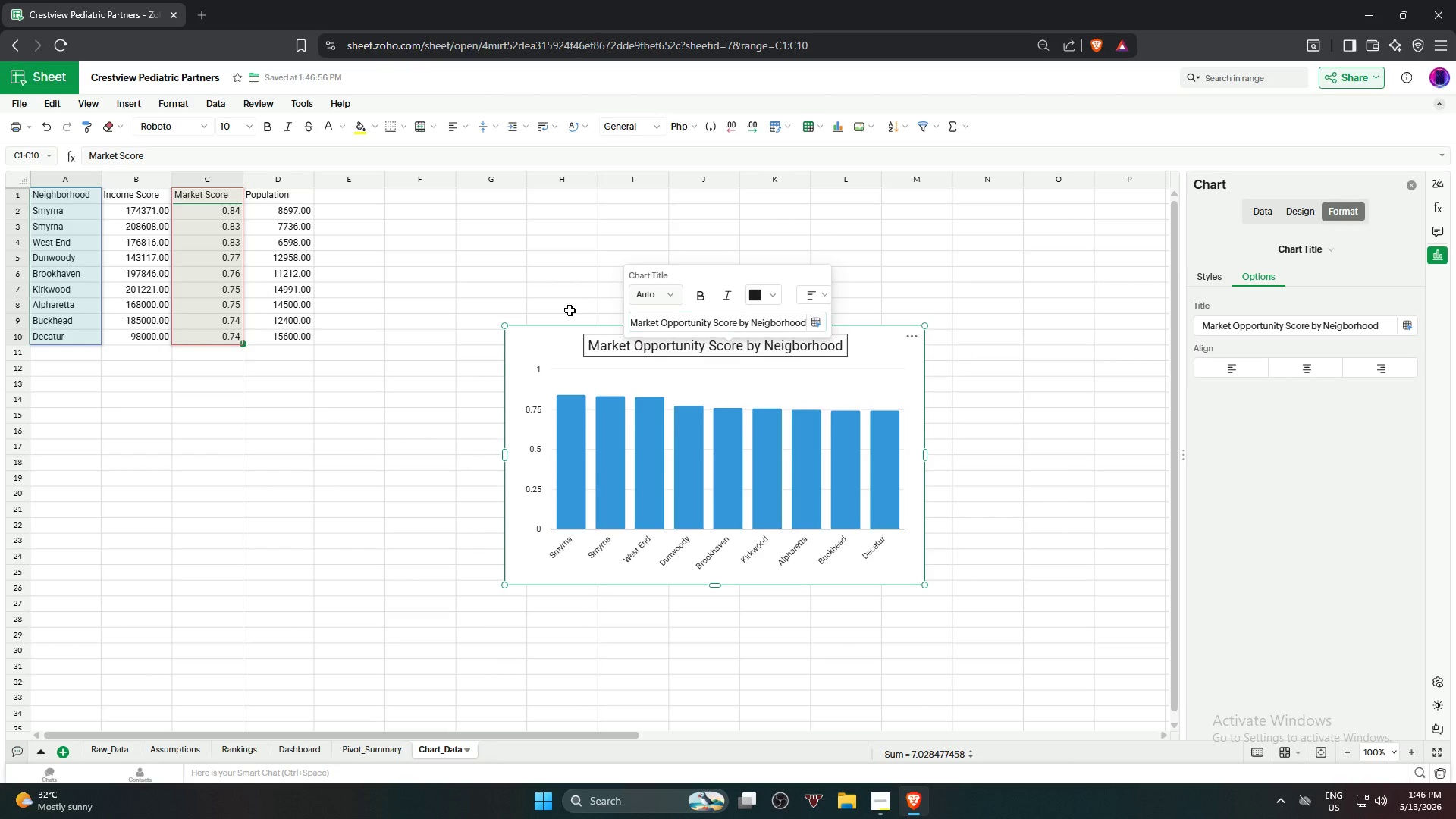 
key(Enter)
 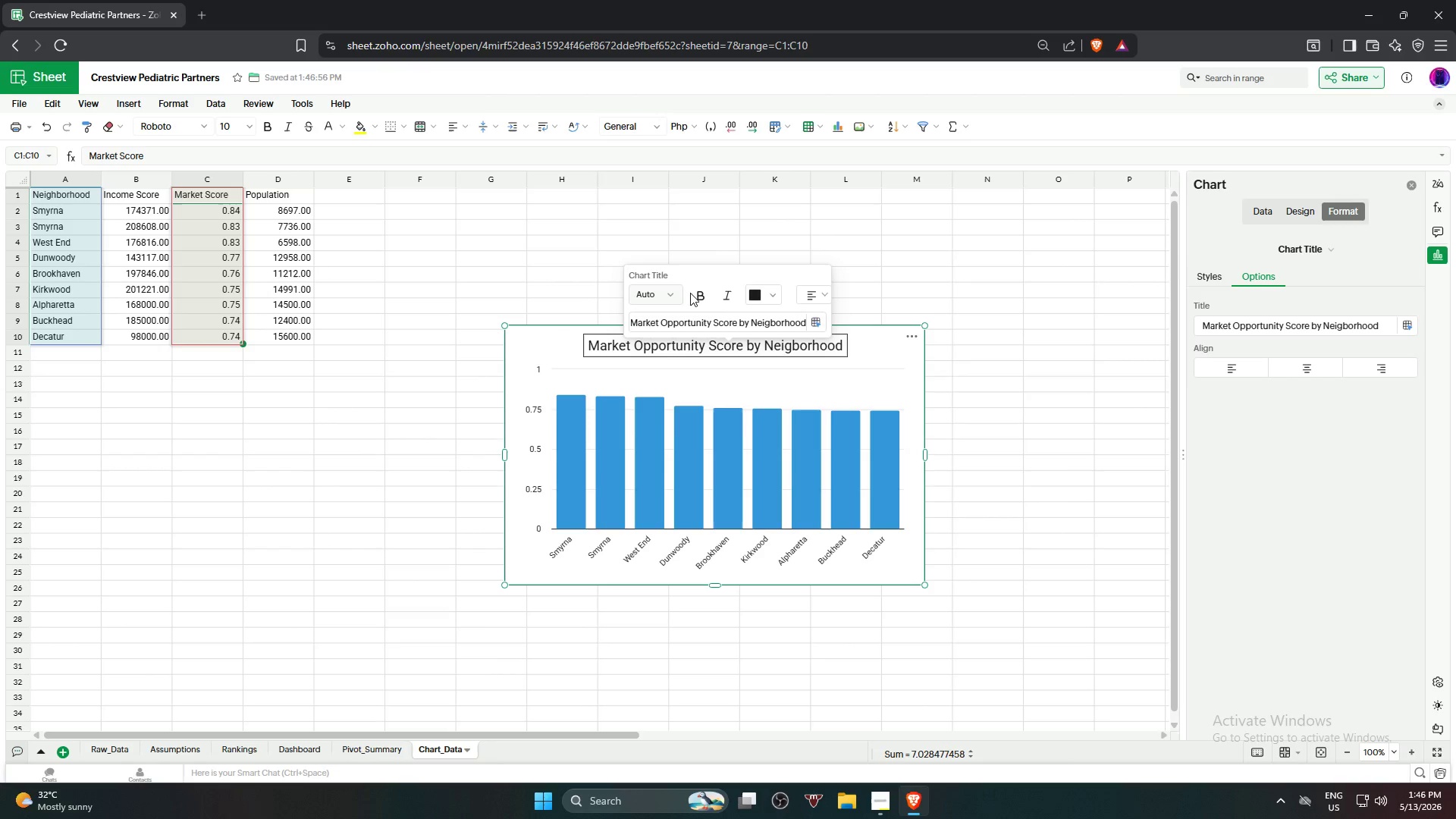 
left_click([695, 291])
 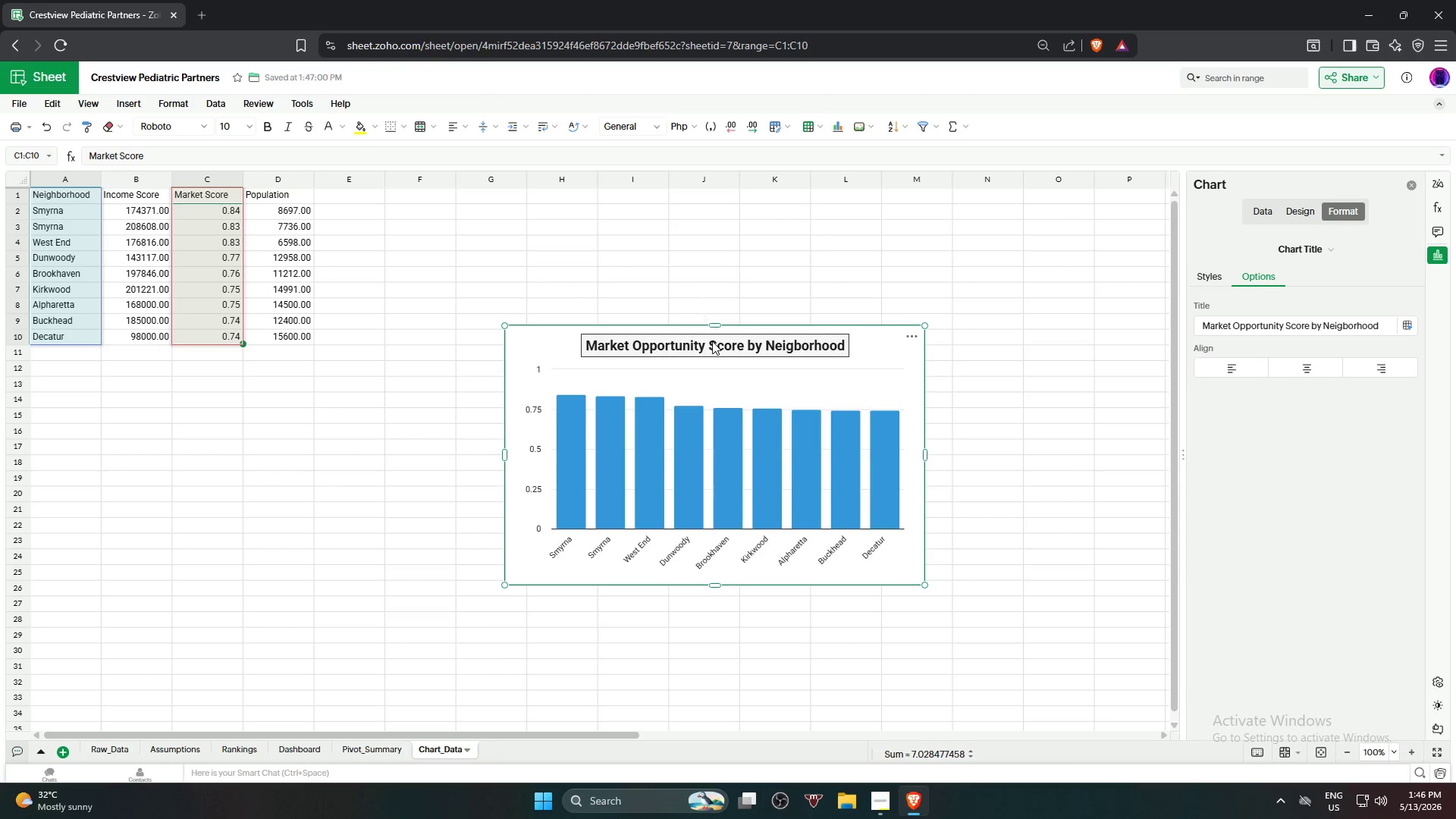 
left_click([712, 341])
 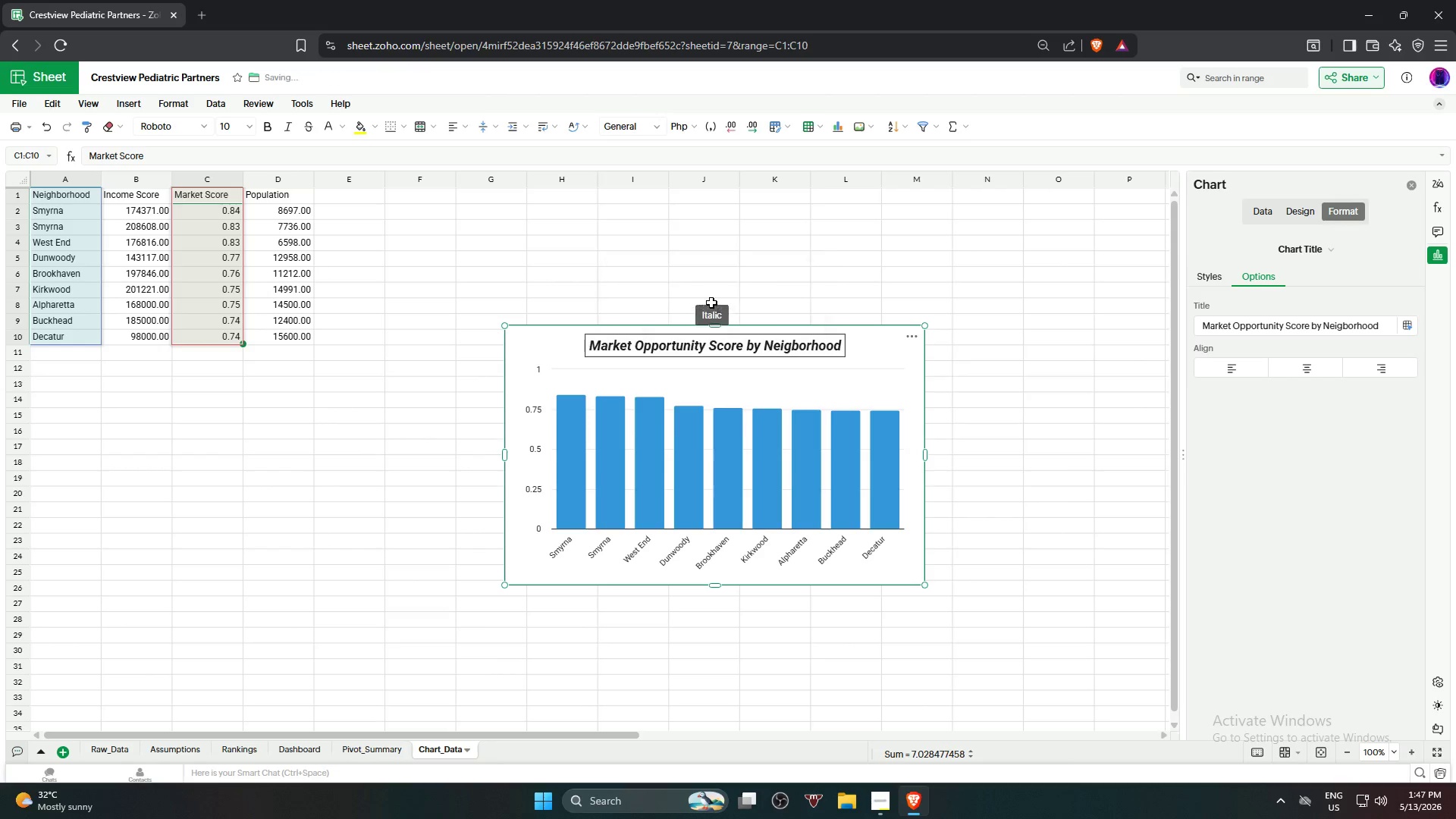 
double_click([1031, 393])
 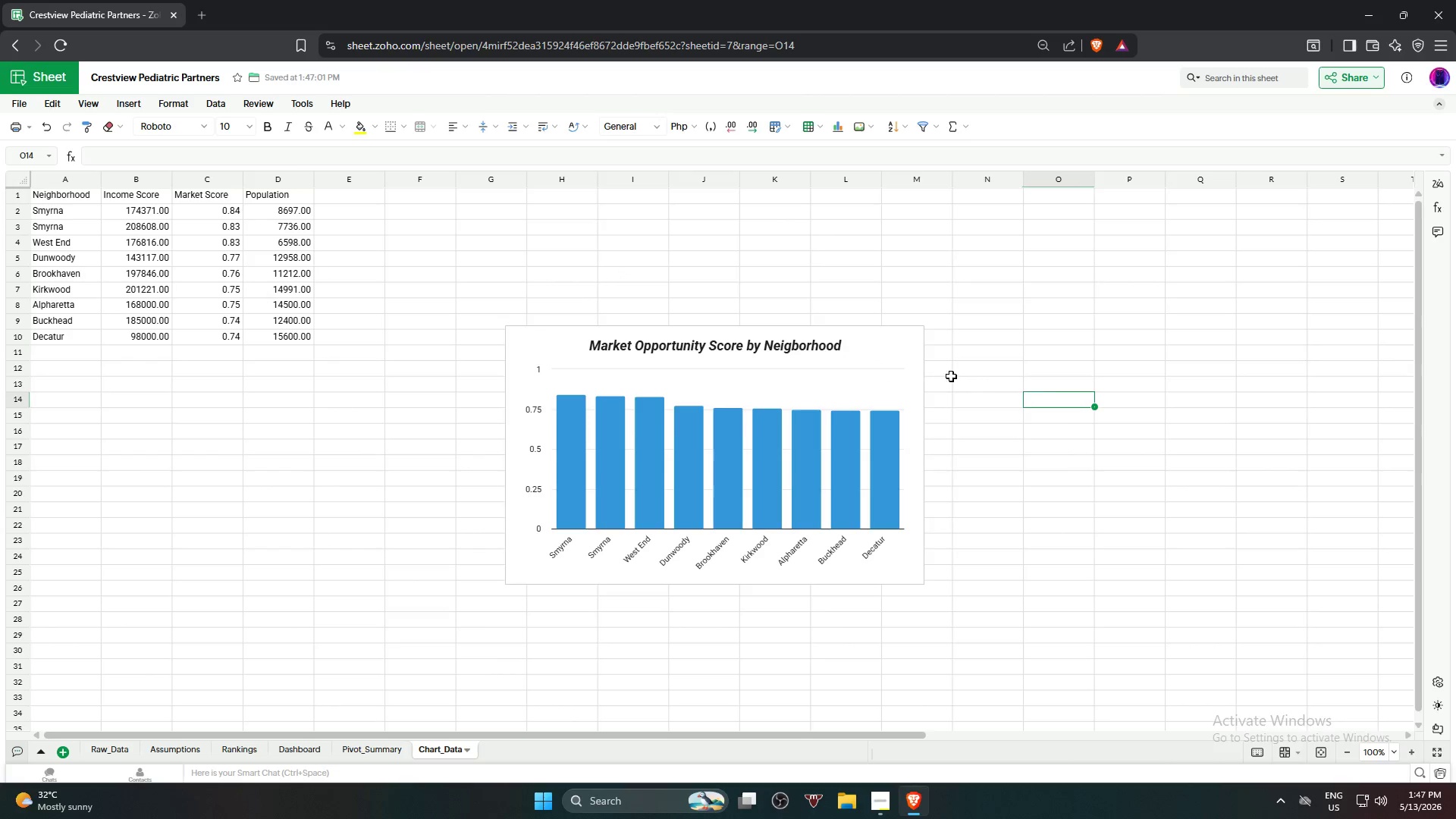 
left_click([877, 346])
 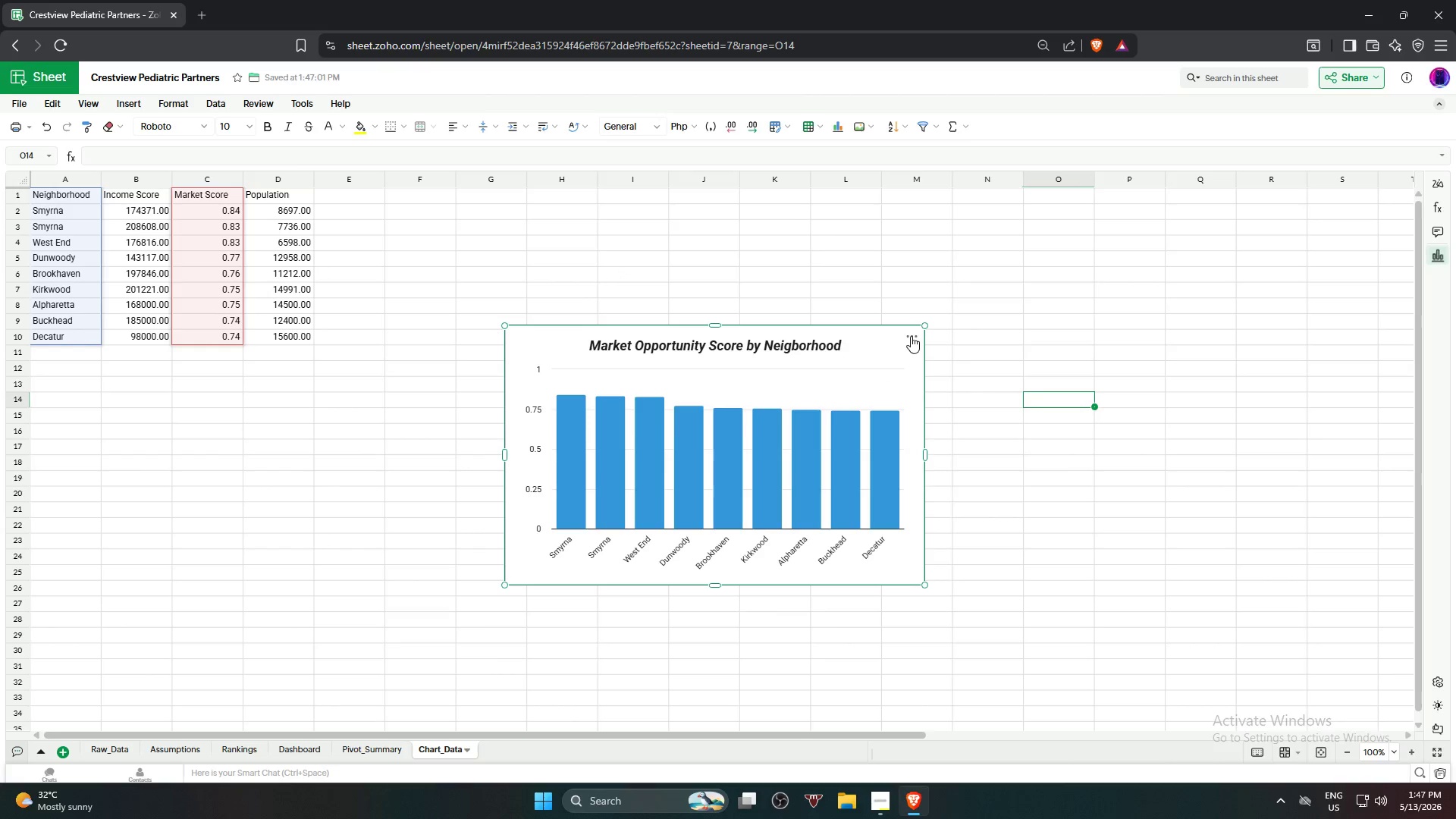 
left_click([911, 336])
 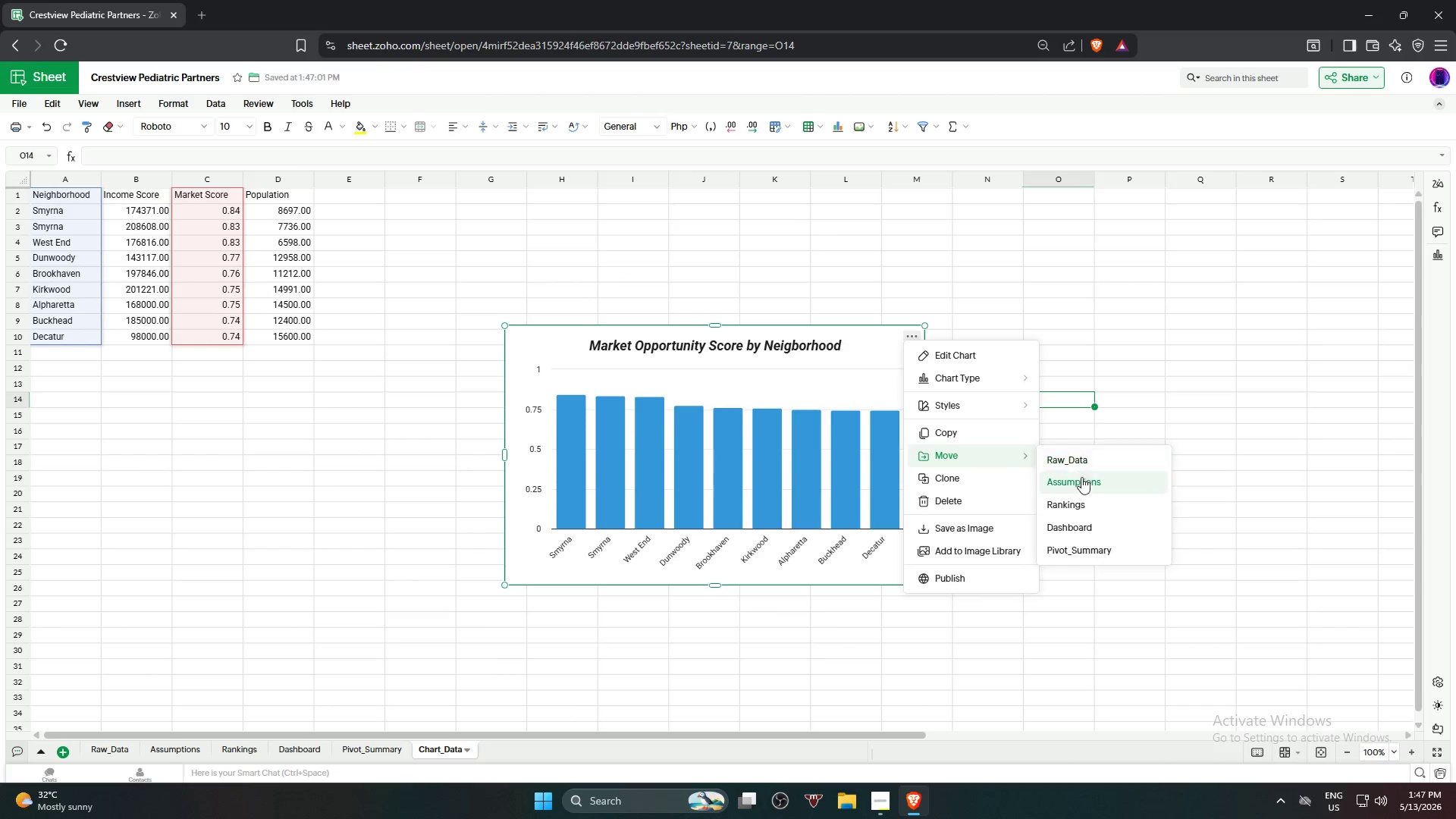 
left_click([1090, 520])
 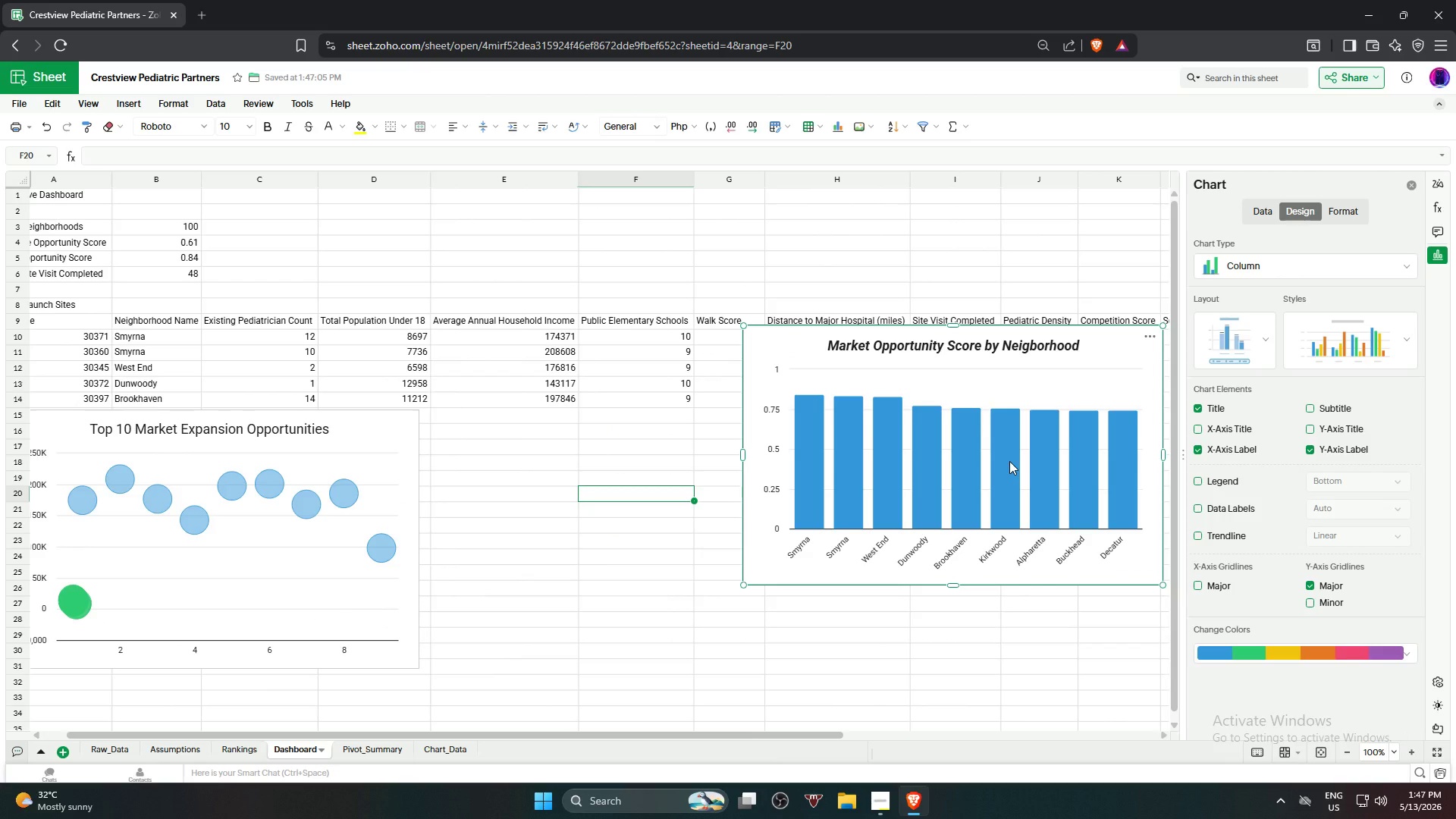 
wait(8.17)
 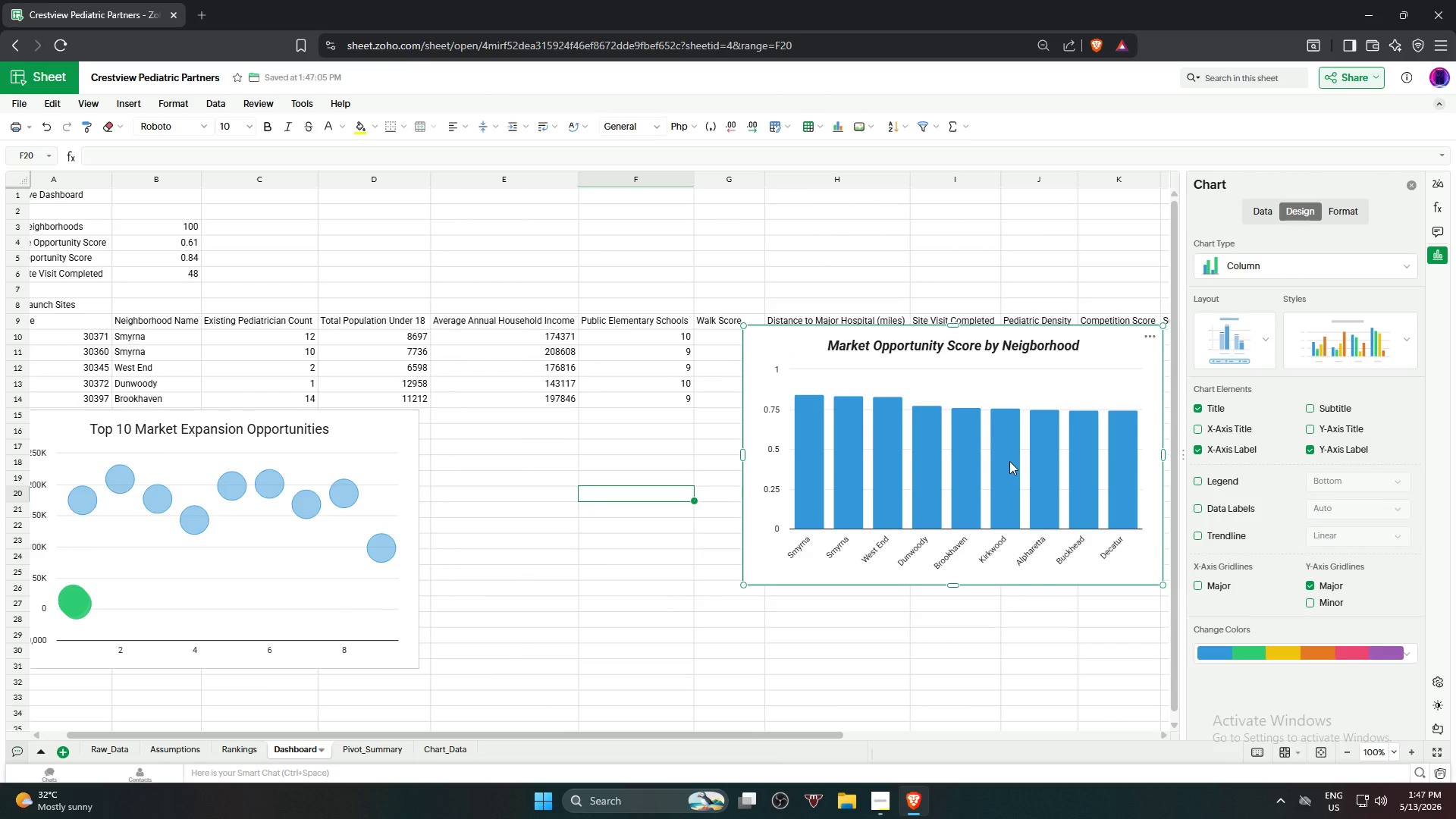 
left_click([242, 462])
 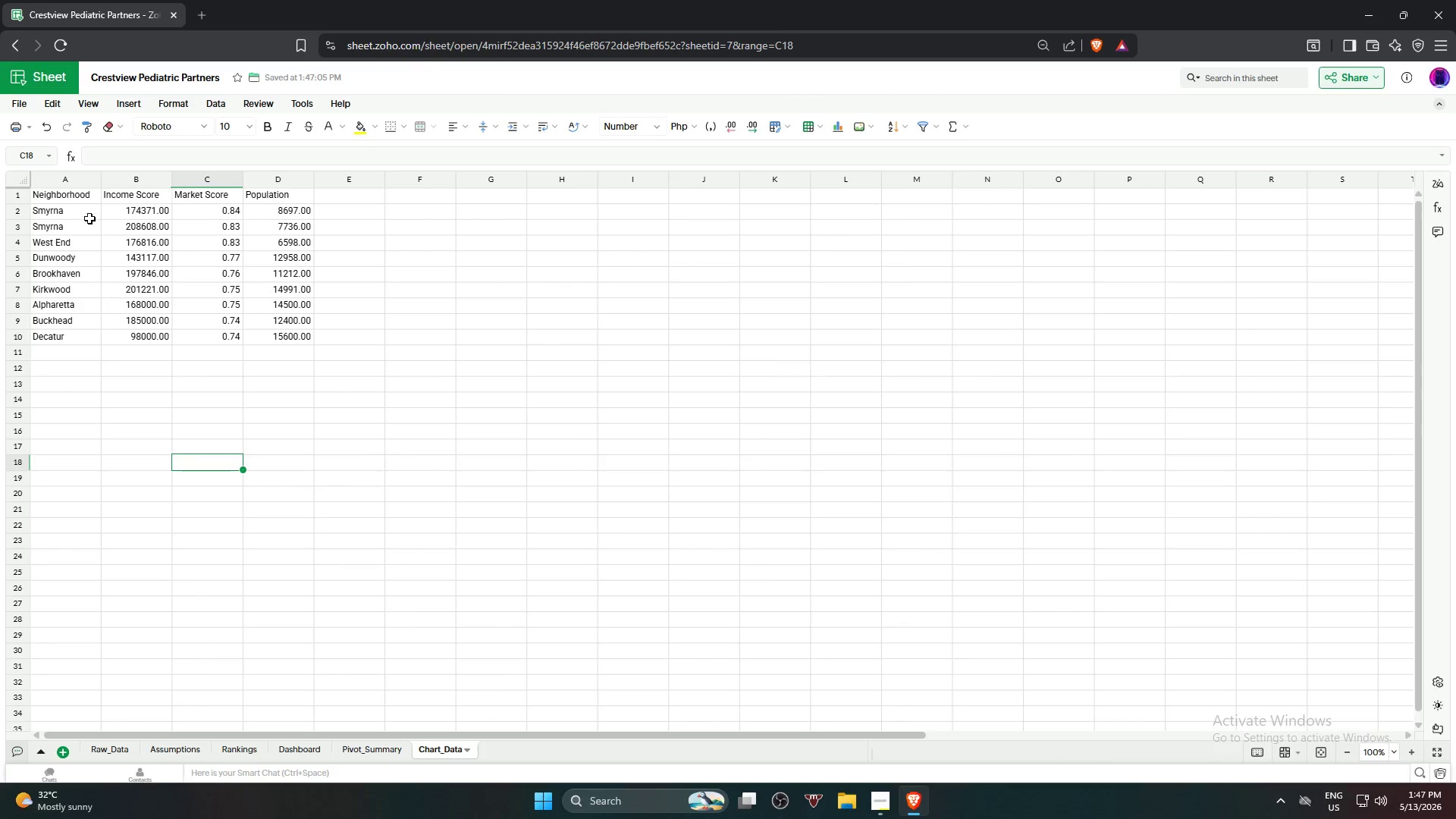 
left_click([67, 199])
 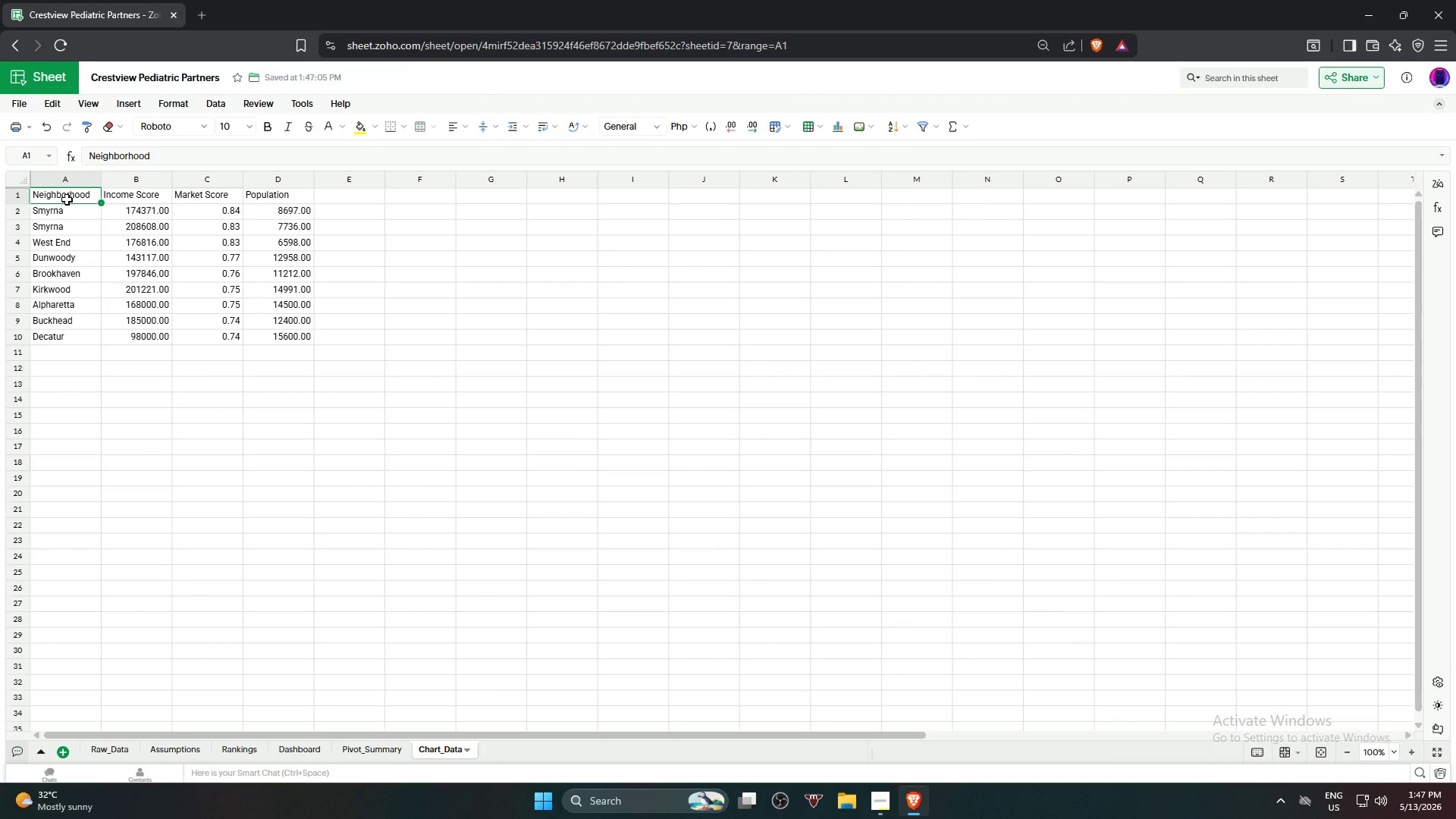 
hold_key(key=ShiftLeft, duration=0.91)
left_click([63, 340])
 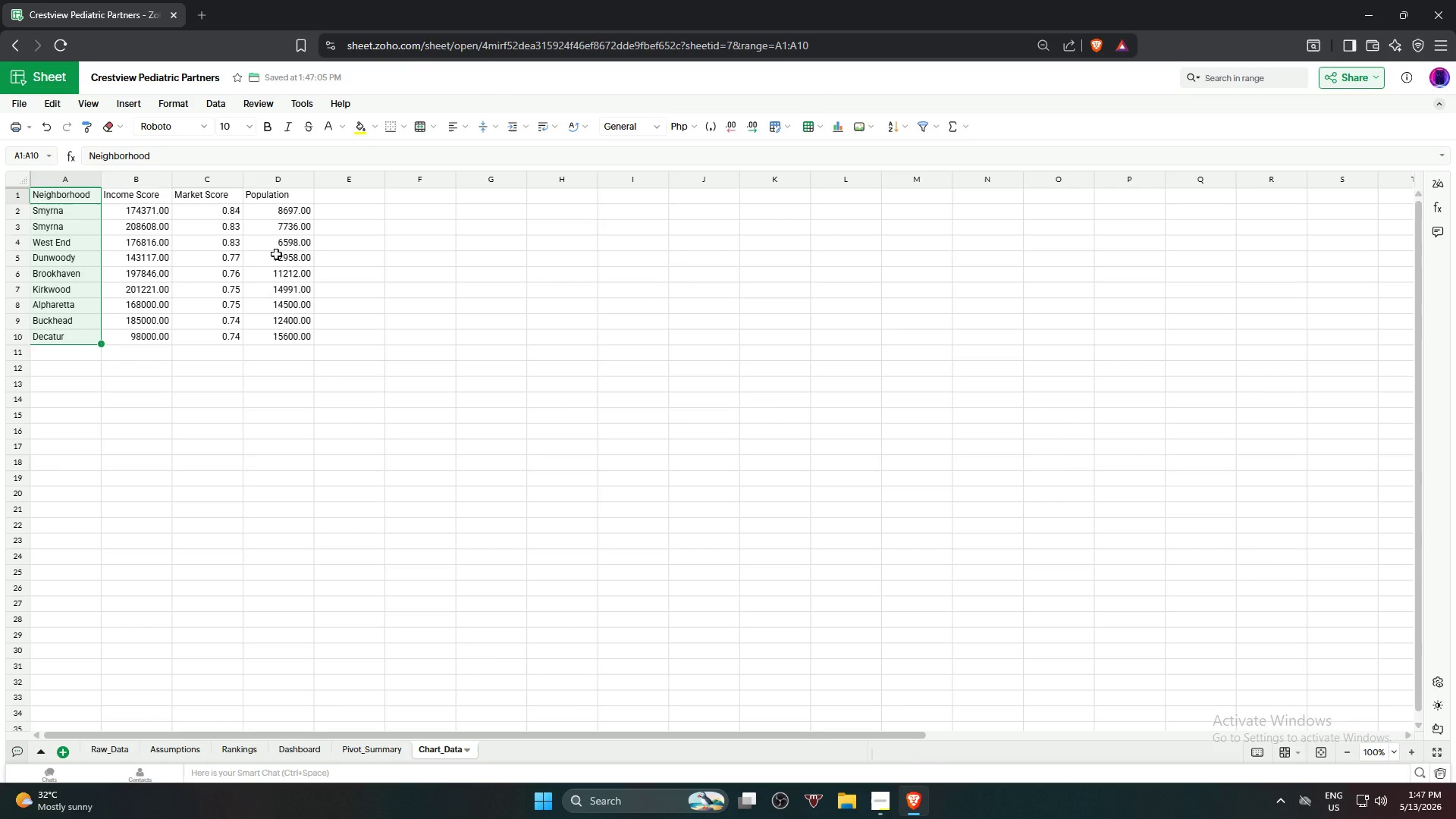 
hold_key(key=ControlLeft, duration=1.62)
left_click_drag(start_coordinate=[297, 199], to_coordinate=[284, 333])
 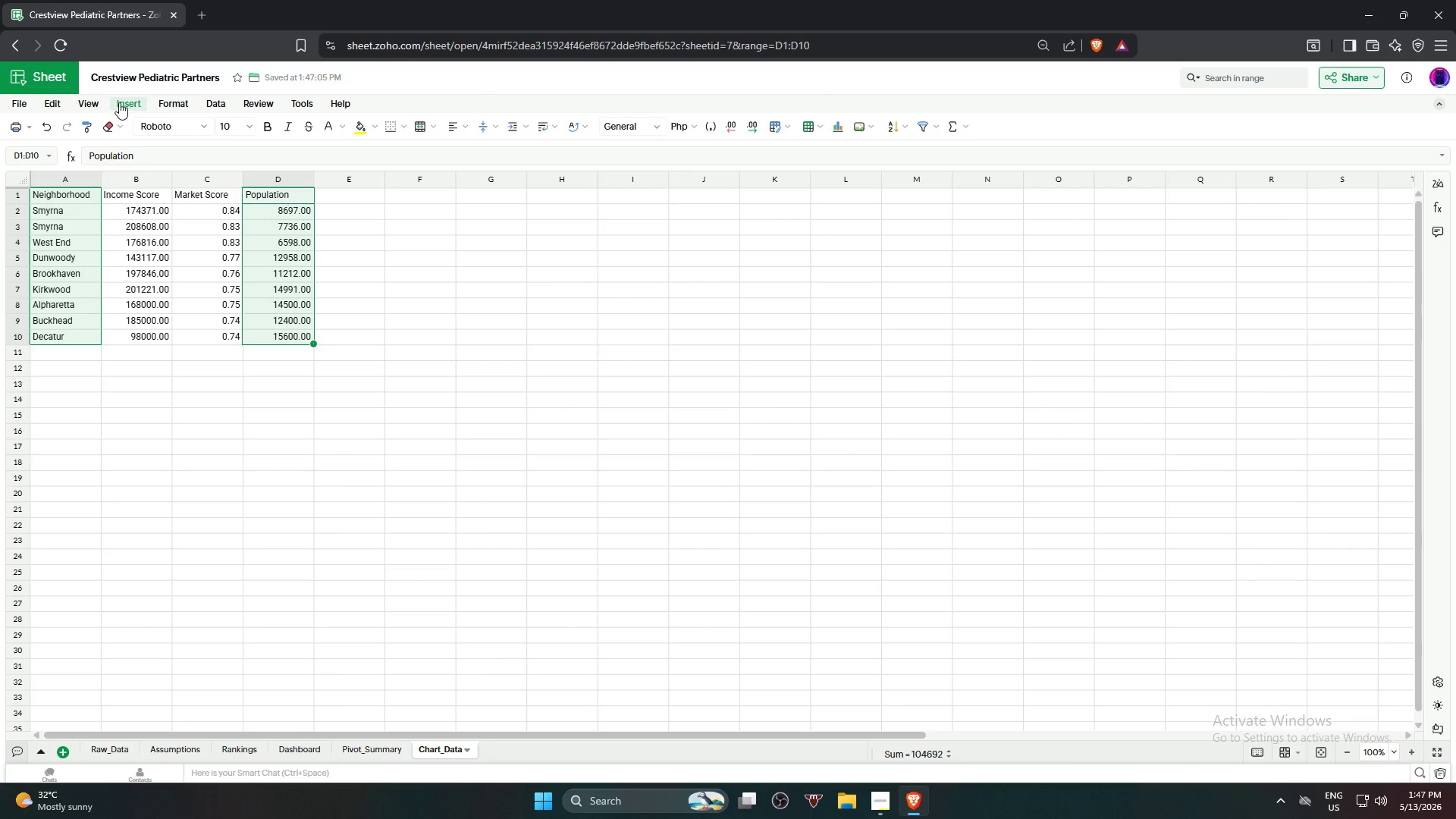 
left_click([119, 102])
 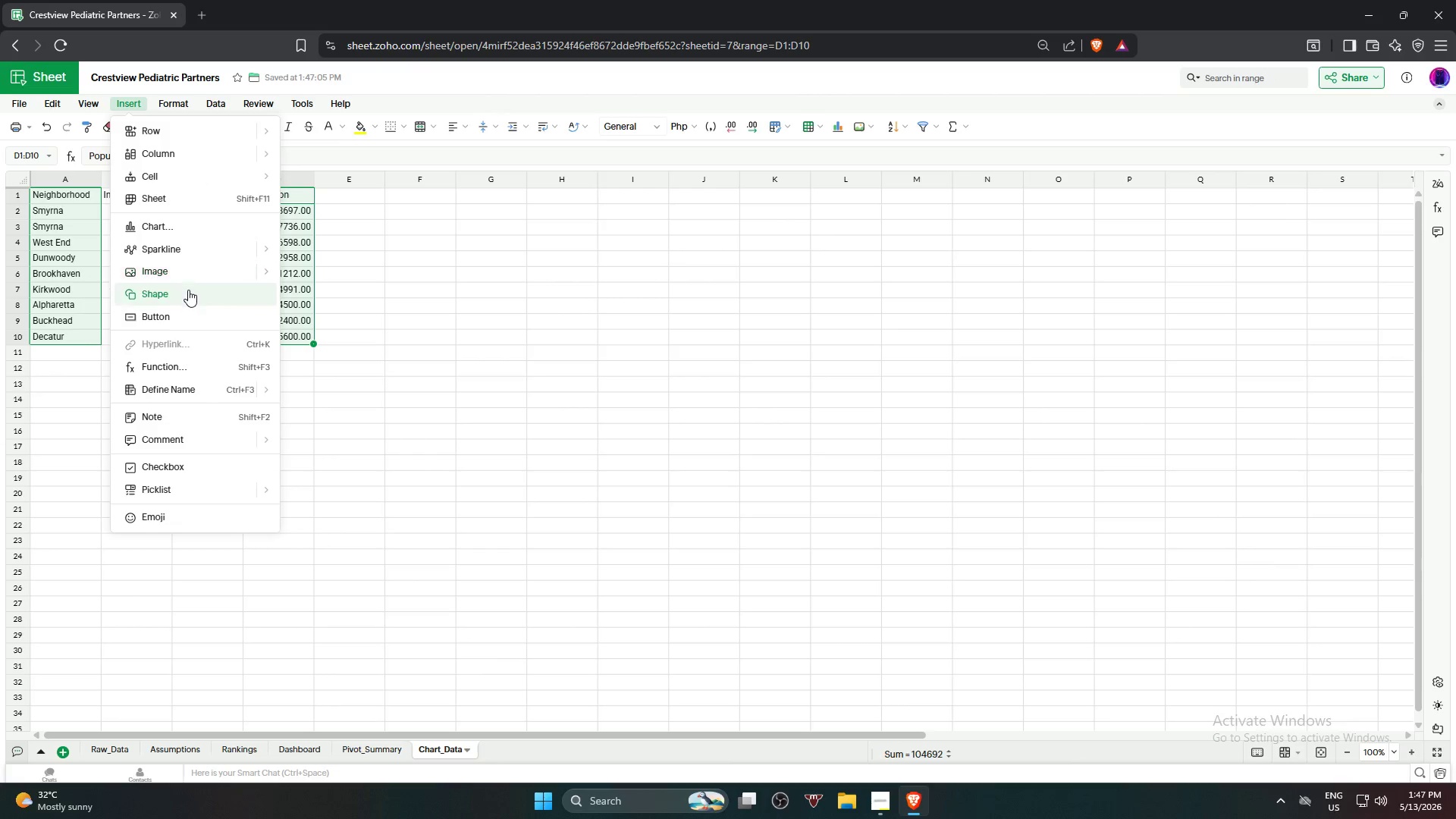 
mouse_move([202, 233])
 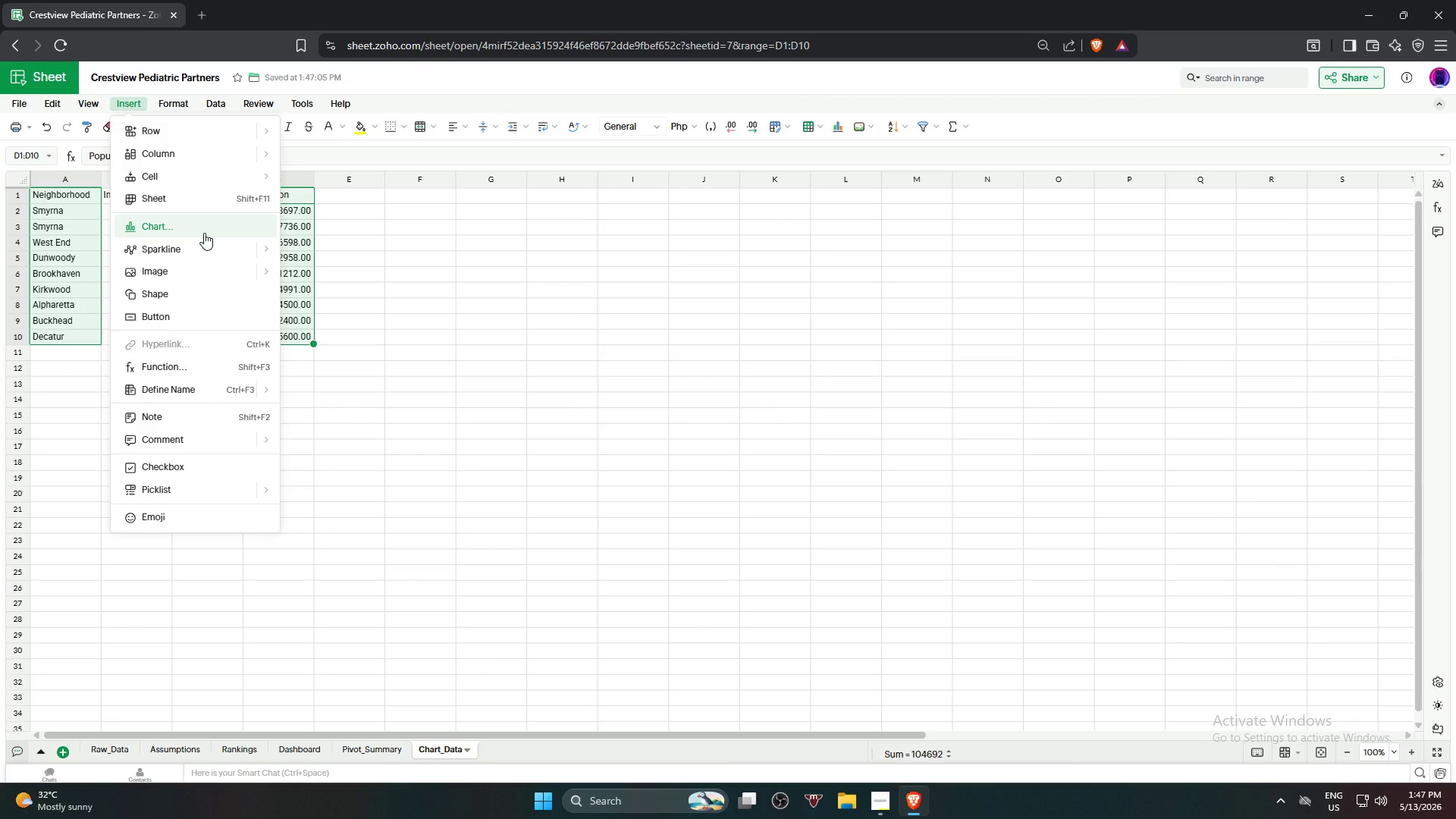 
left_click([204, 233])
 